 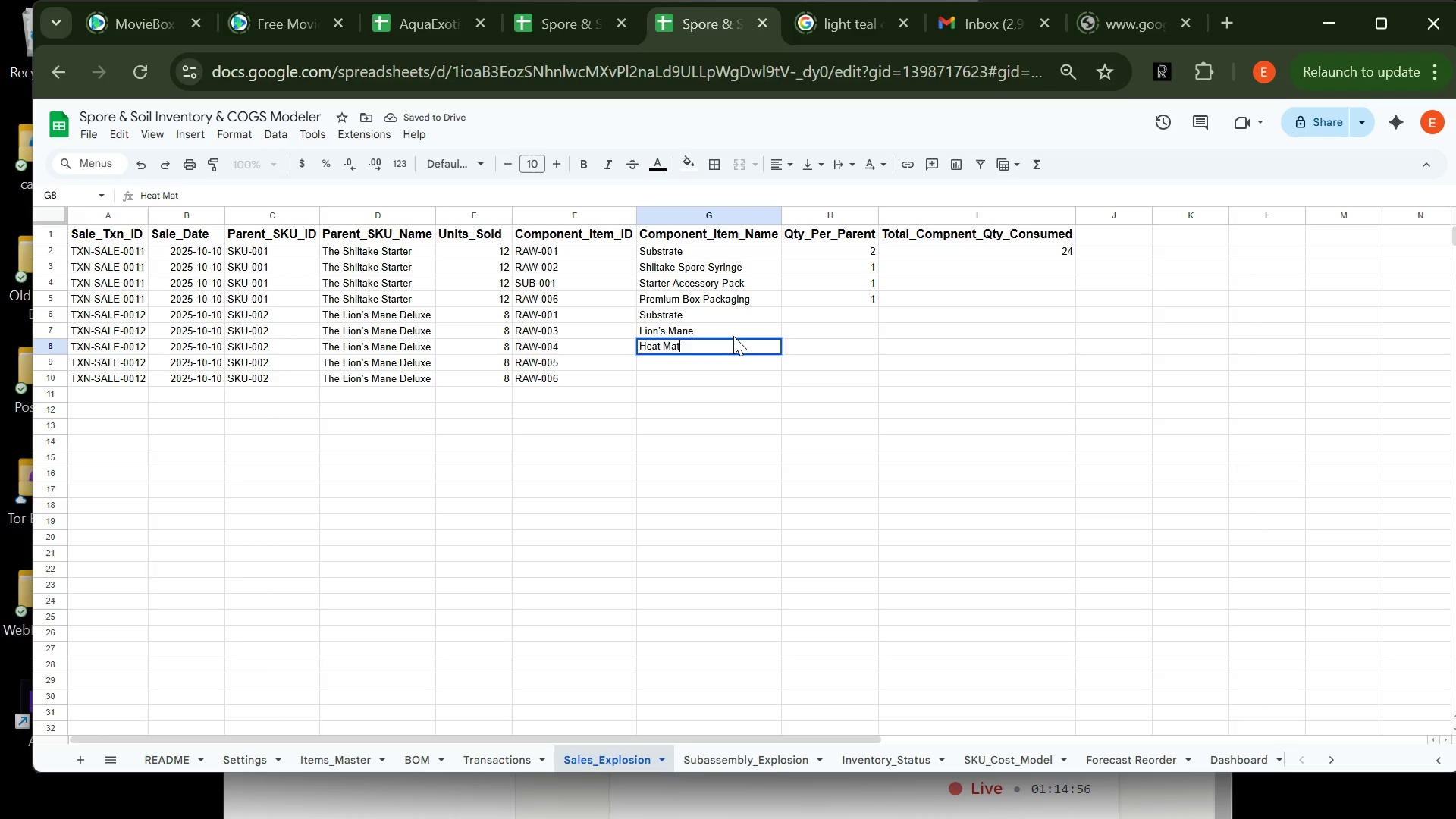 
key(Enter)
 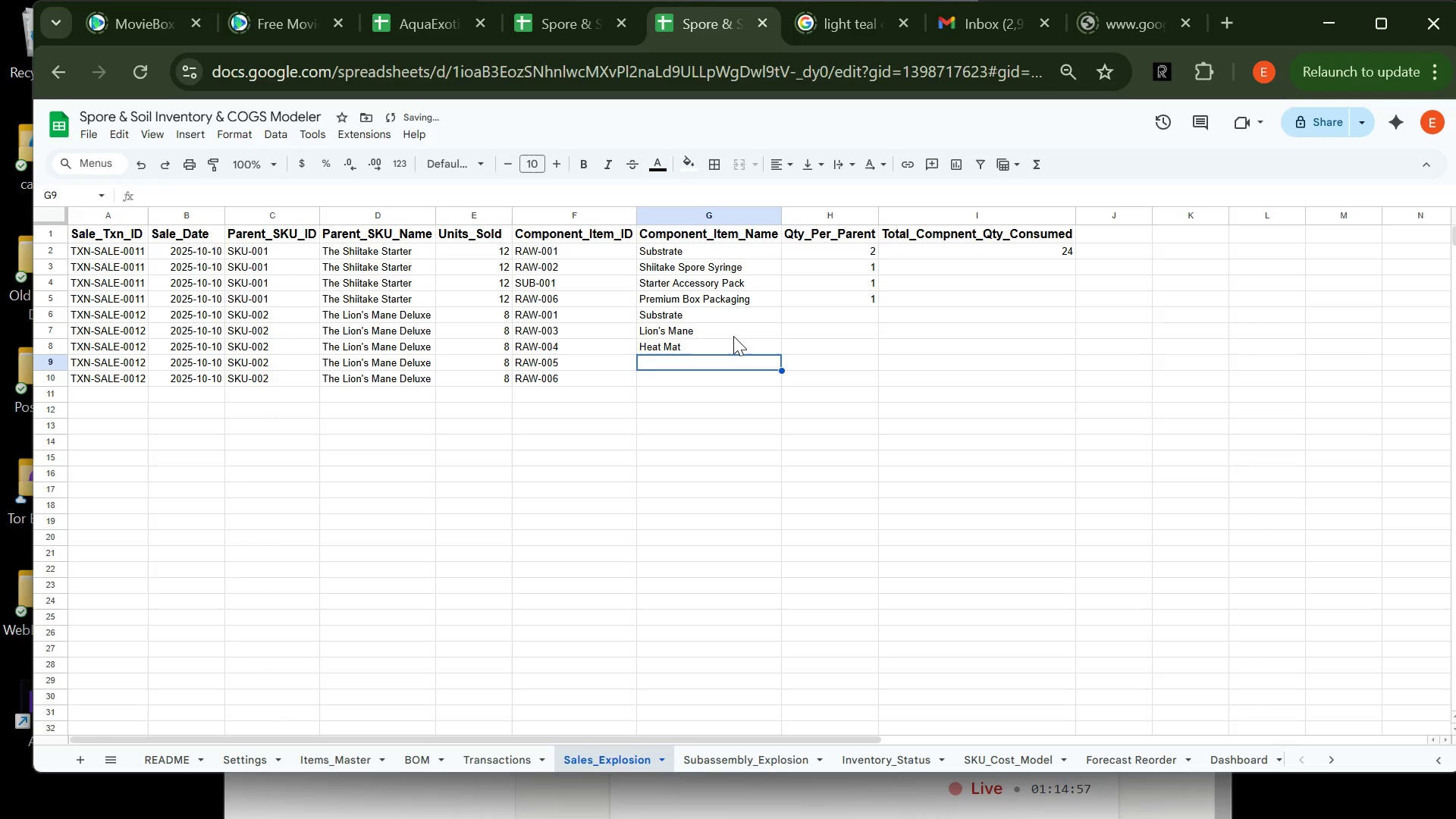 
type(Humidity Tent)
 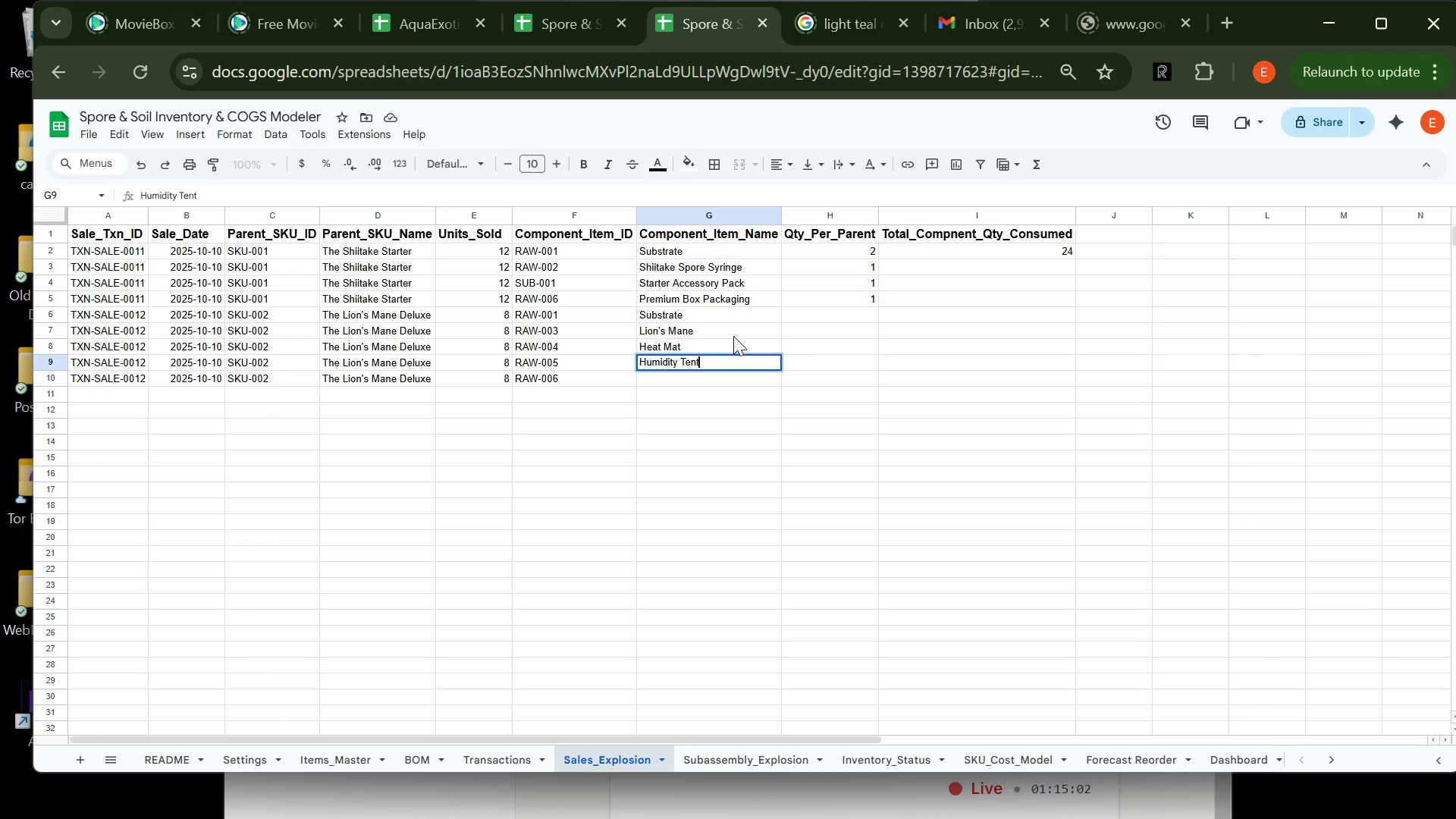 
key(Enter)
 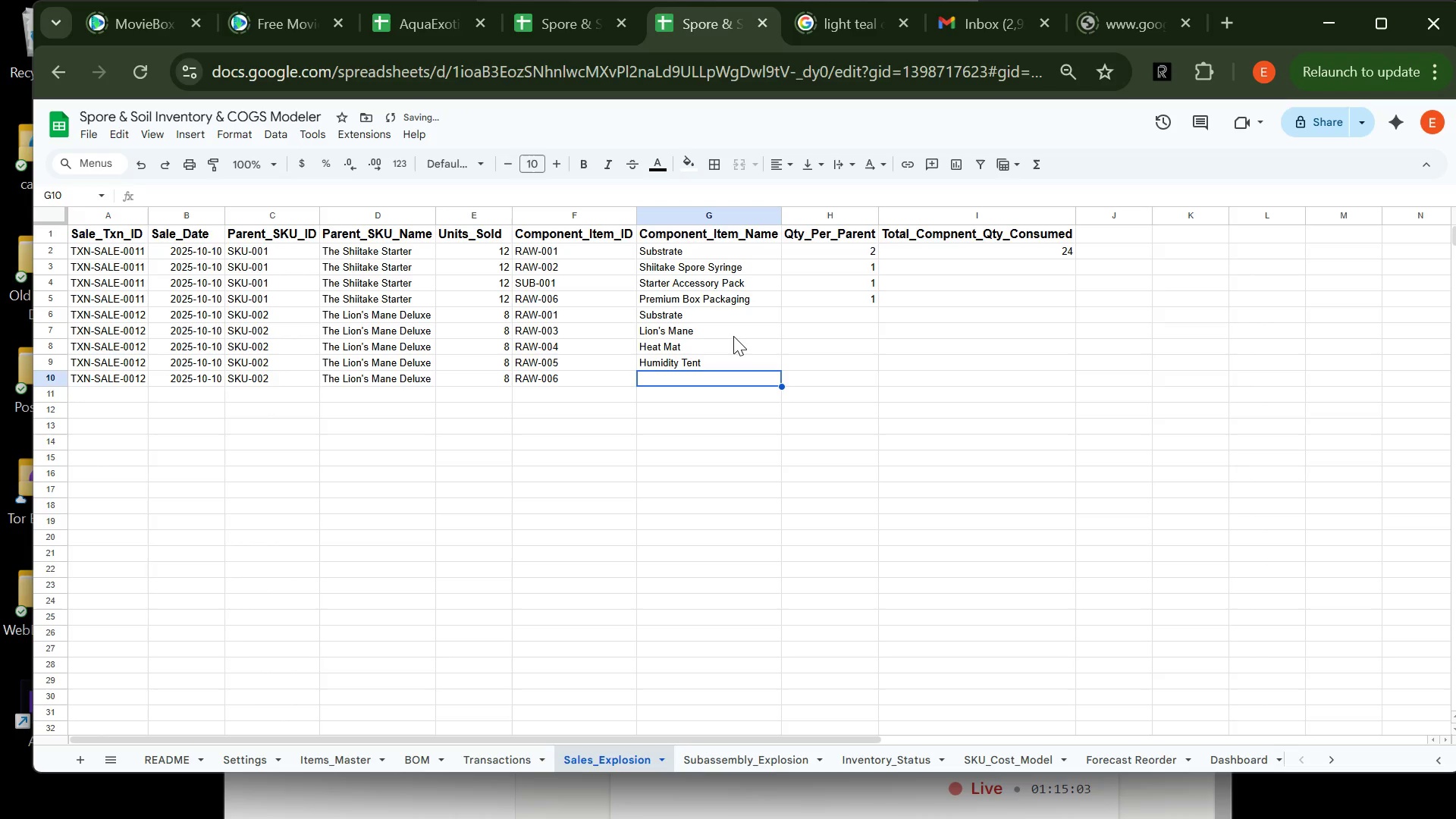 
type(Prem)
 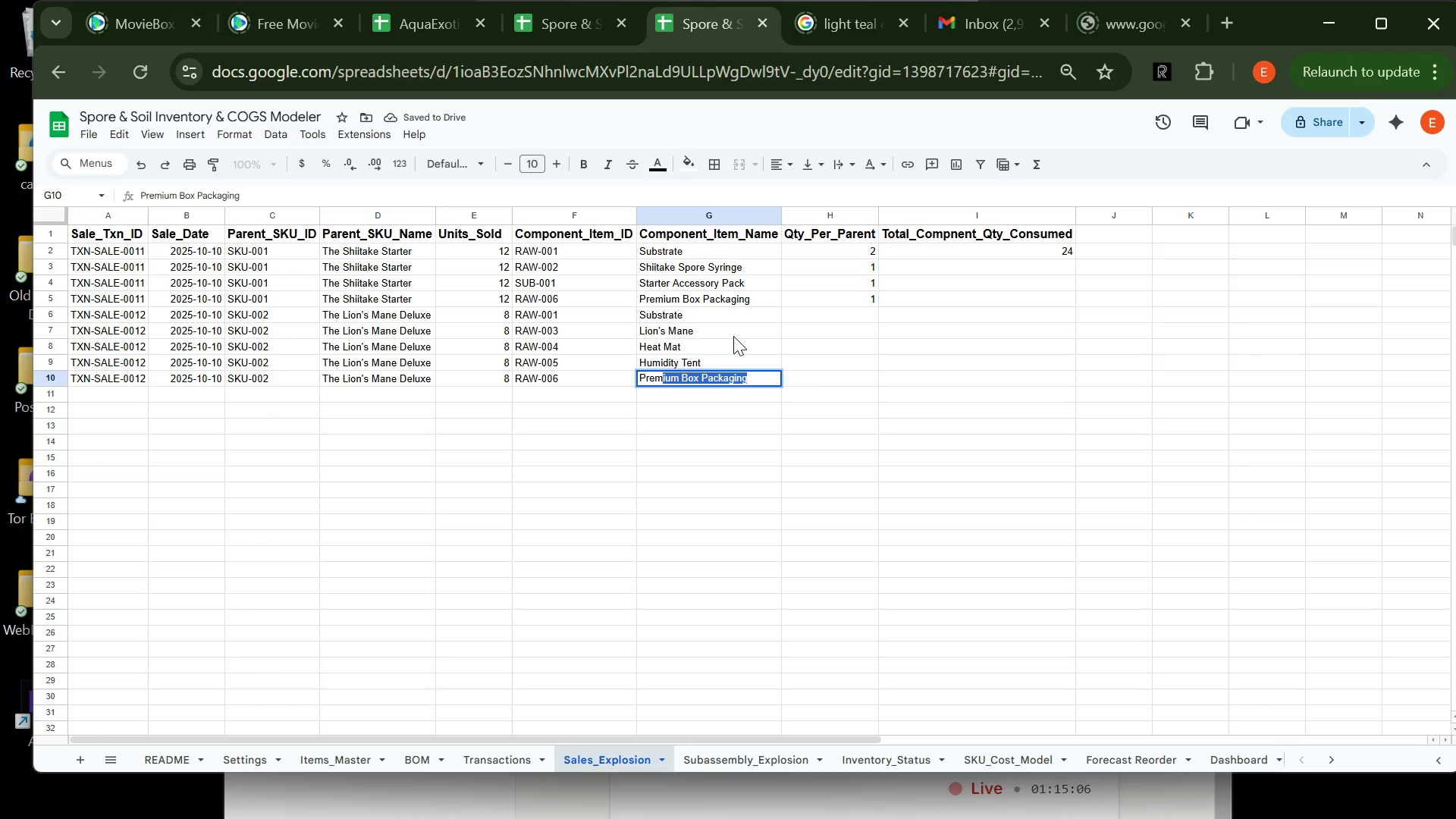 
key(Enter)
 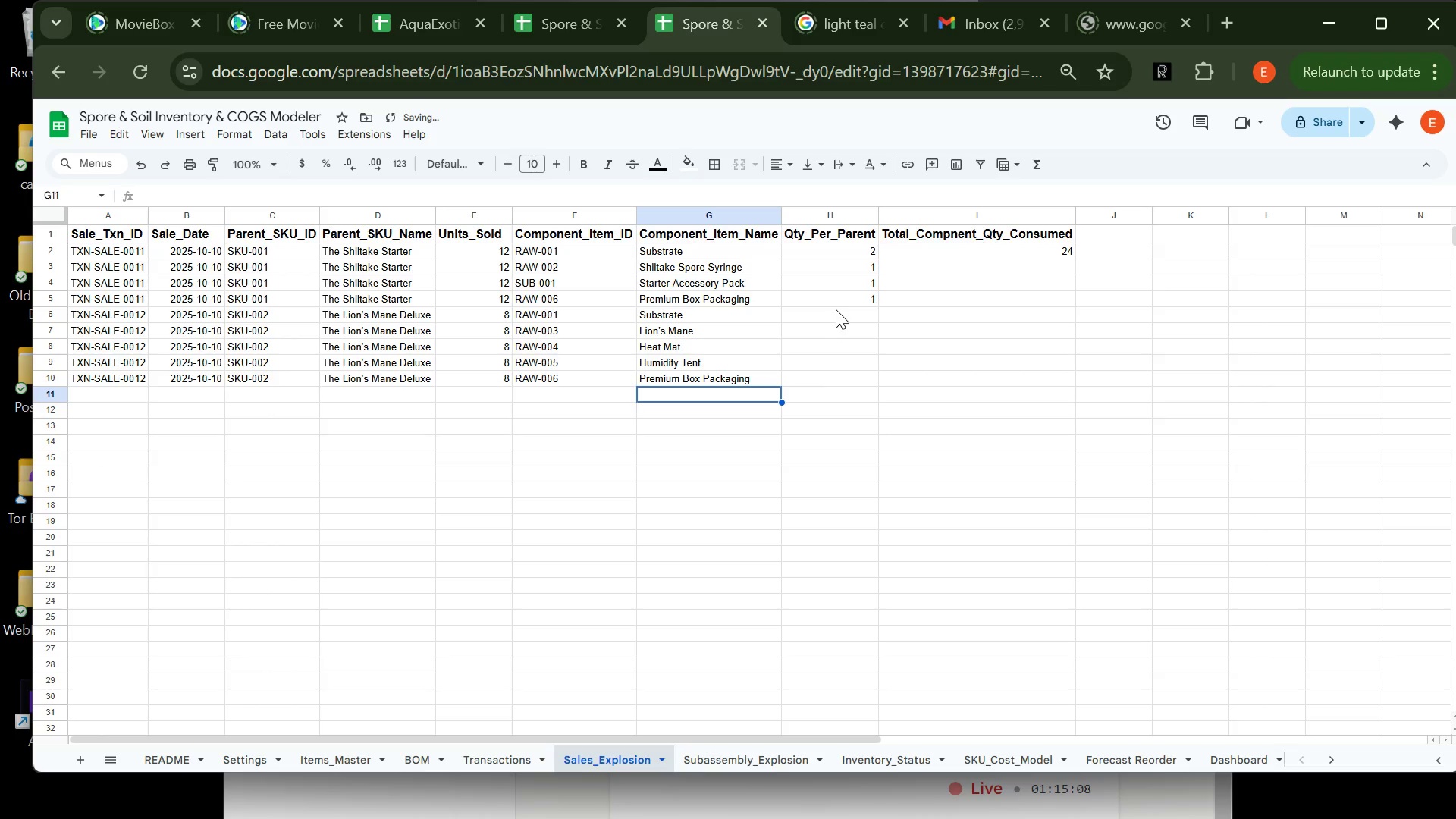 
left_click([836, 310])
 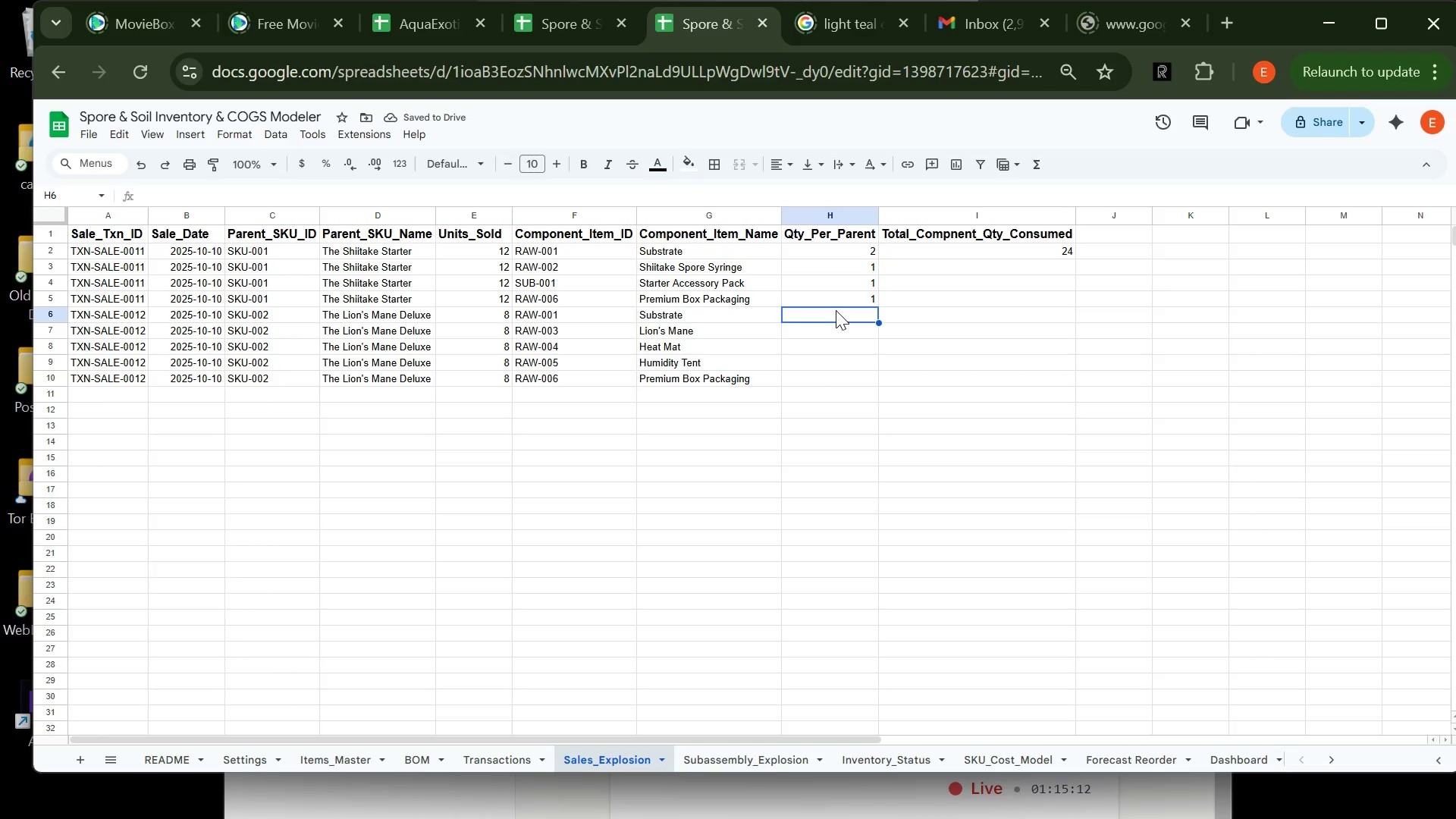 
wait(8.25)
 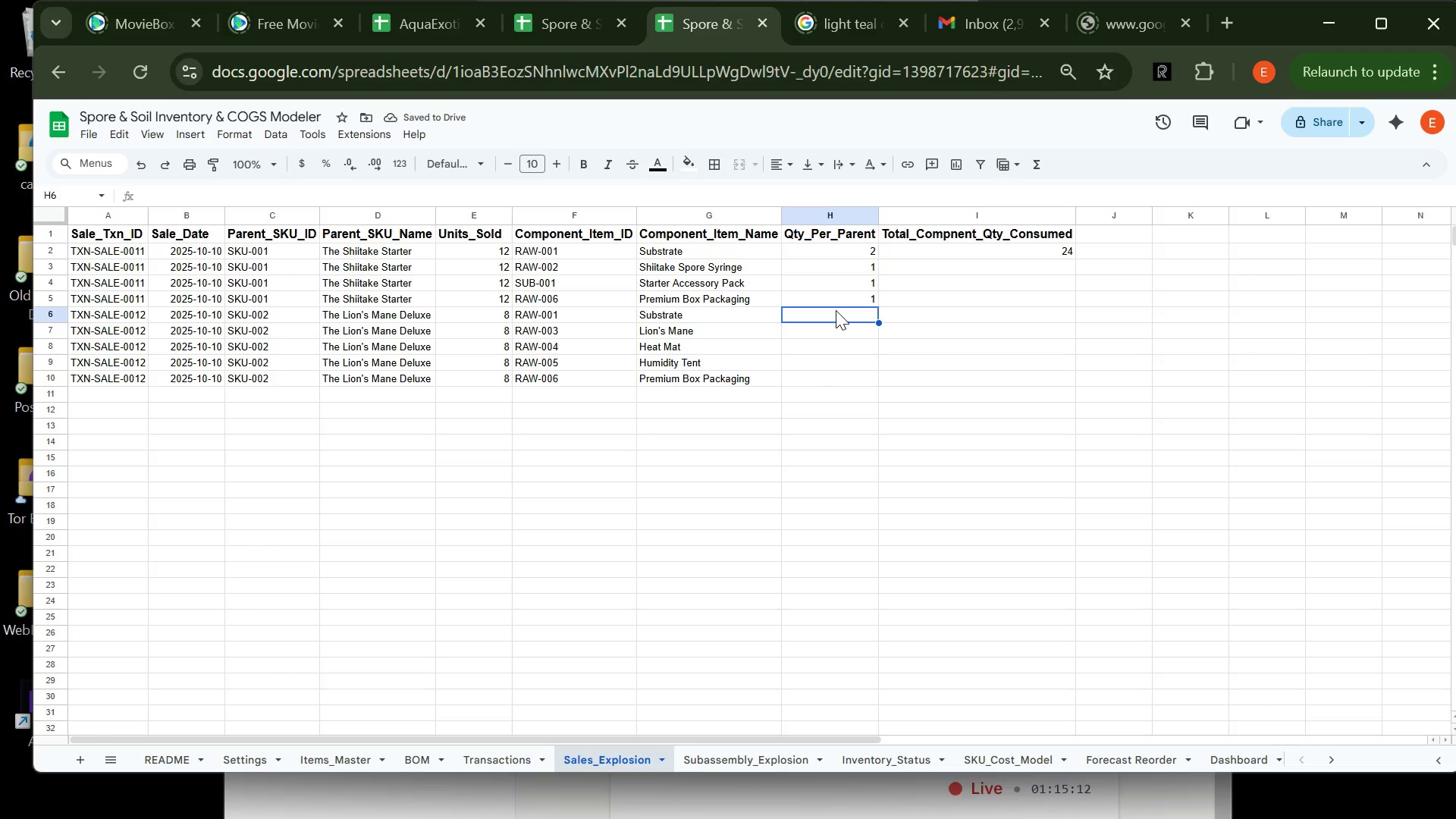 
key(2)
 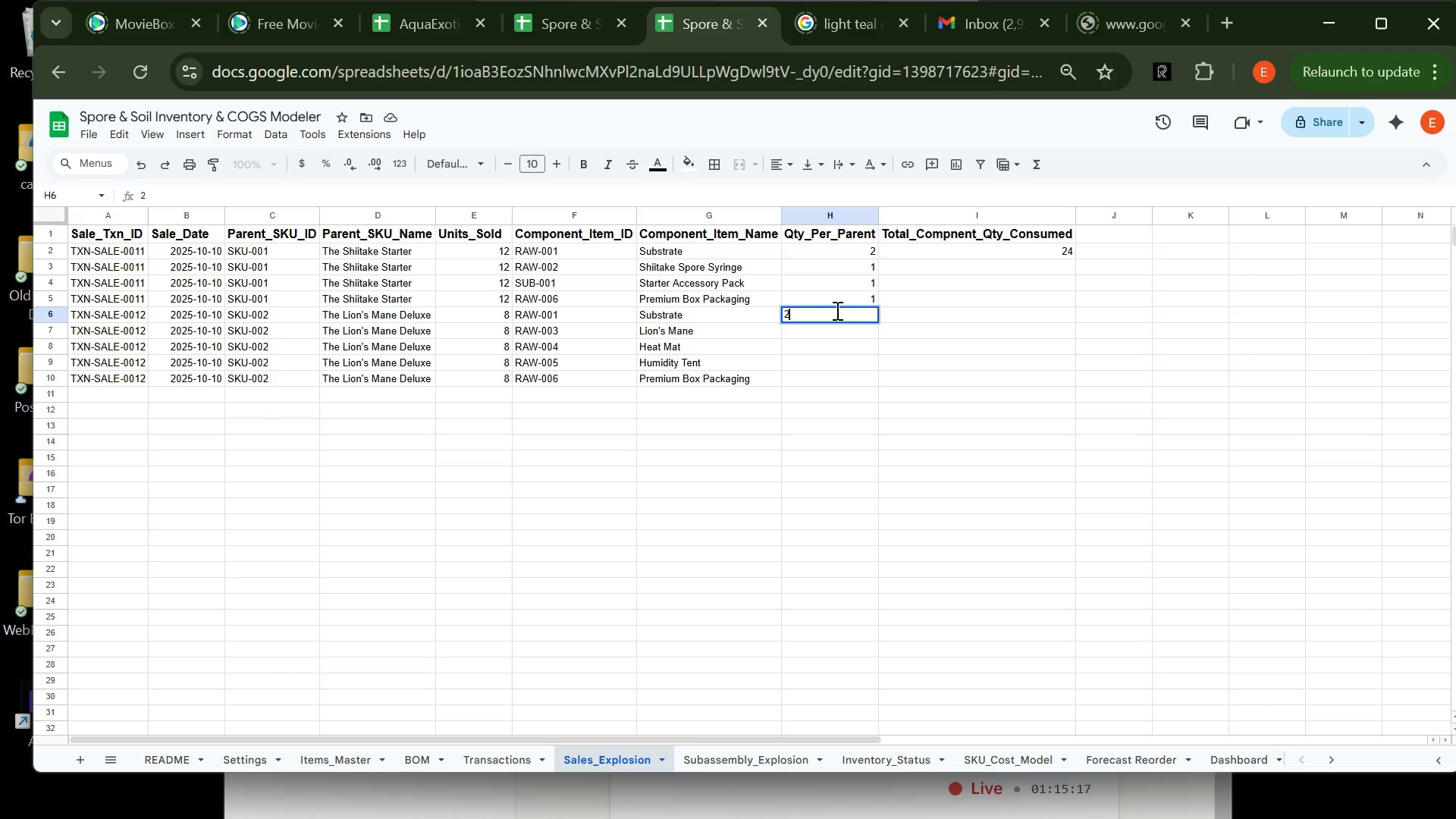 
key(Period)
 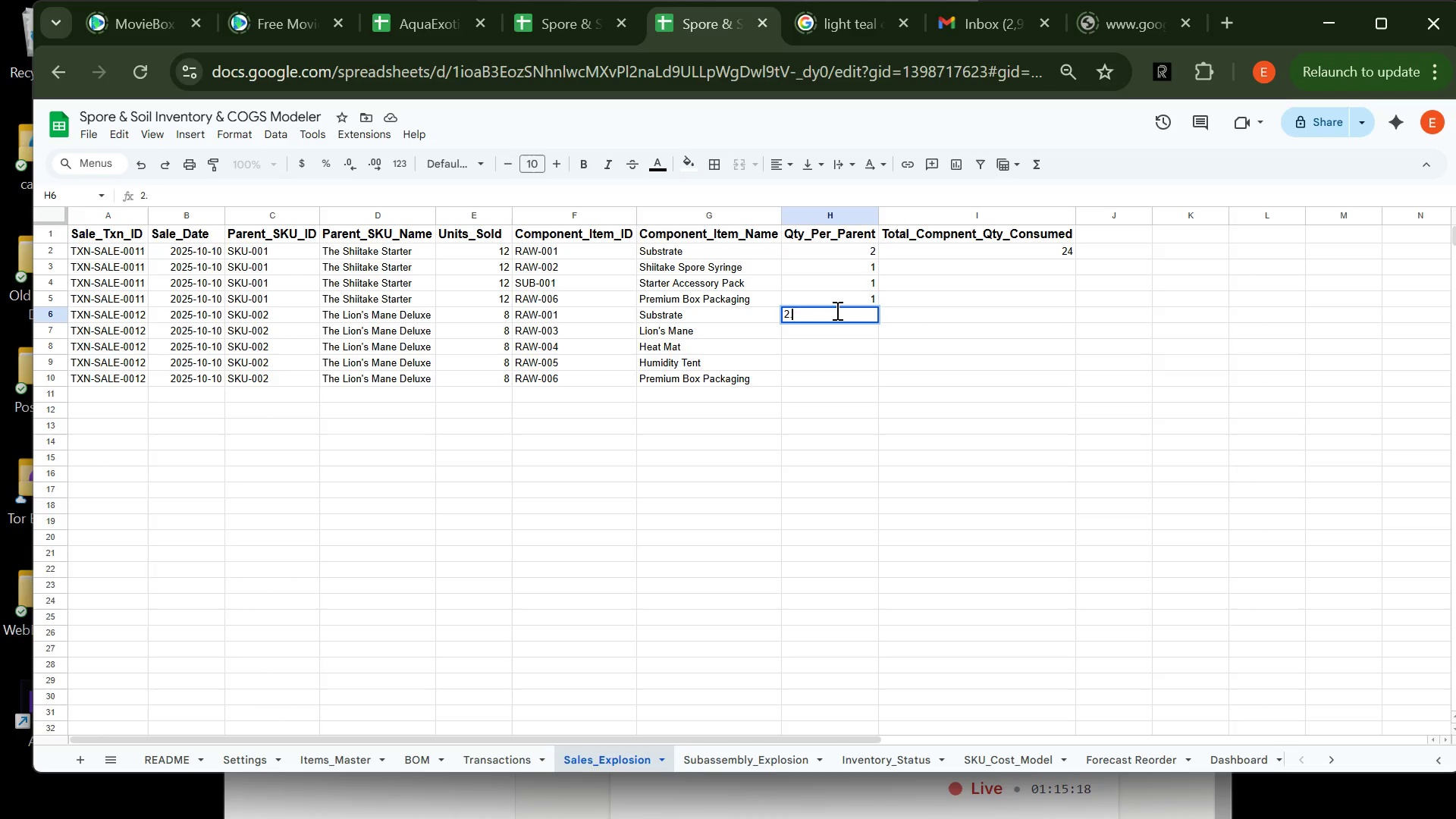 
key(5)
 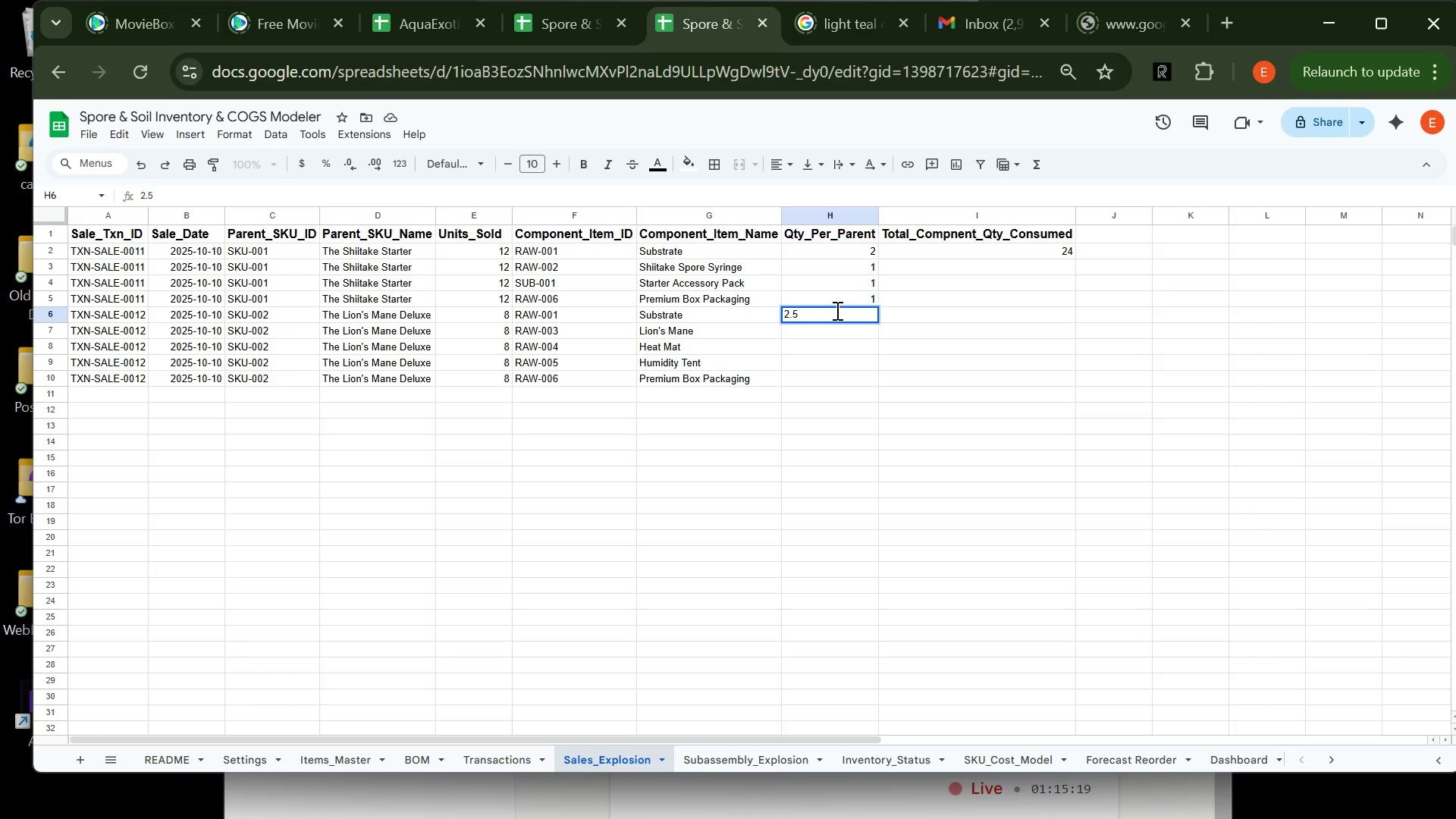 
key(Enter)
 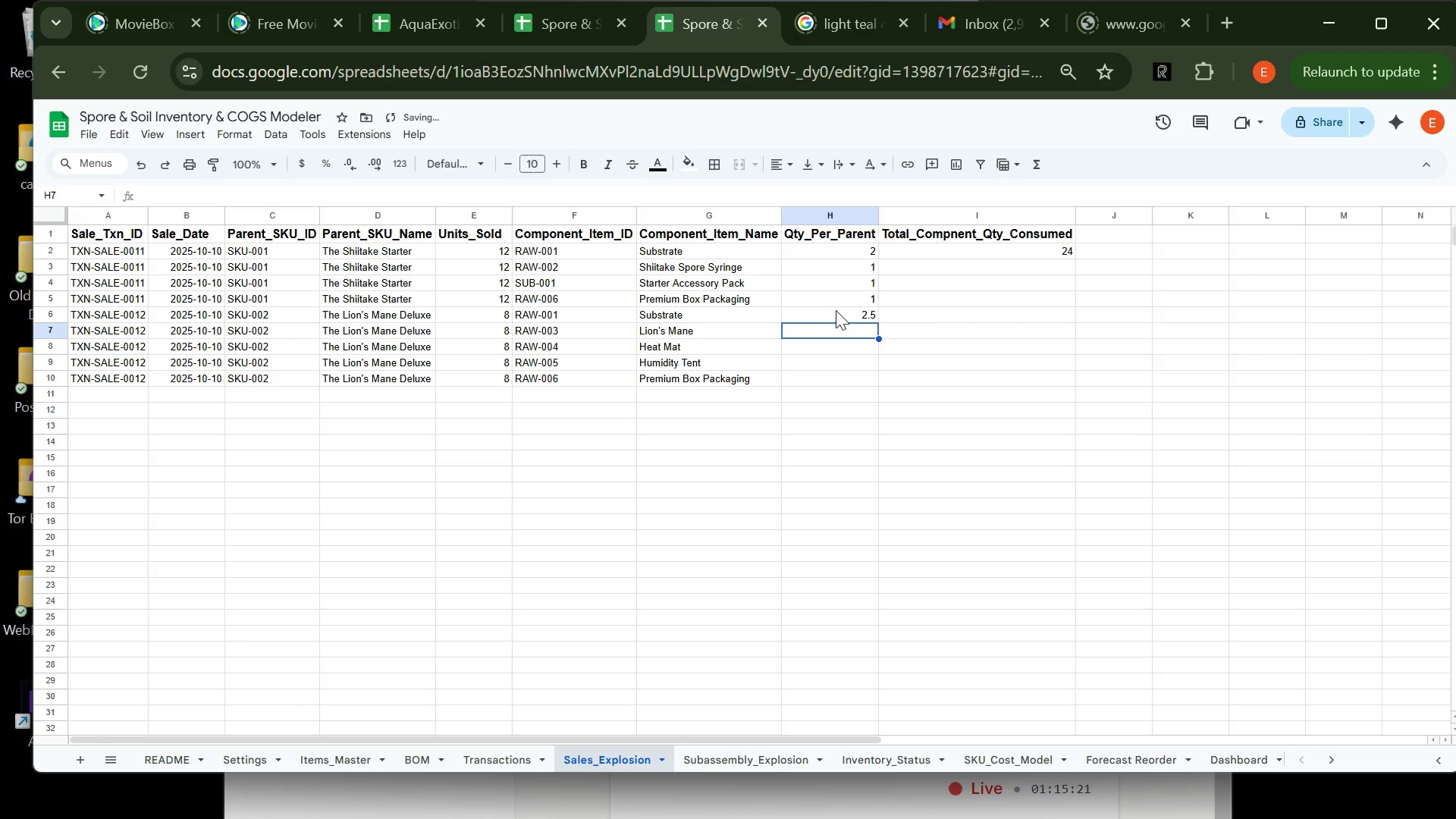 
key(1)
 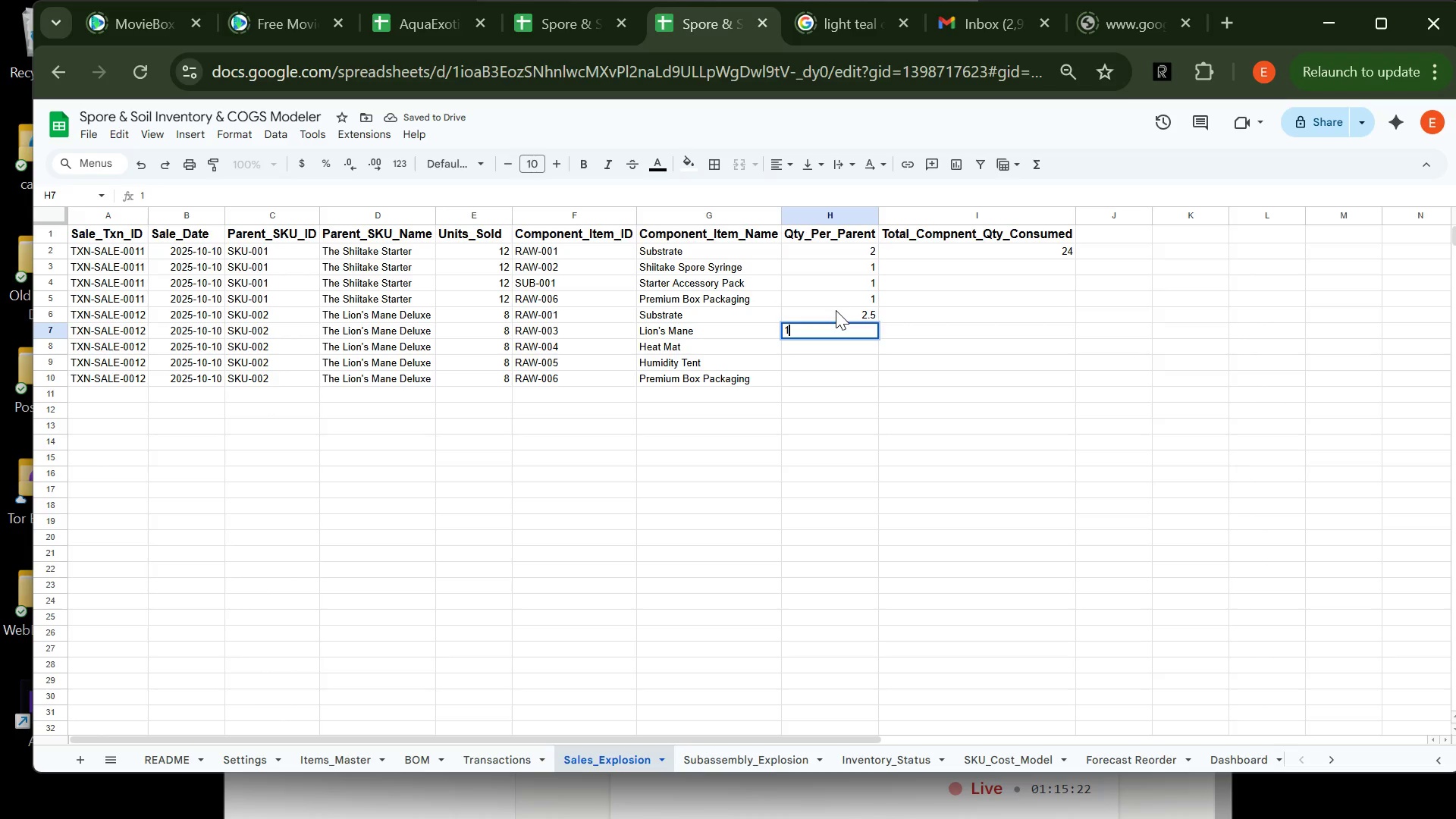 
key(Enter)
 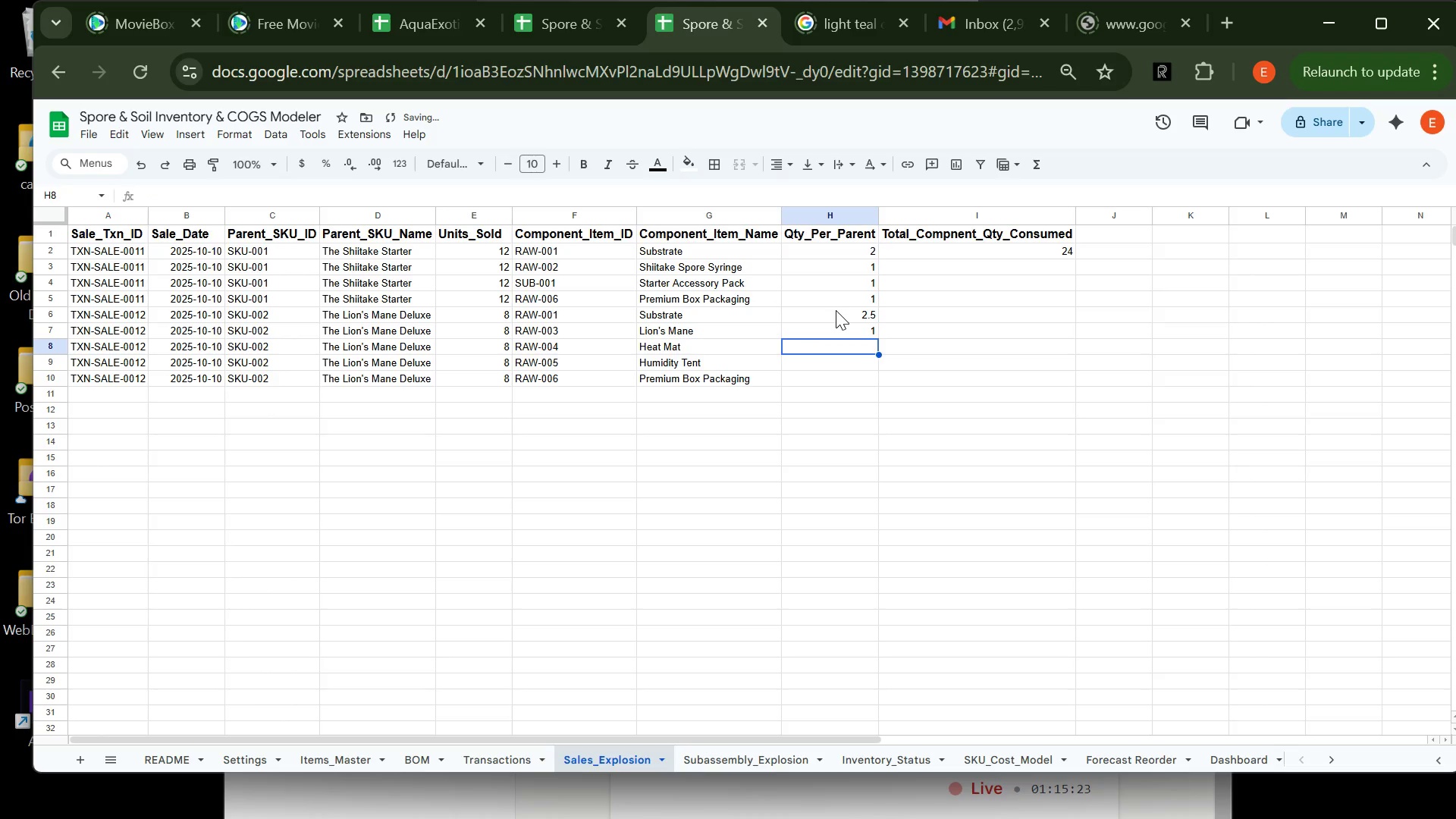 
key(1)
 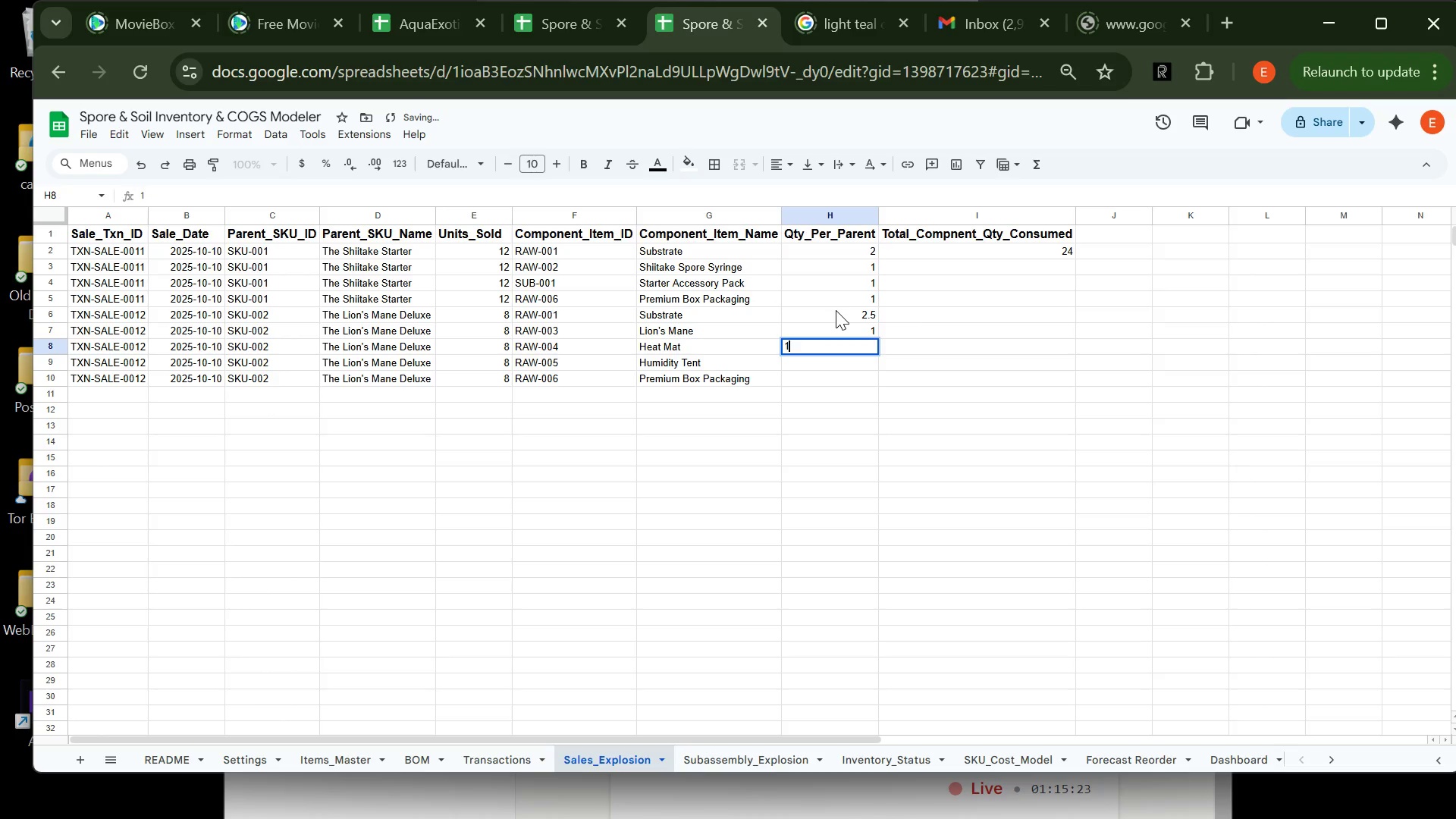 
key(Enter)
 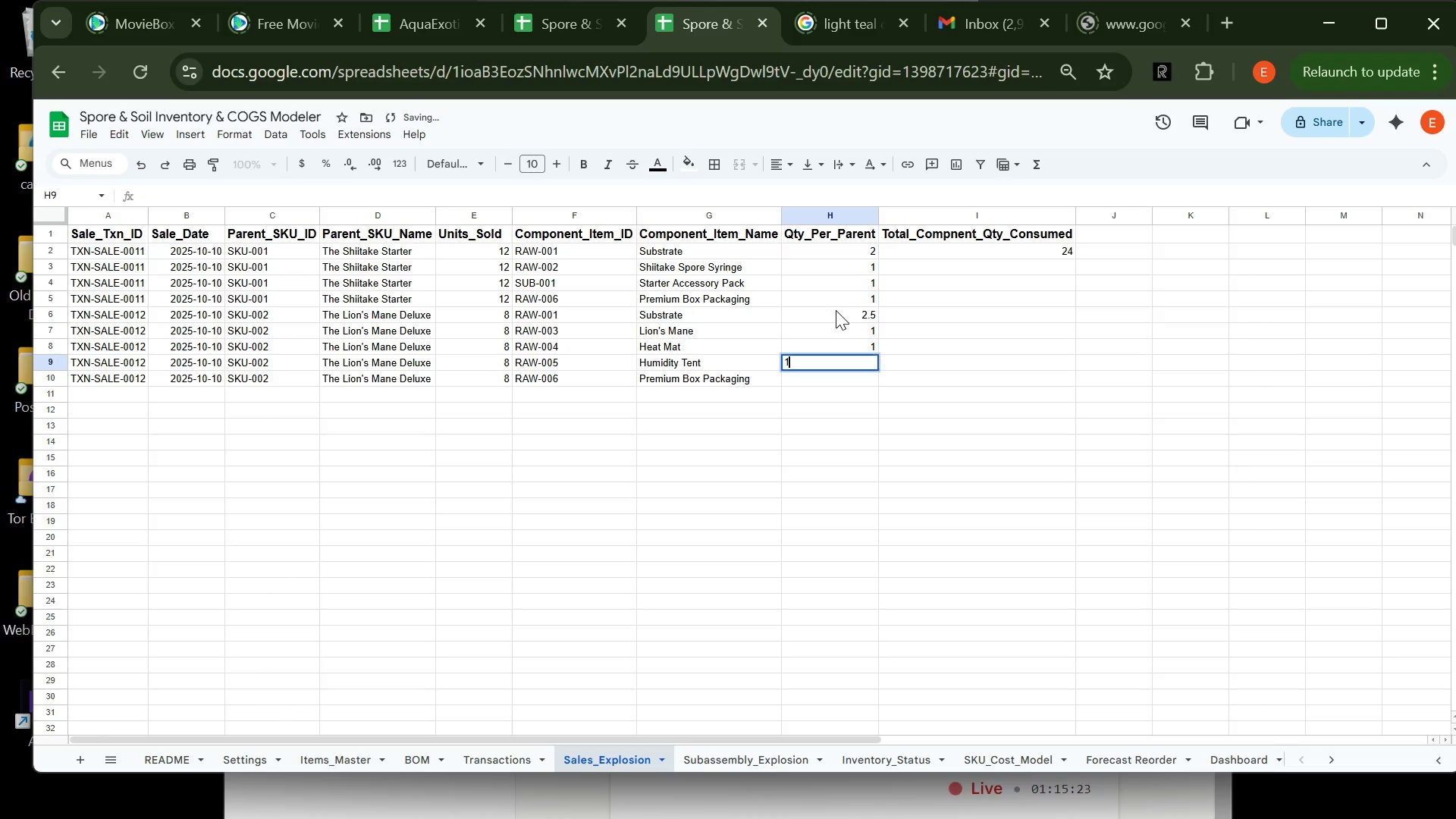 
key(1)
 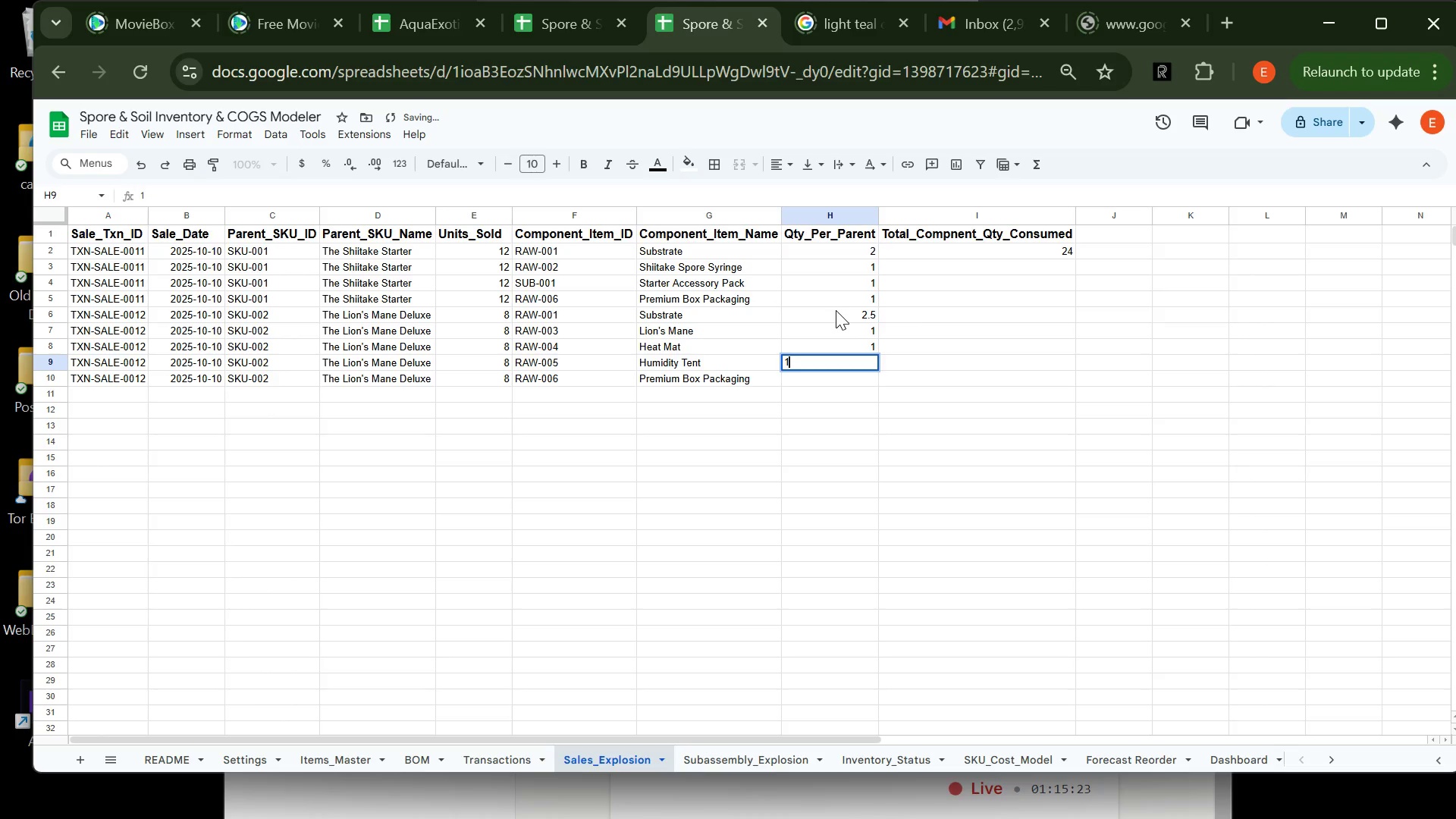 
key(Enter)
 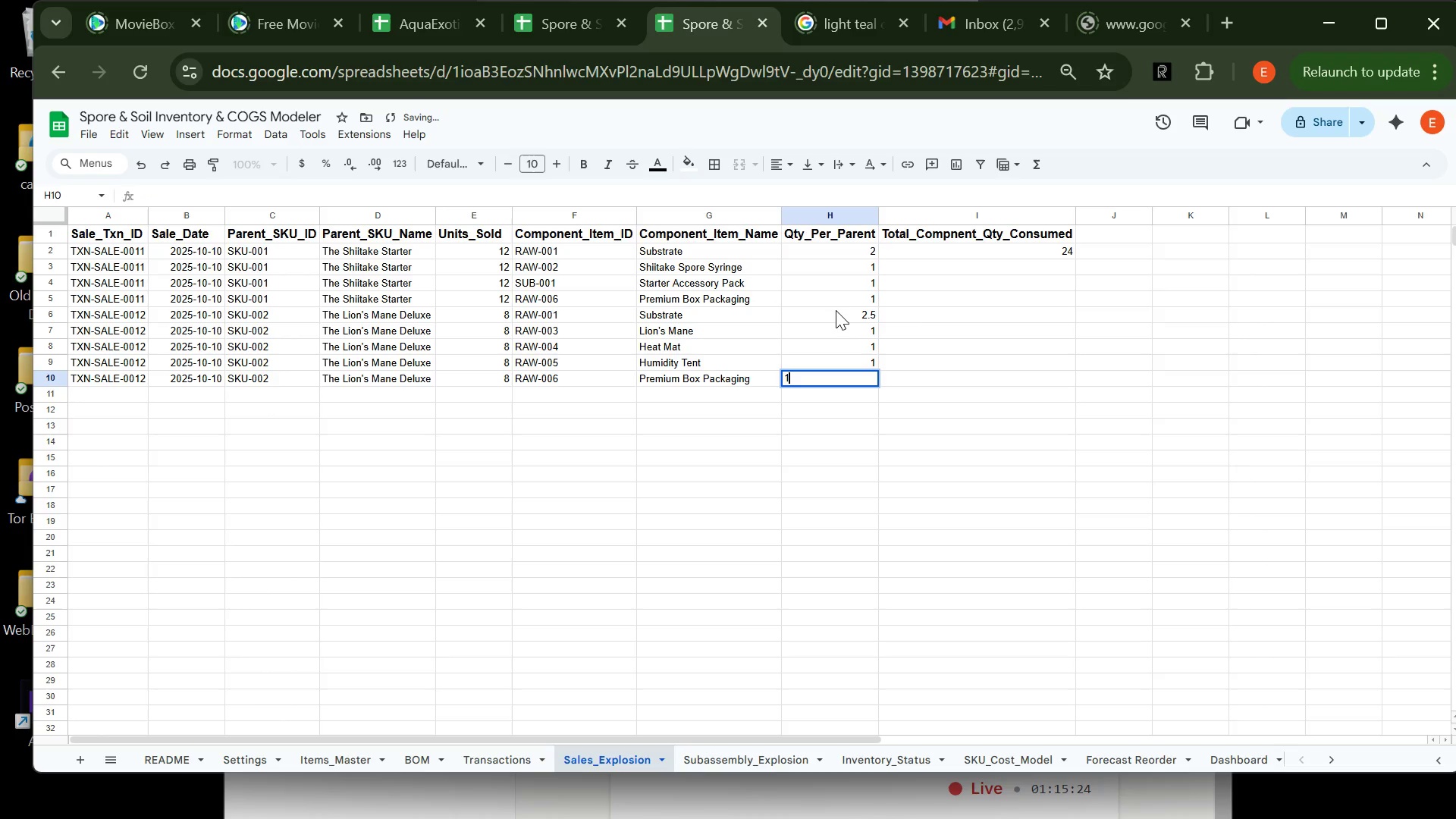 
key(1)
 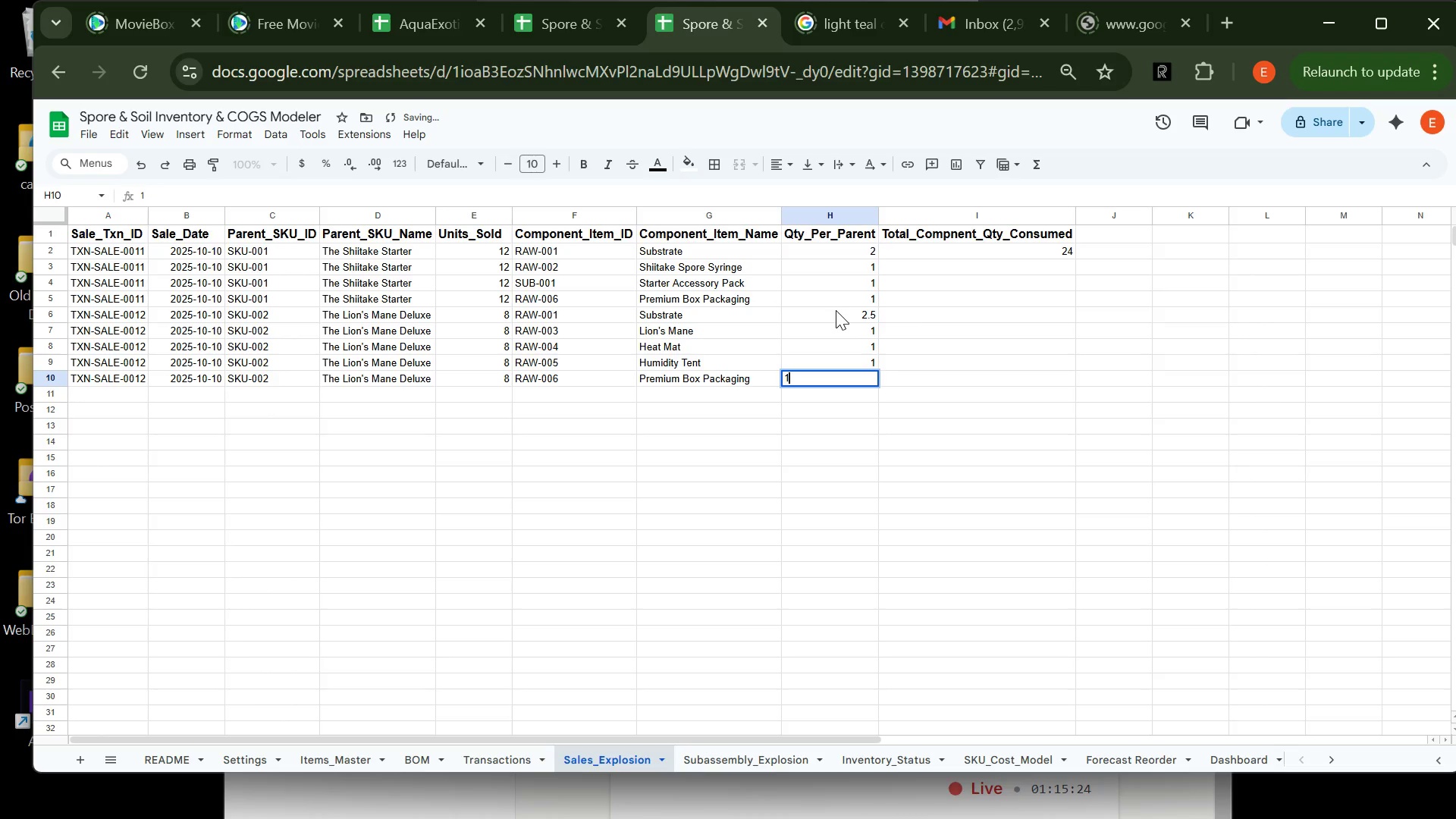 
key(Enter)
 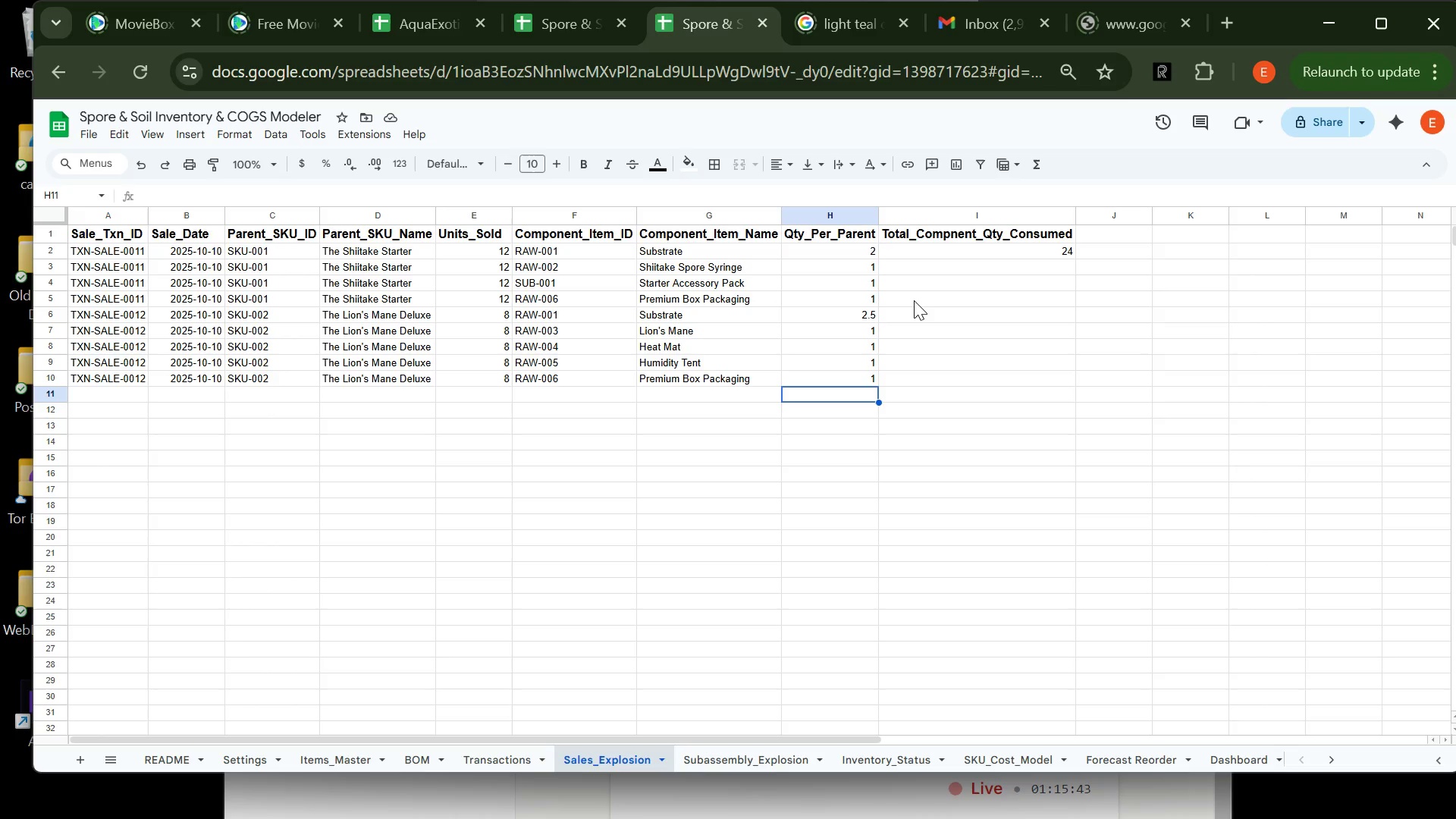 
wait(23.62)
 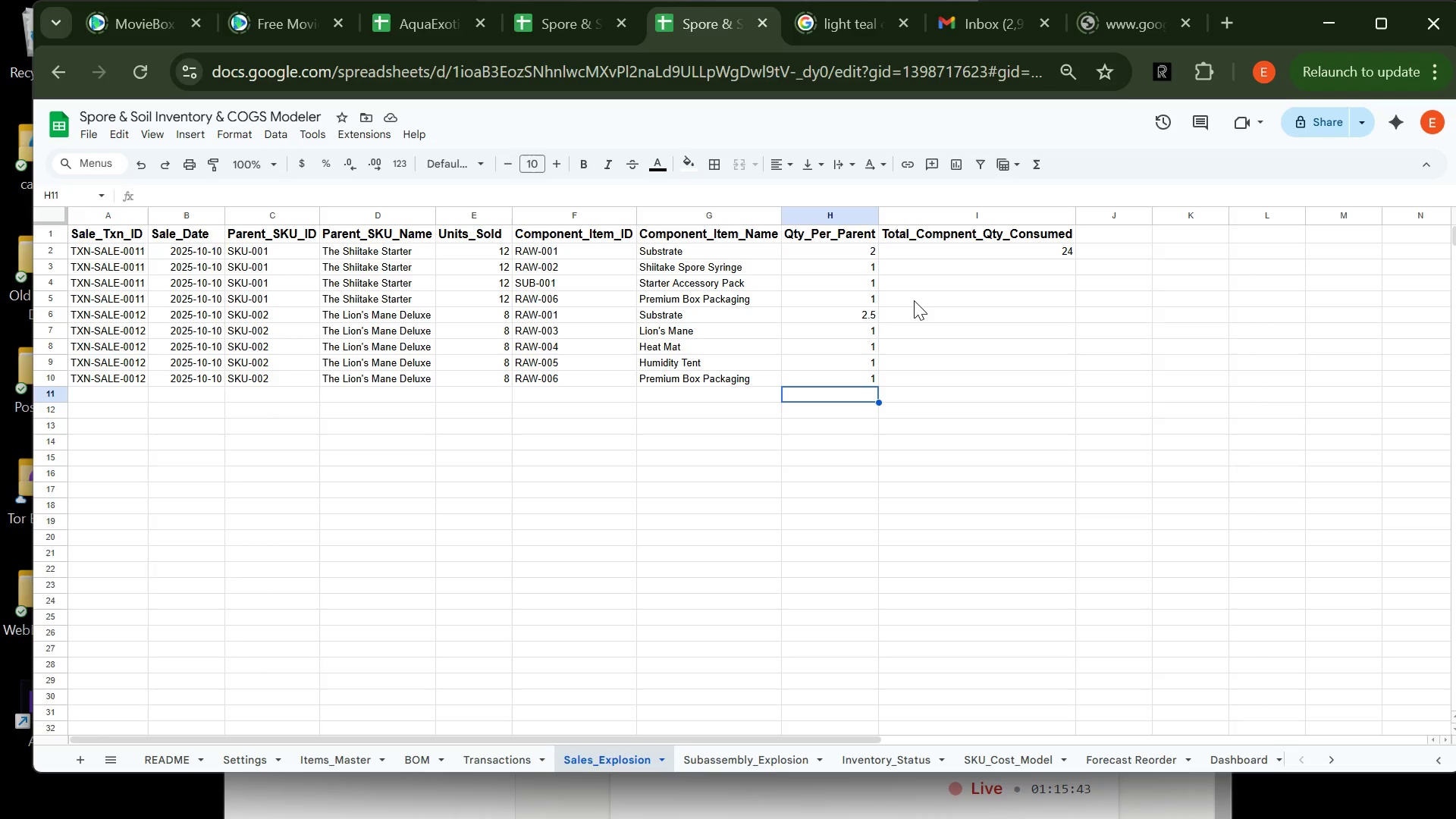 
left_click([131, 369])
 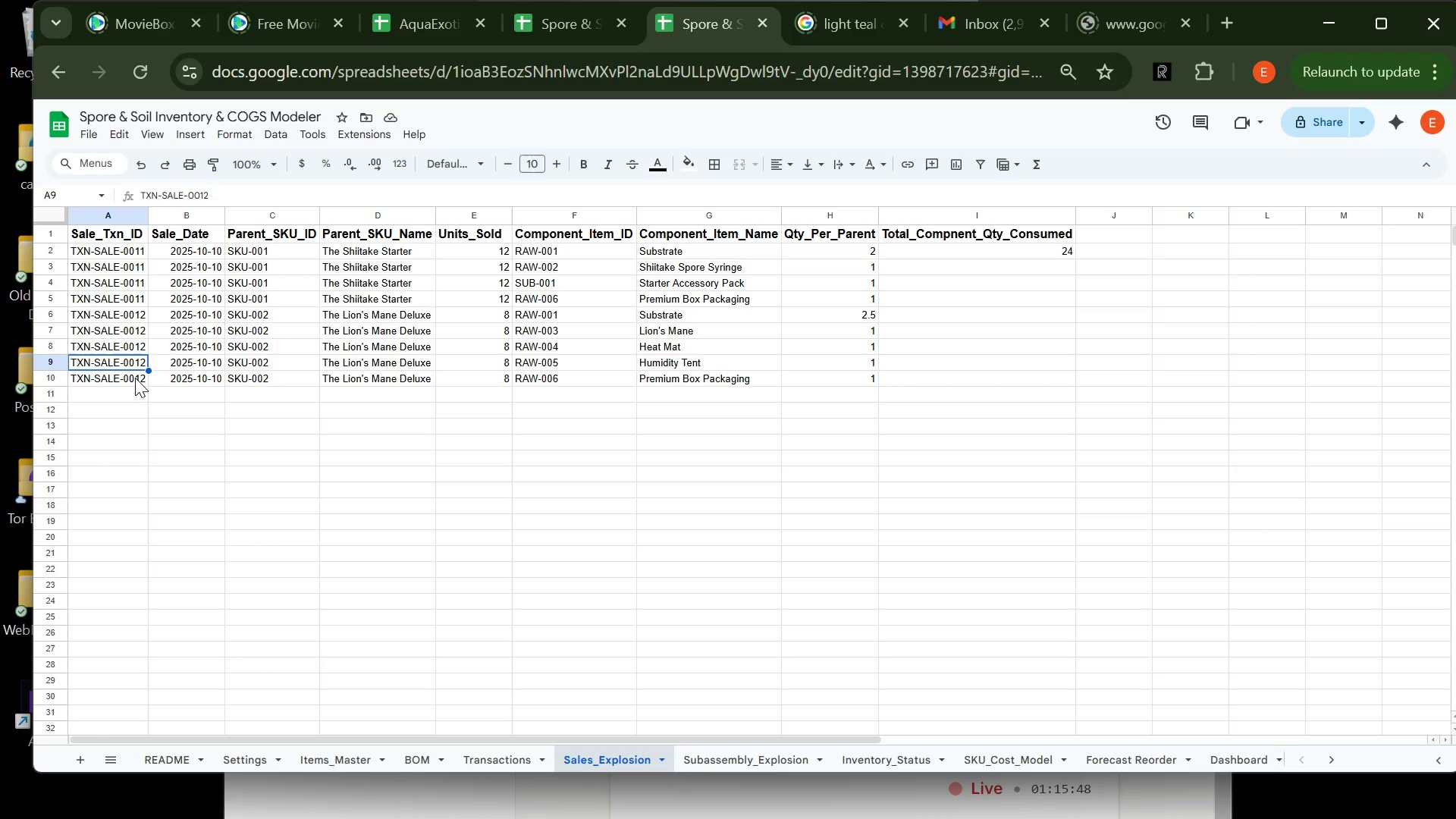 
left_click([136, 378])
 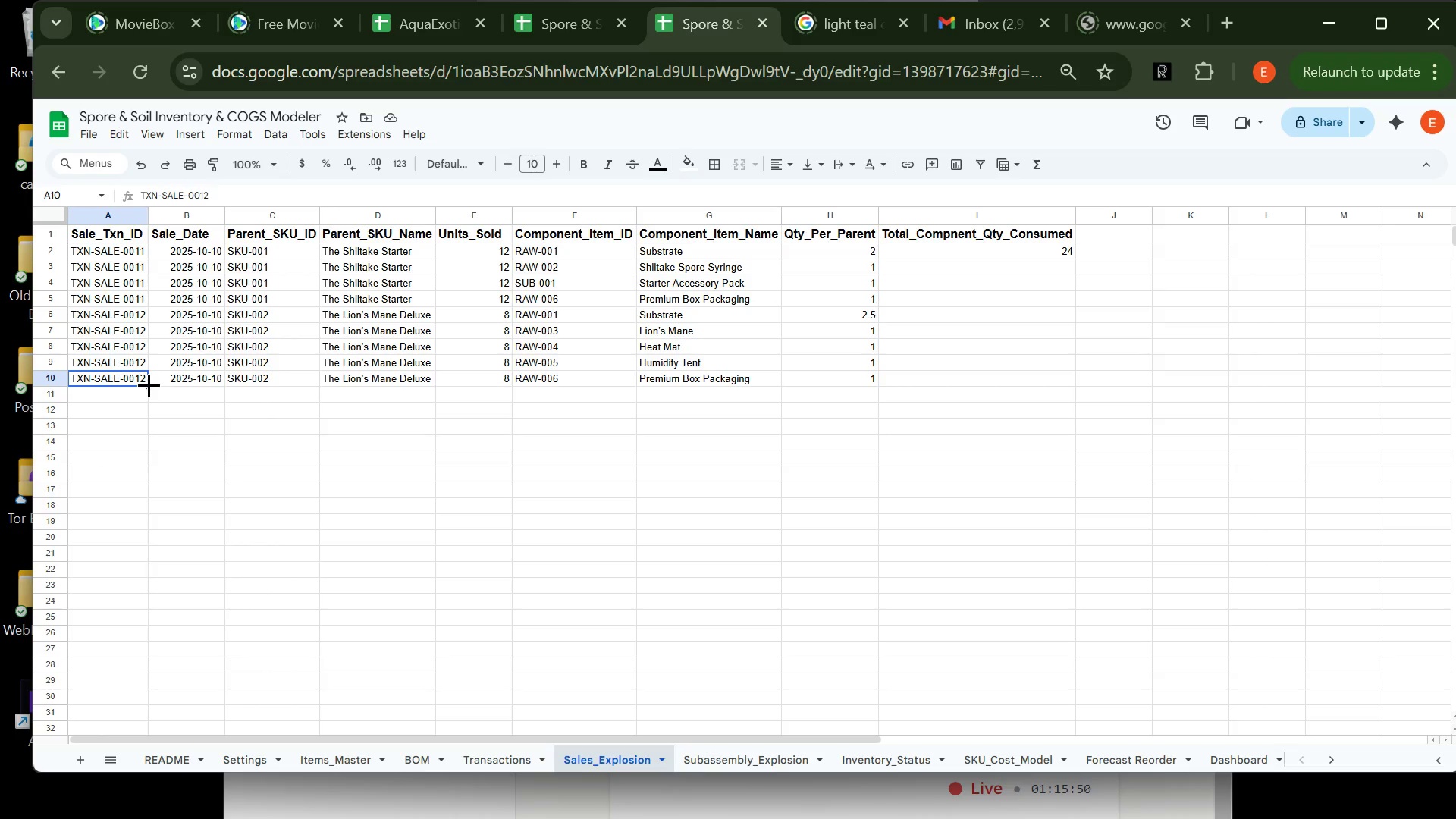 
left_click_drag(start_coordinate=[149, 384], to_coordinate=[140, 511])
 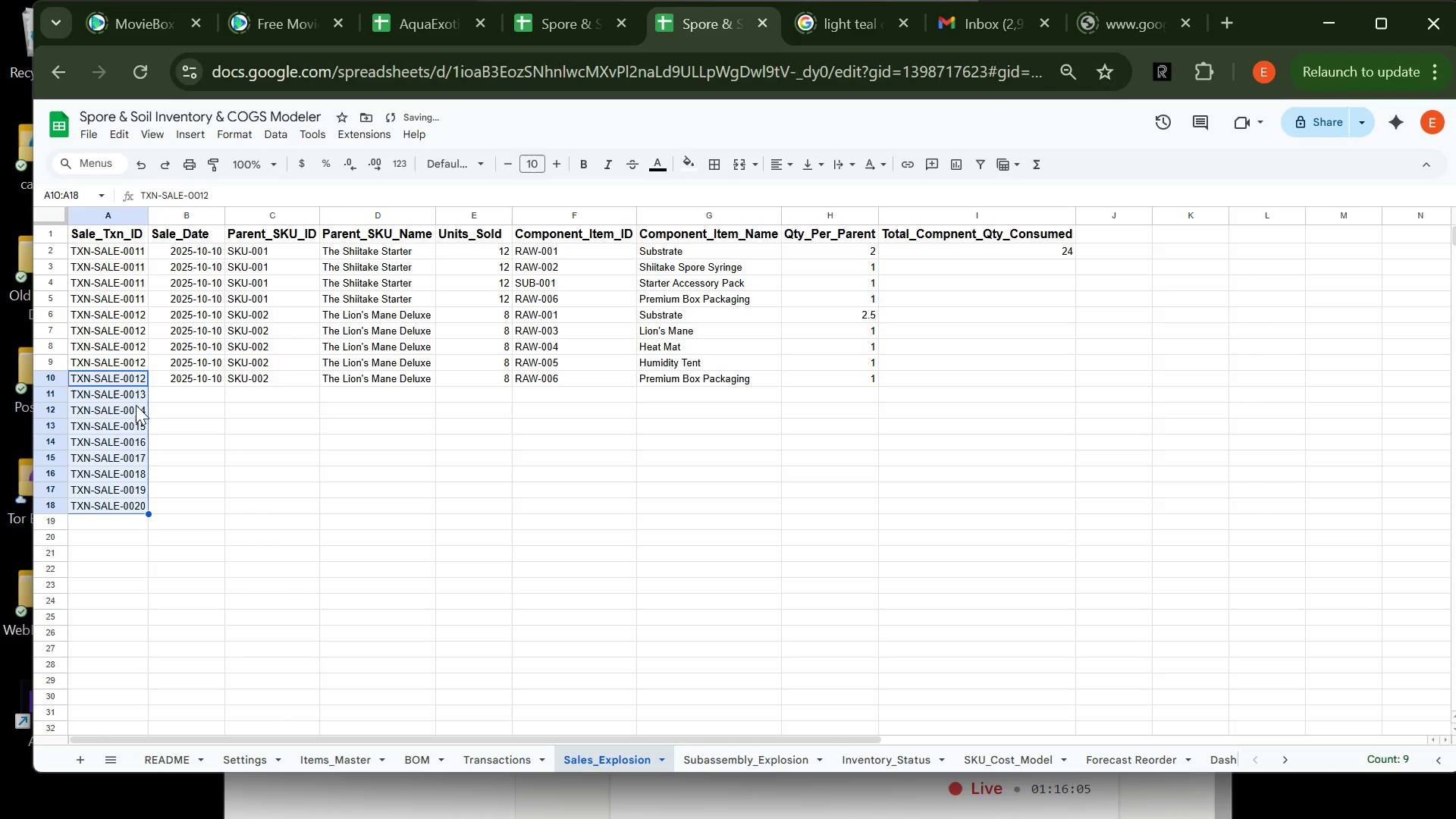 
left_click([136, 414])
 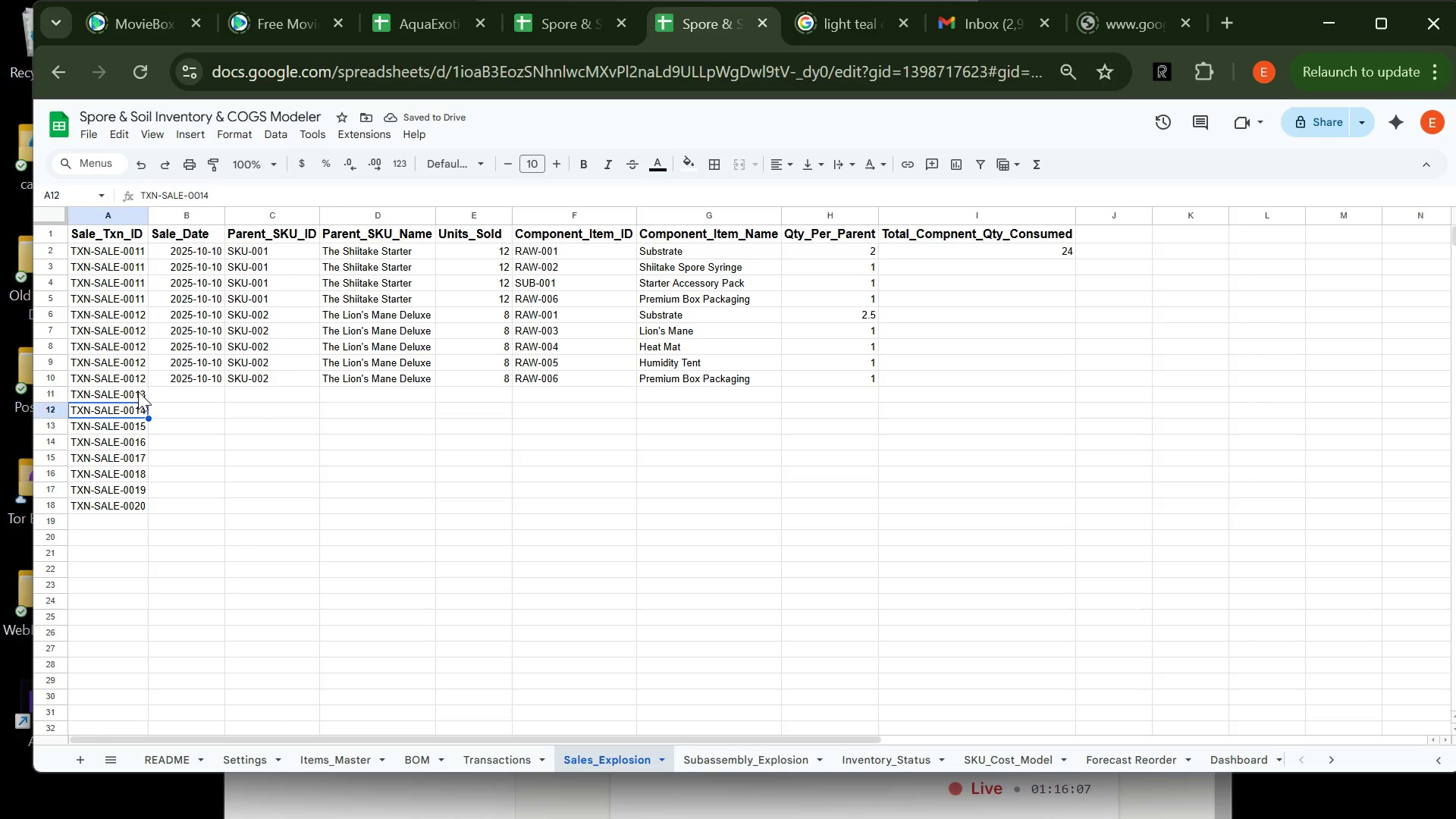 
left_click([137, 391])
 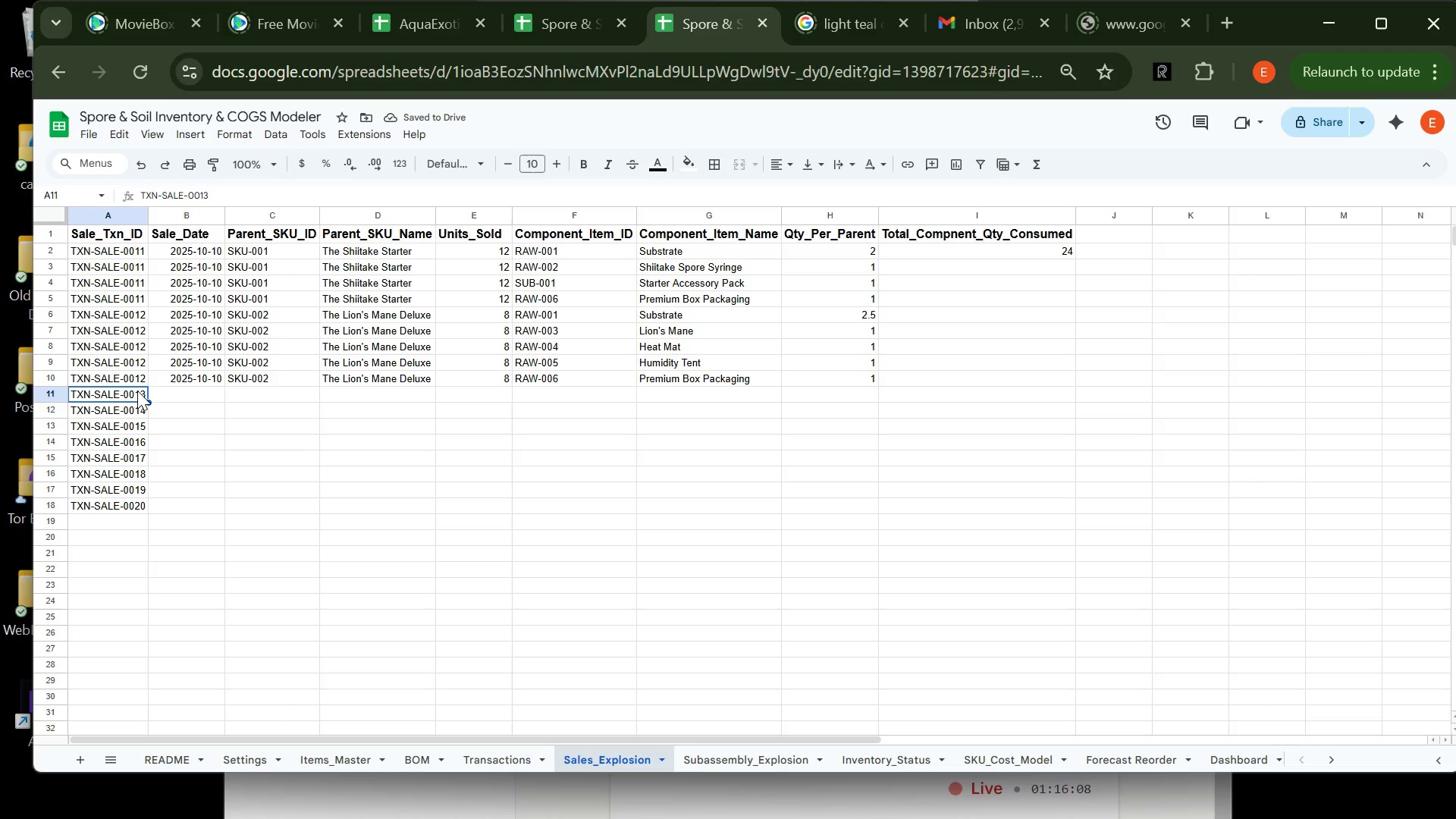 
key(Control+C)
 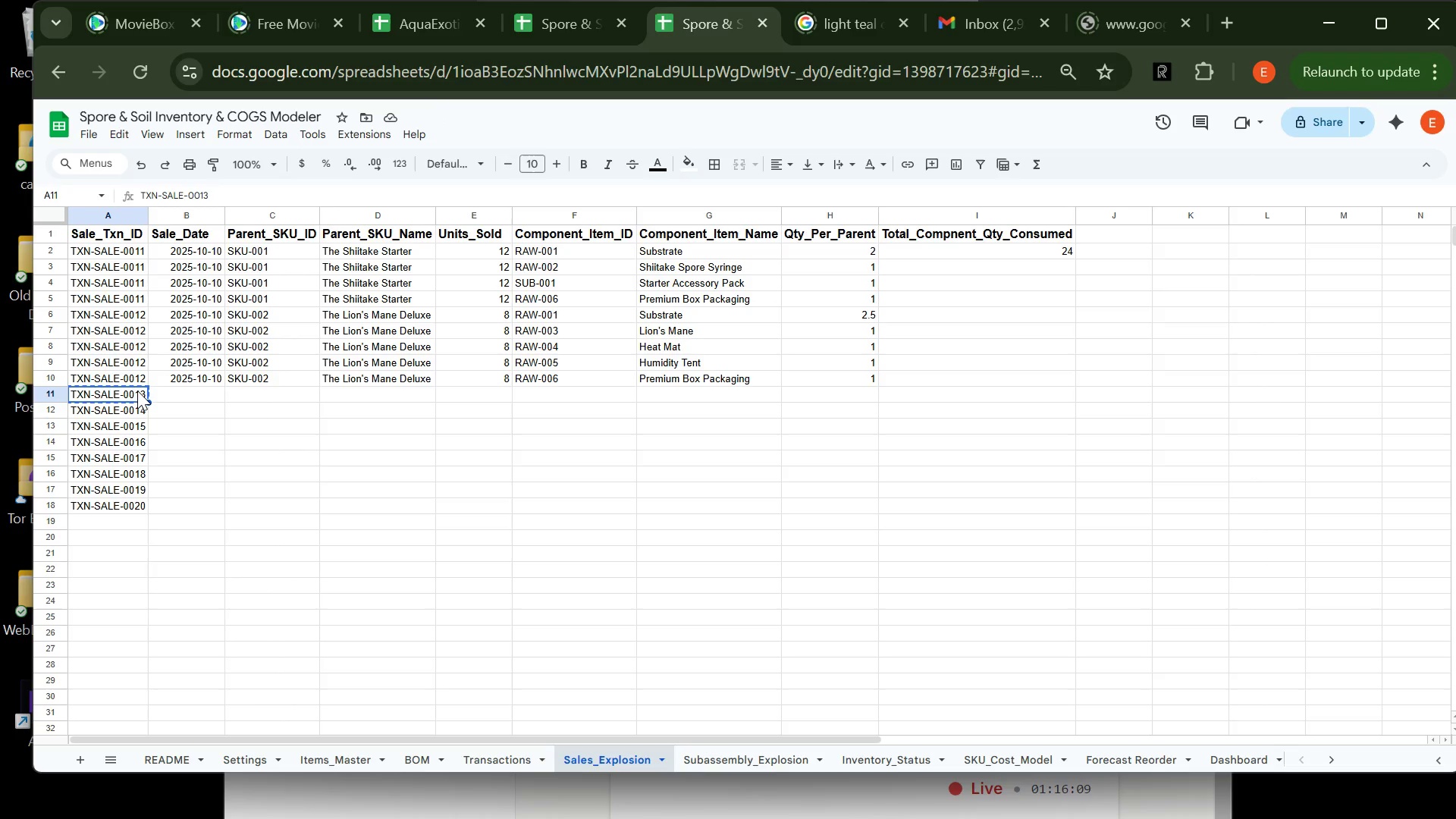 
key(ArrowDown)
 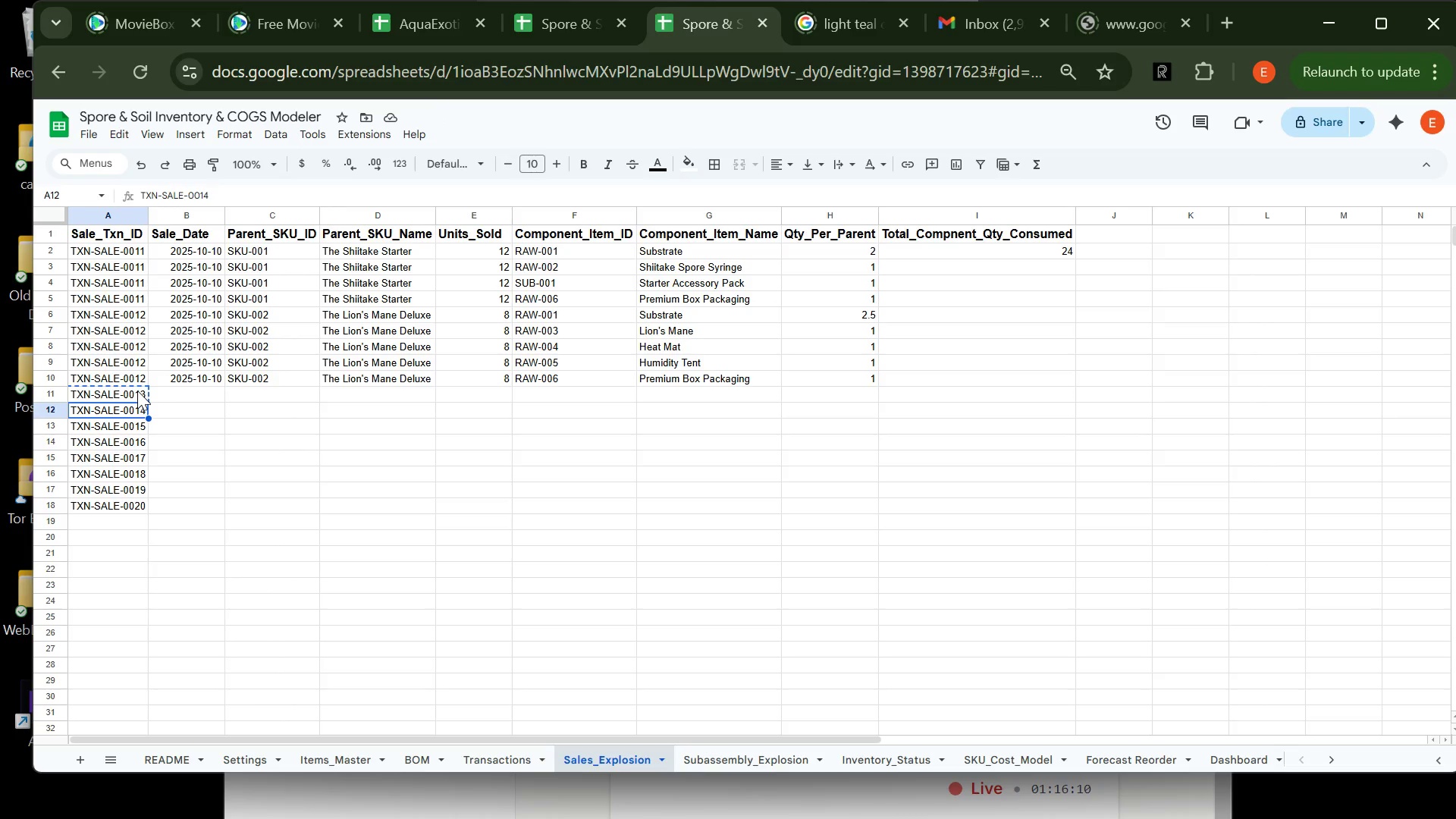 
key(Control+ControlLeft)
 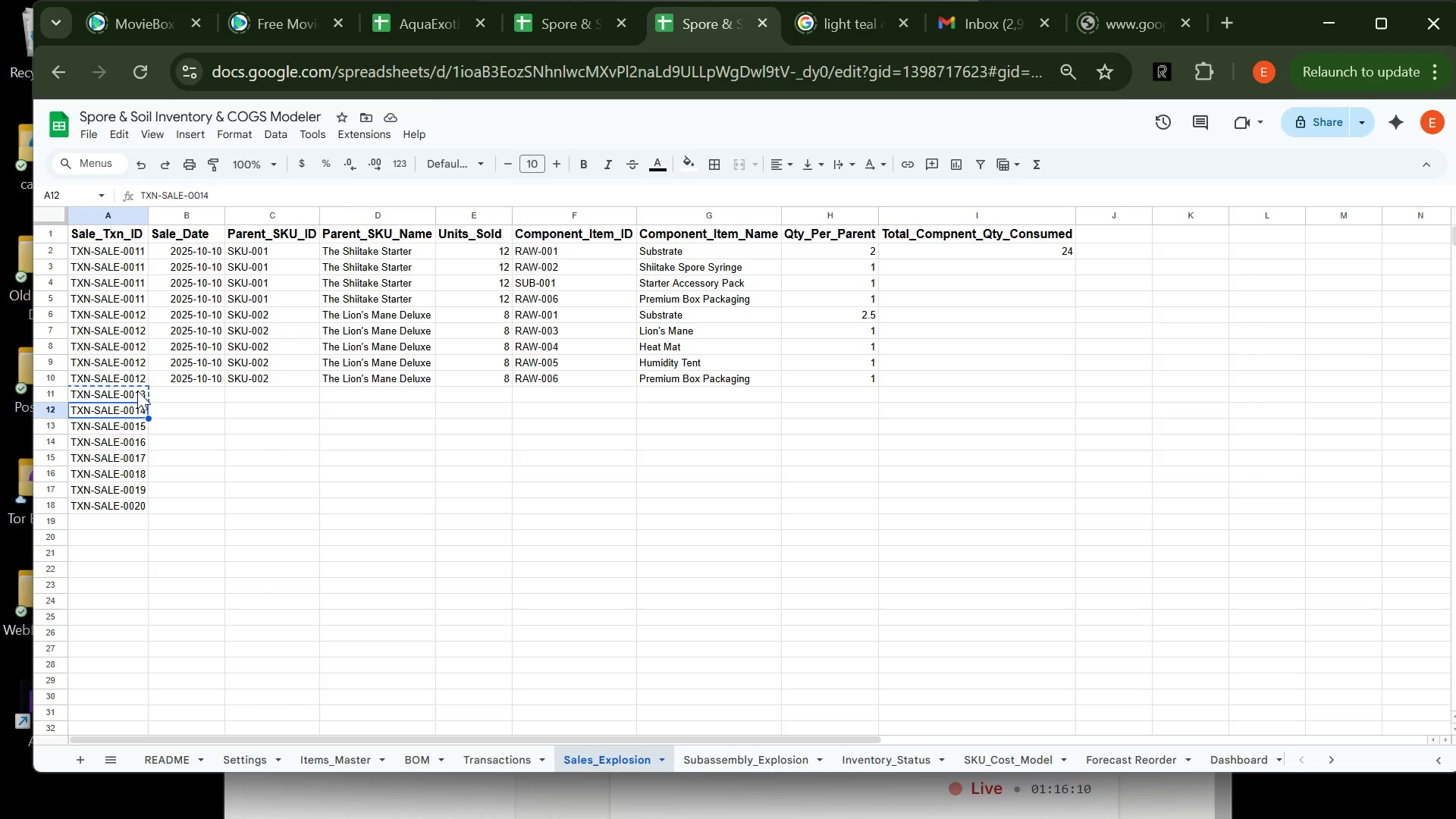 
key(Control+V)
 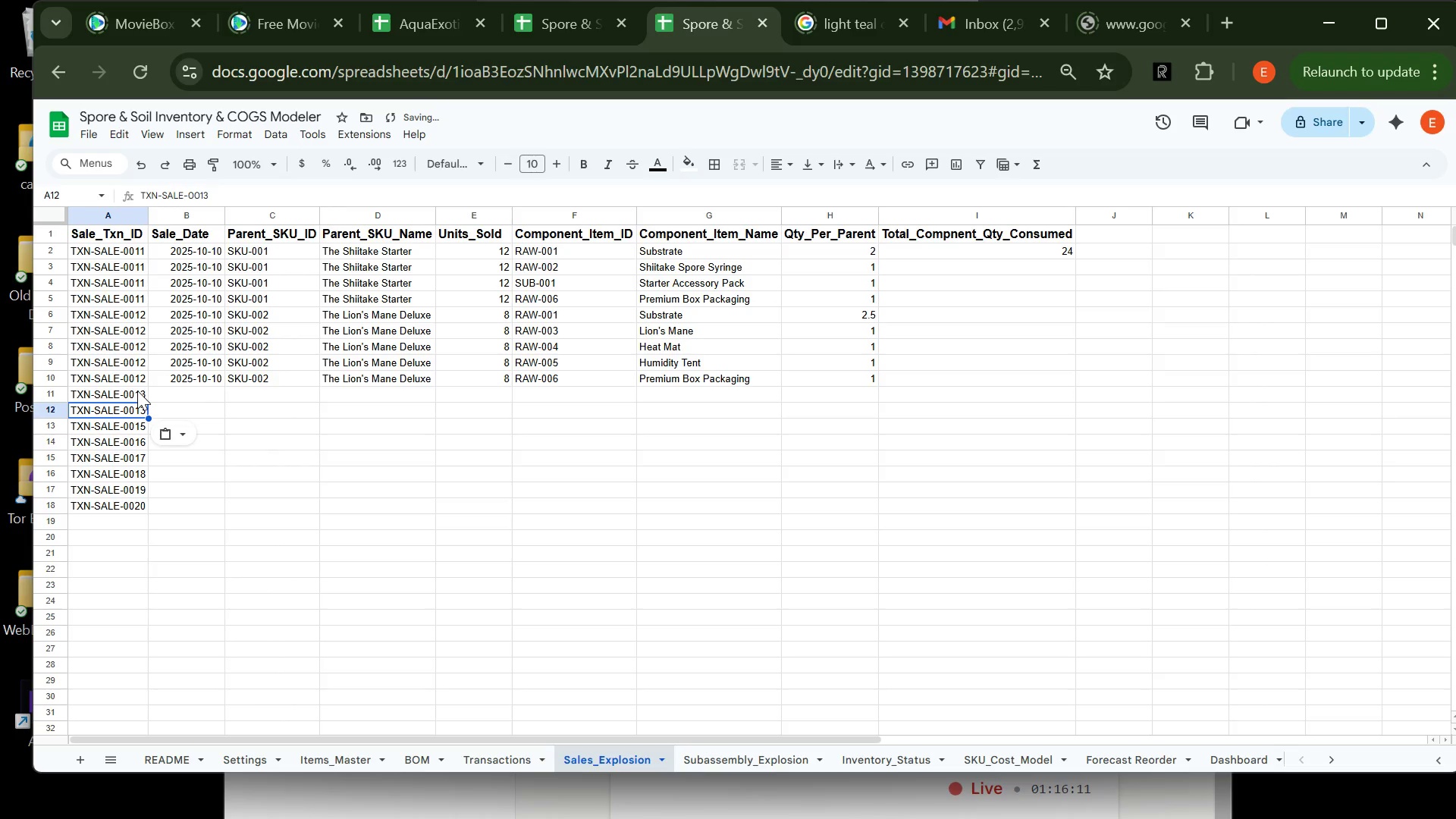 
key(ArrowDown)
 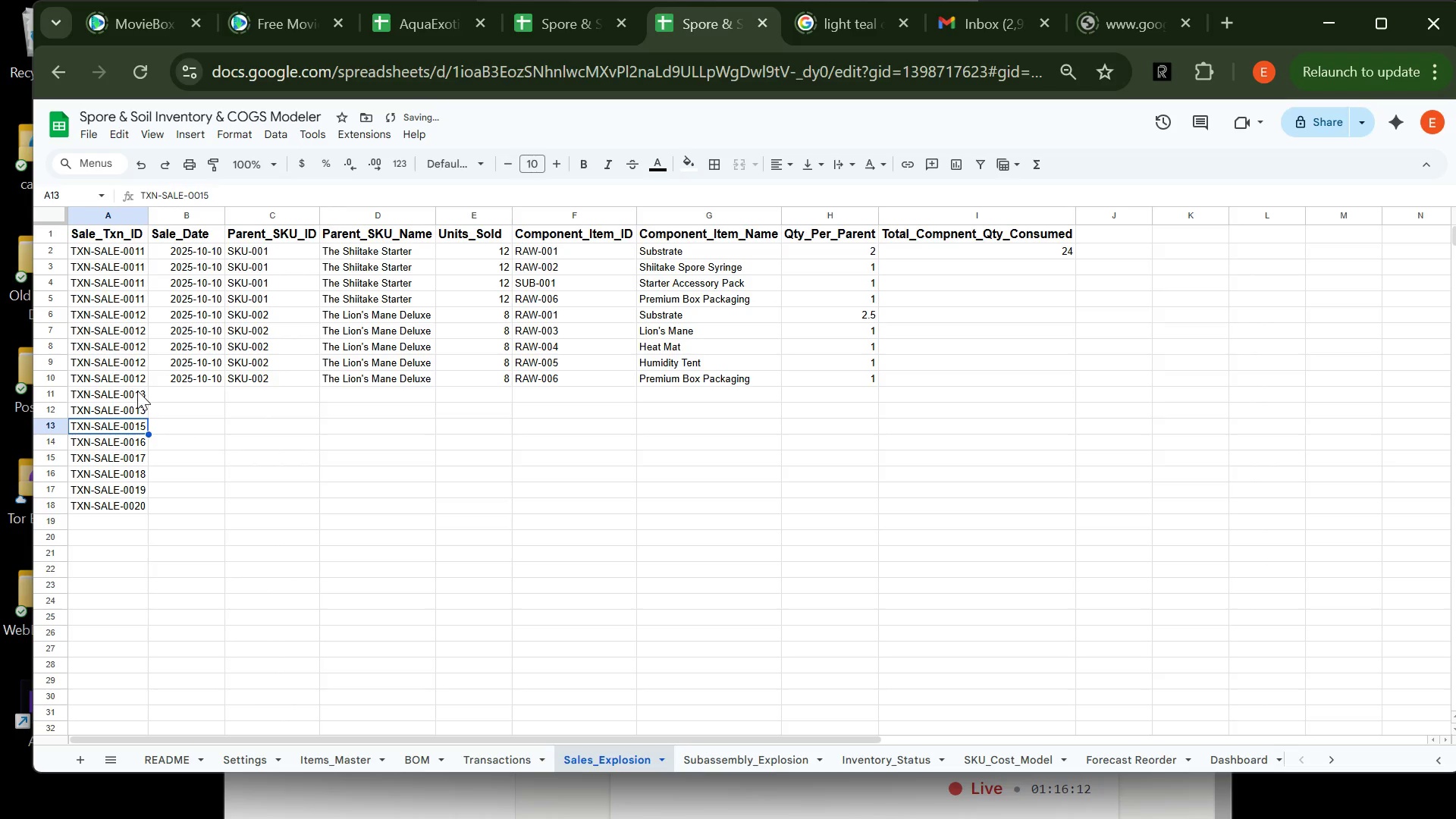 
key(Control+V)
 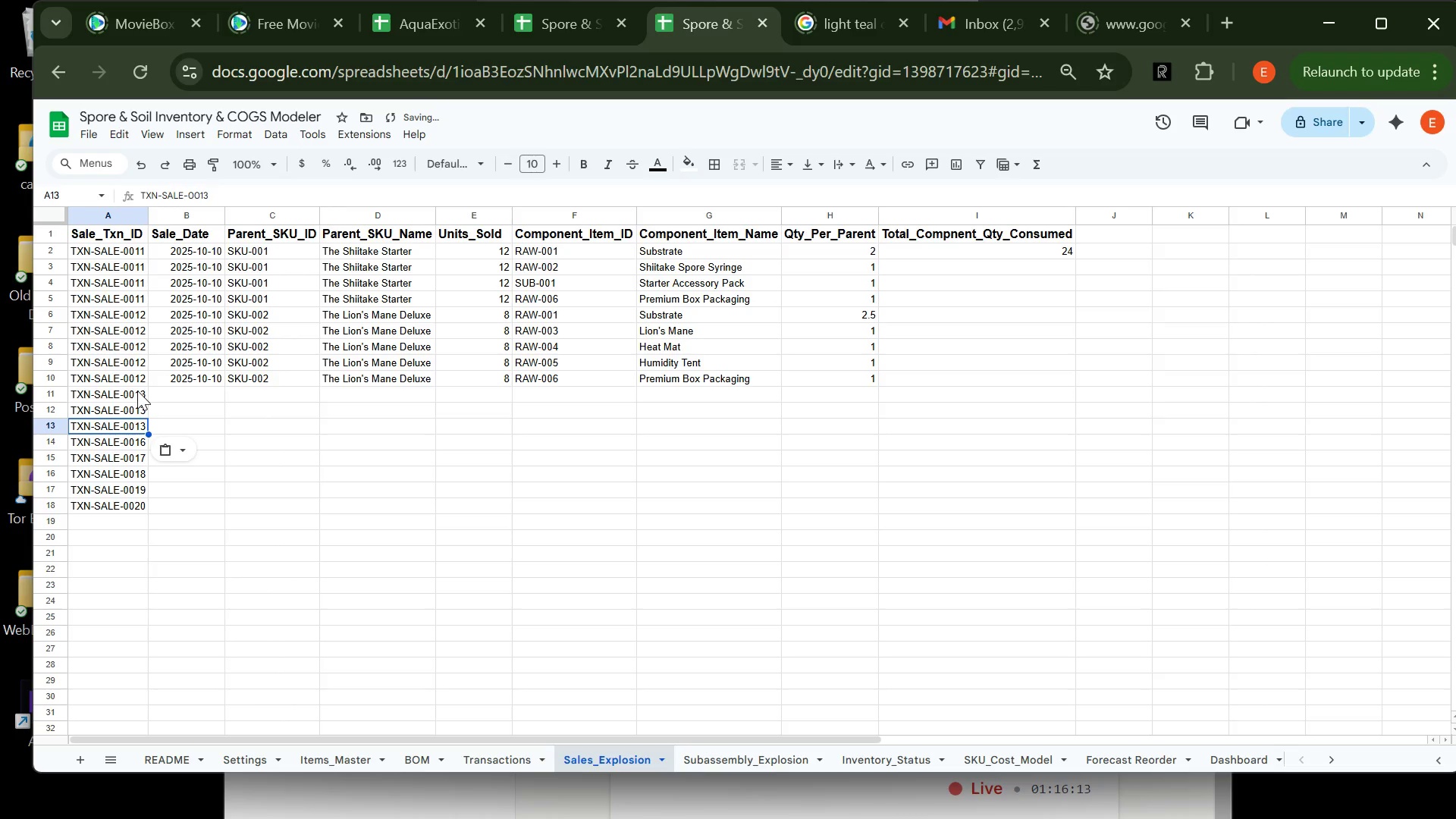 
key(ArrowDown)
 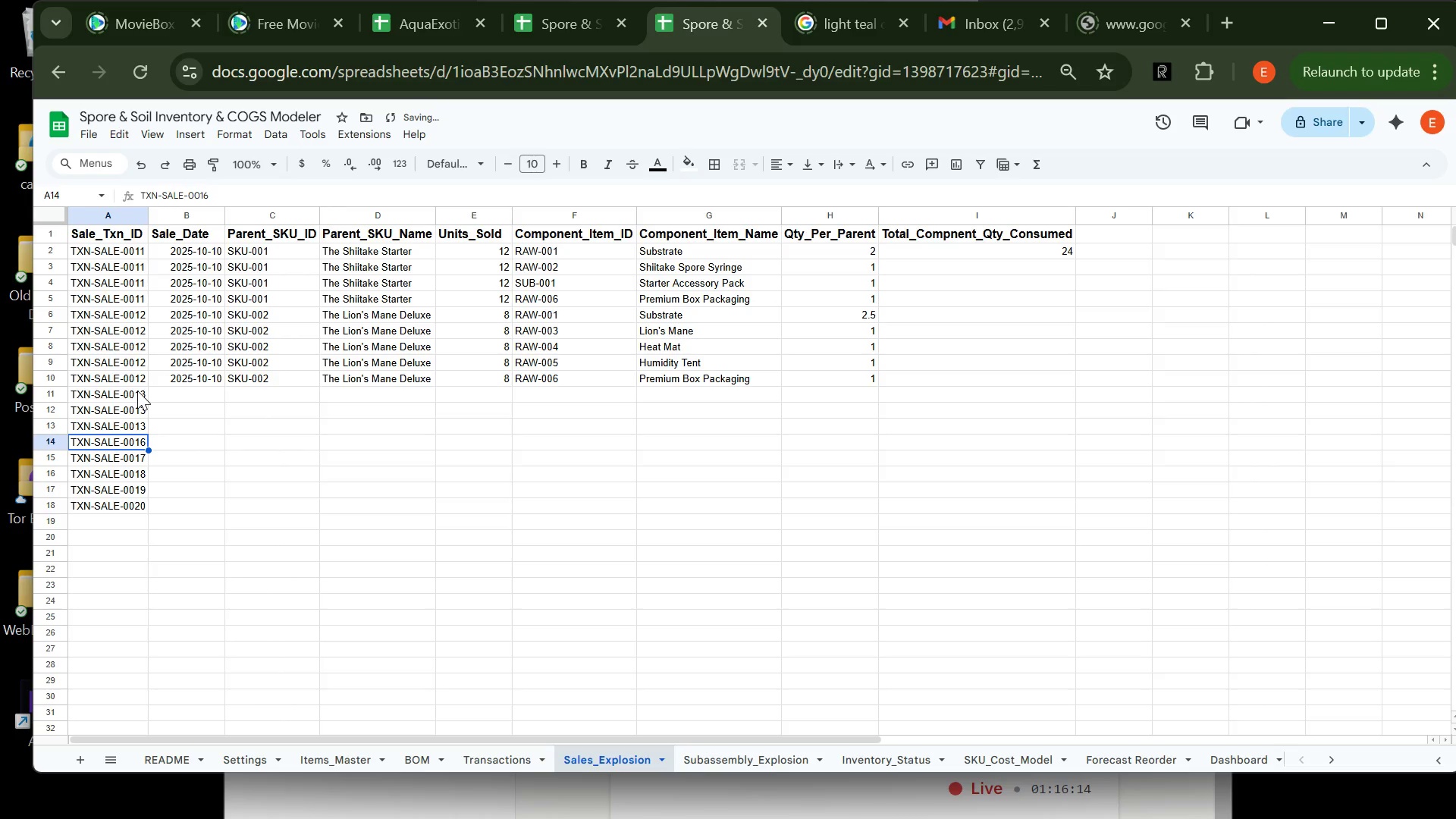 
key(Control+V)
 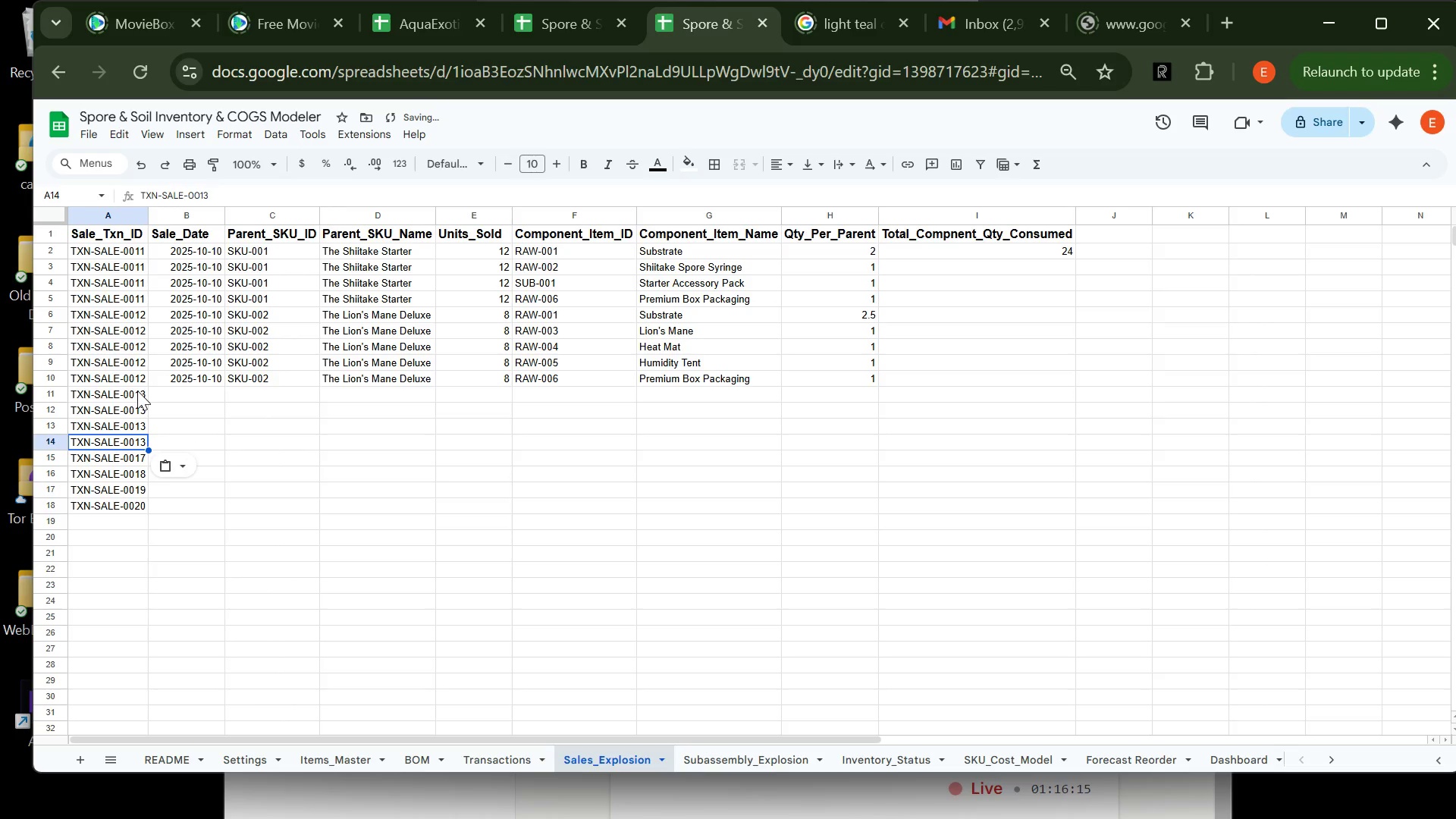 
key(ArrowDown)
 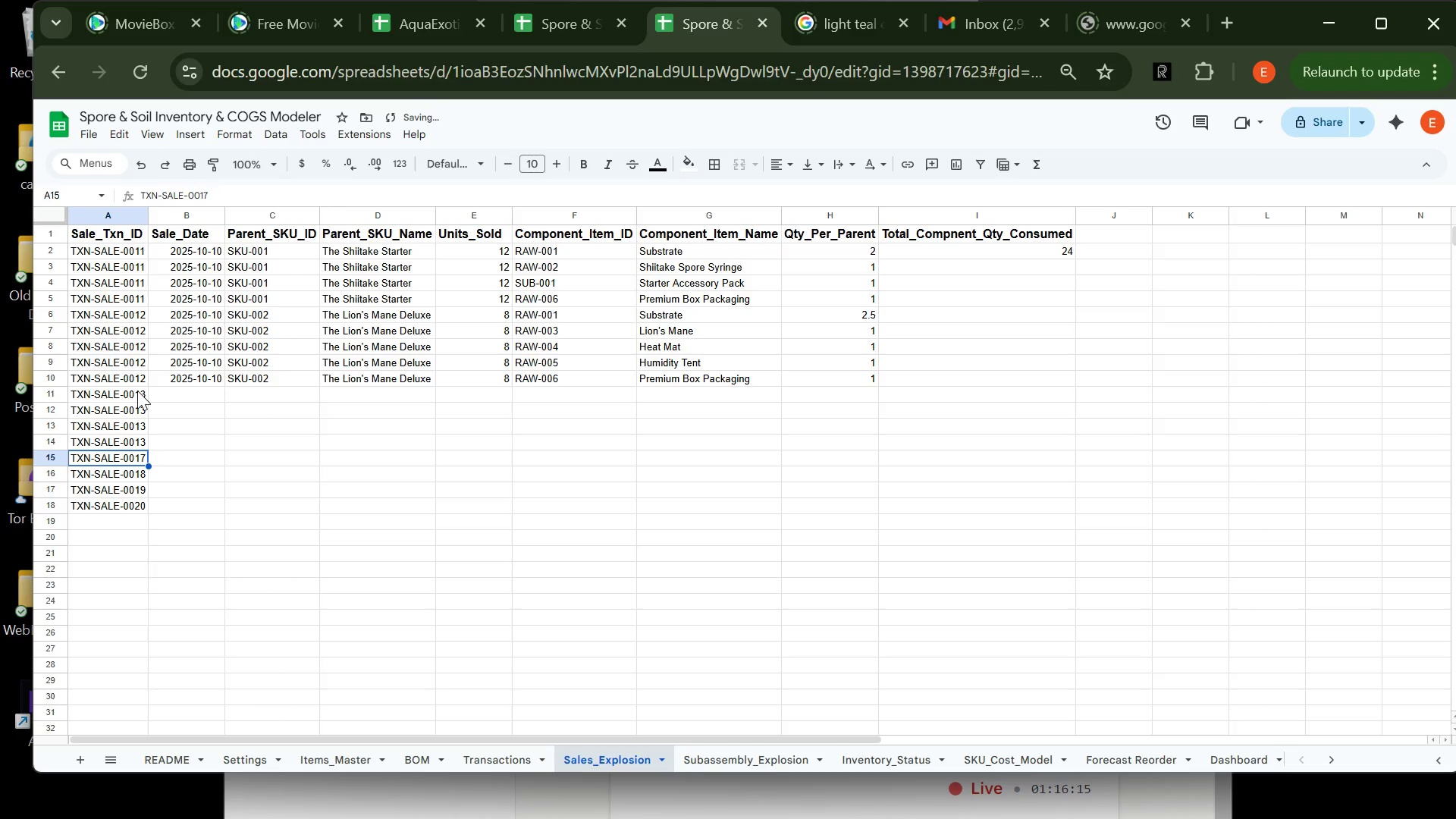 
key(Control+V)
 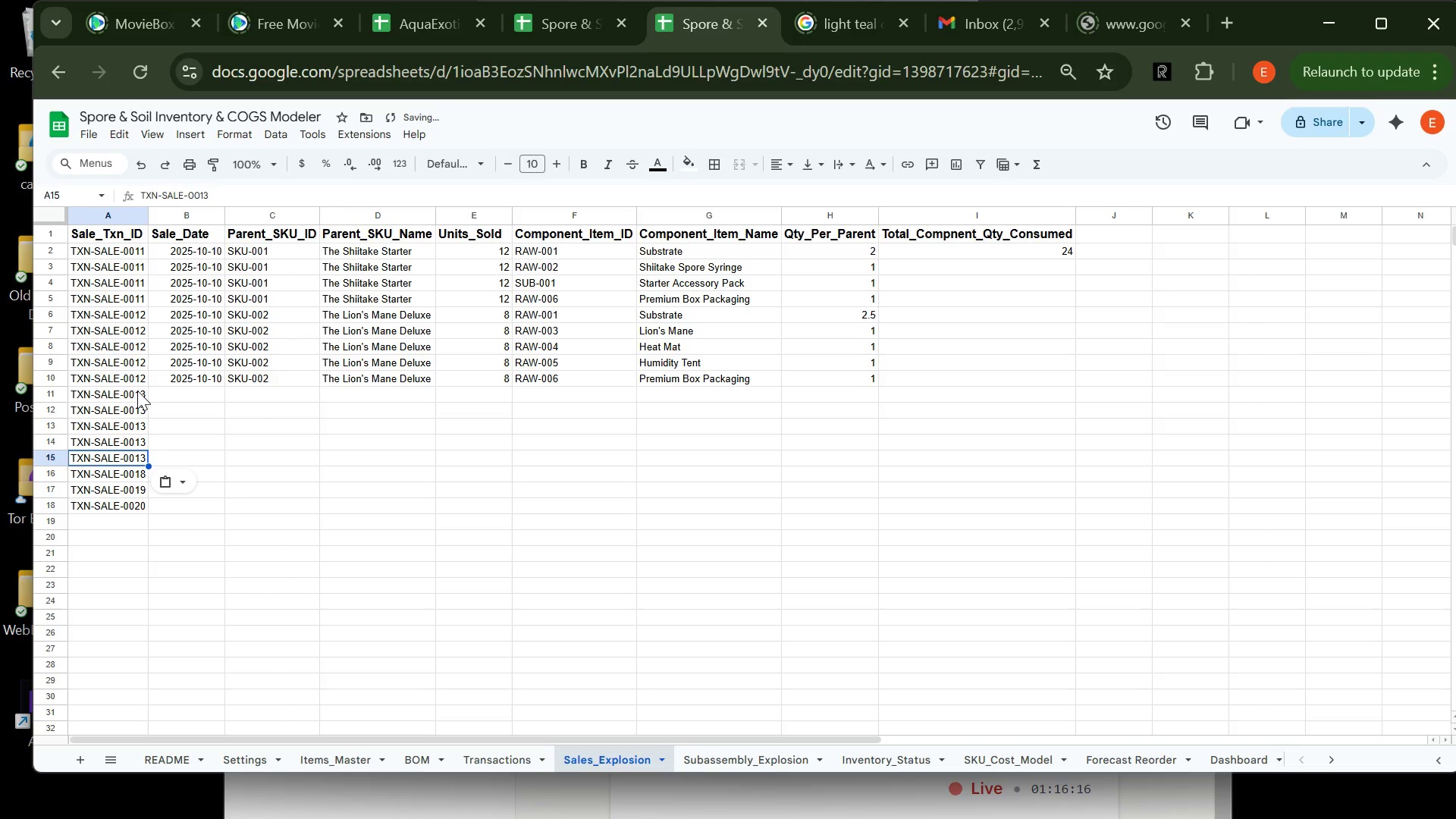 
key(ArrowDown)
 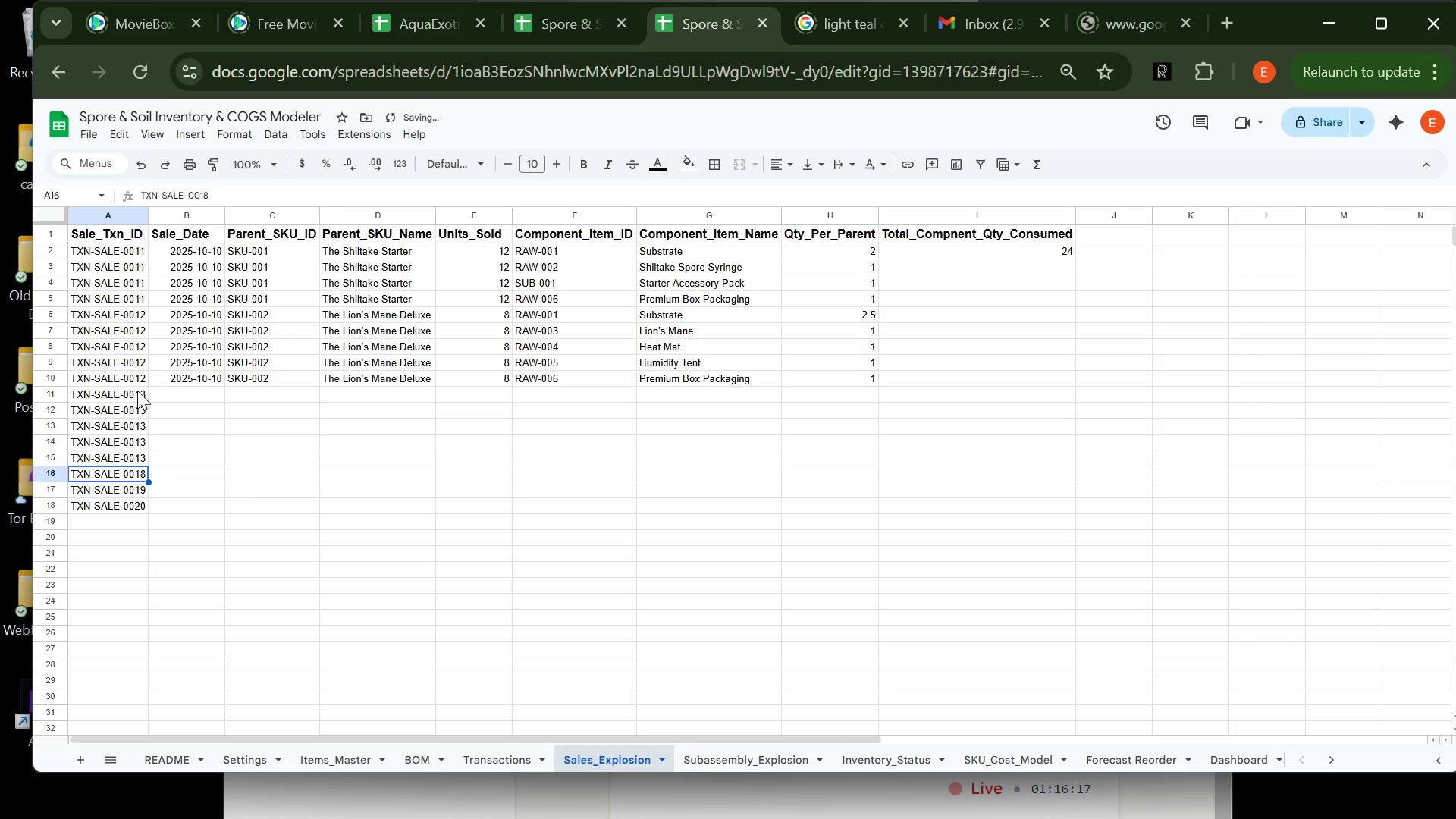 
key(Control+V)
 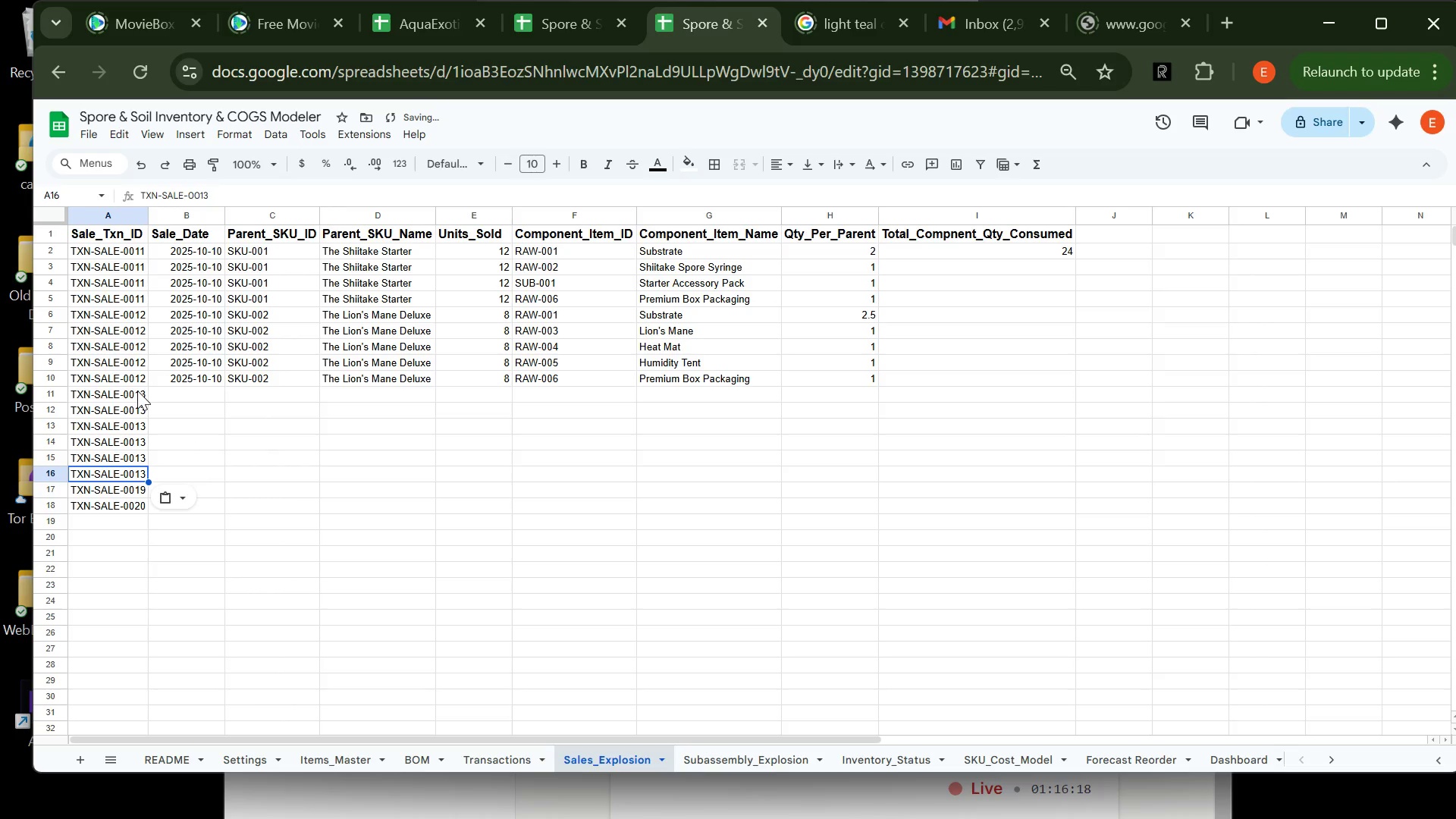 
key(ArrowDown)
 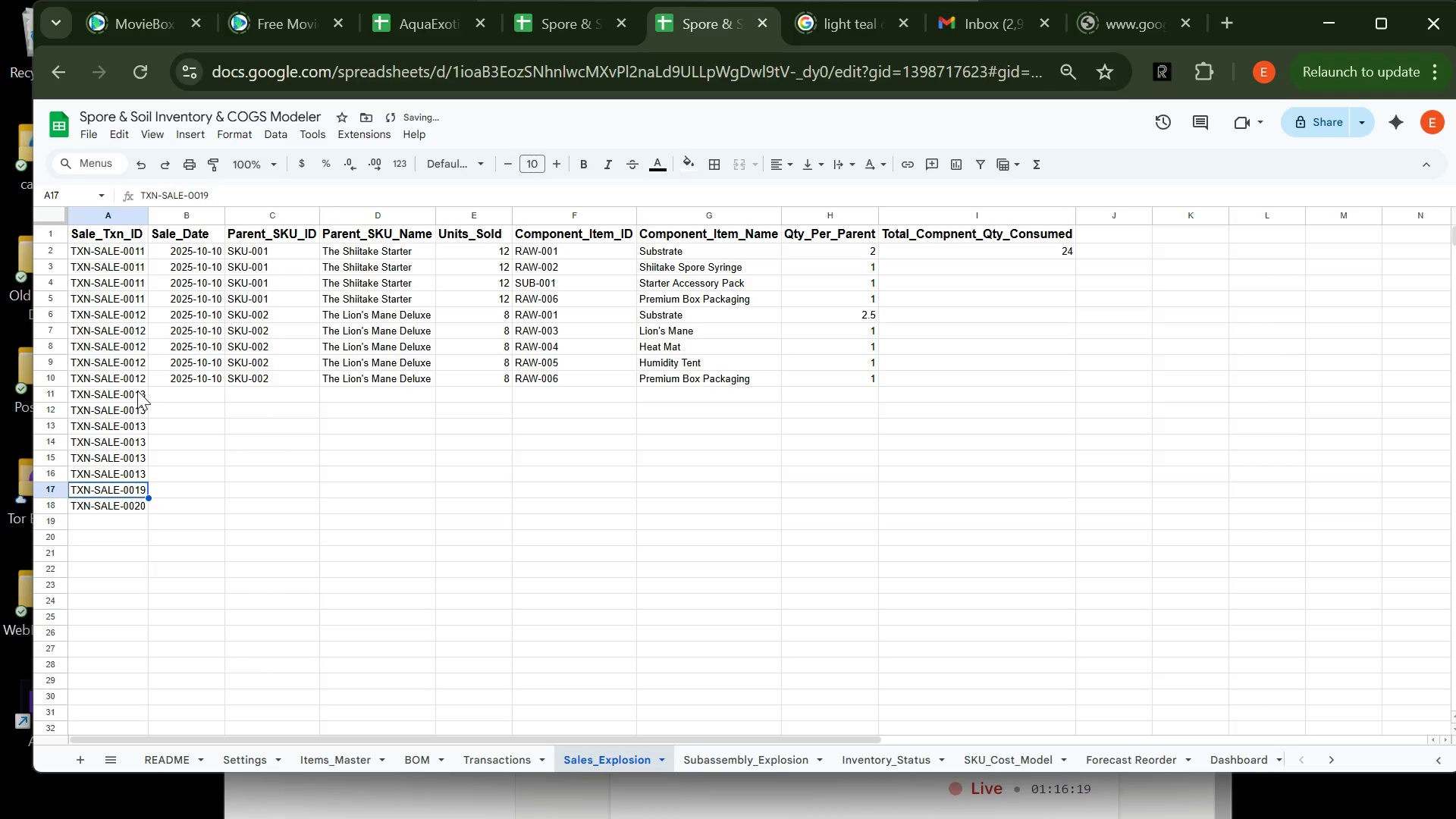 
key(Control+V)
 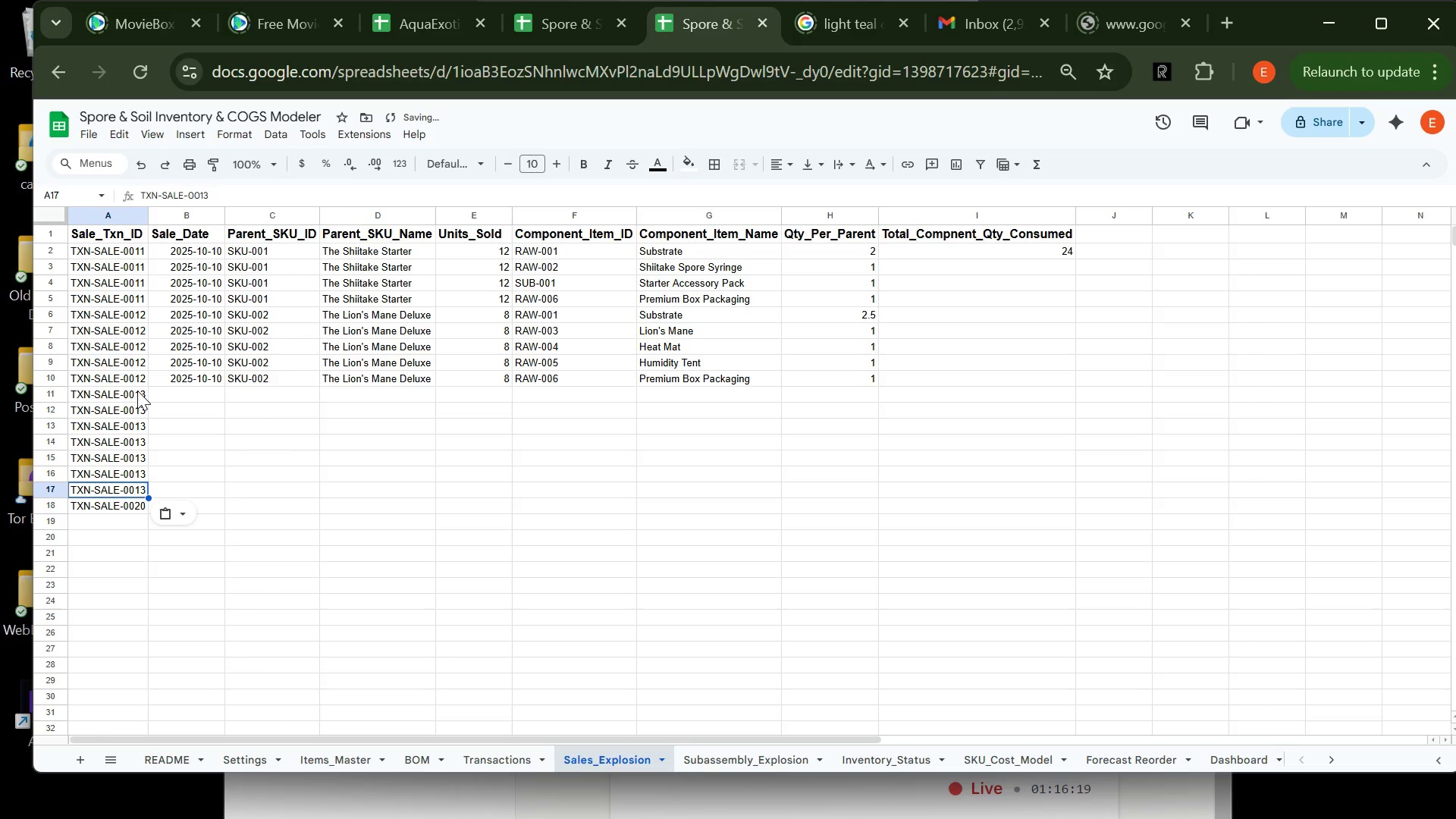 
key(ArrowDown)
 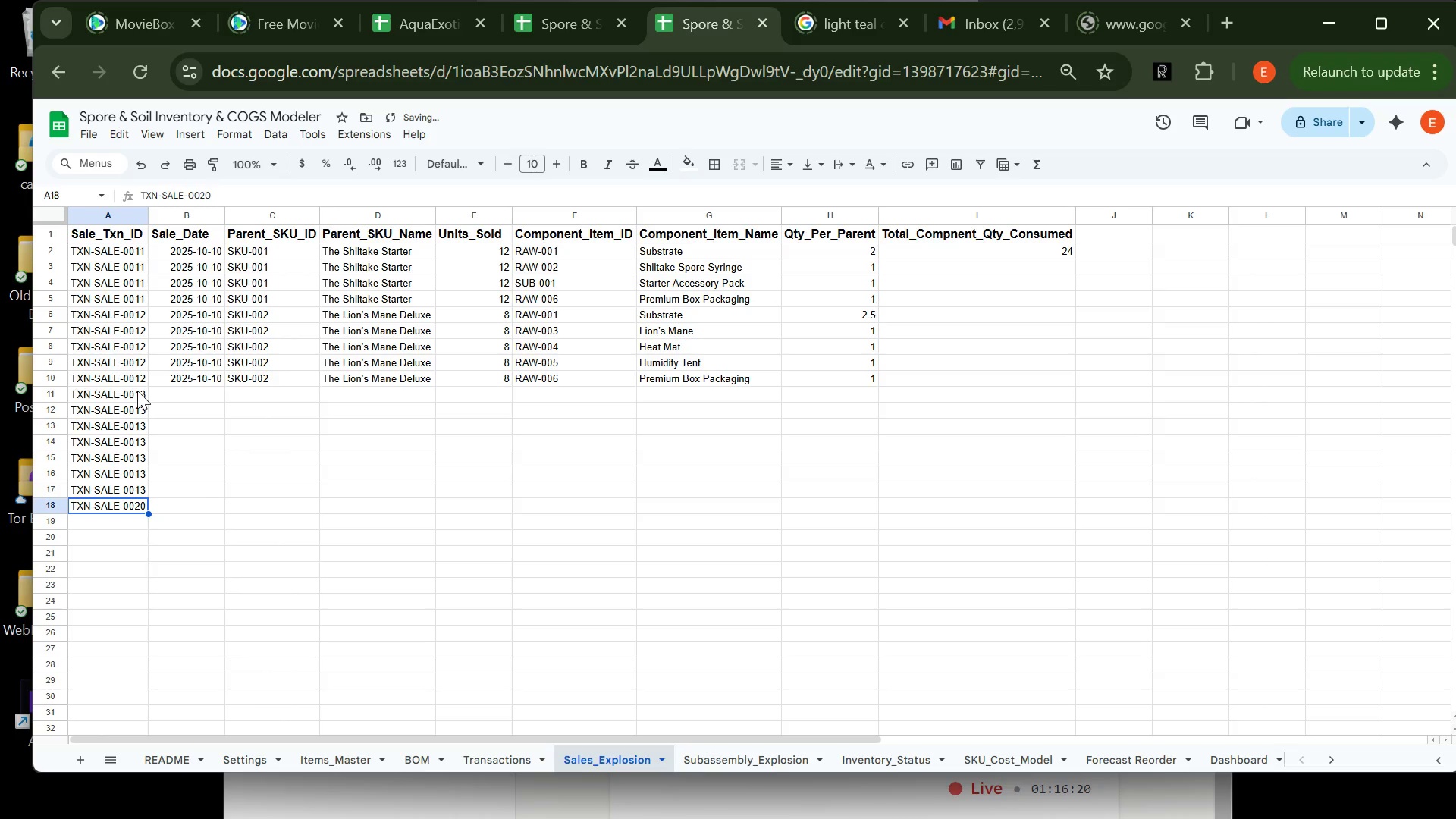 
key(Control+V)
 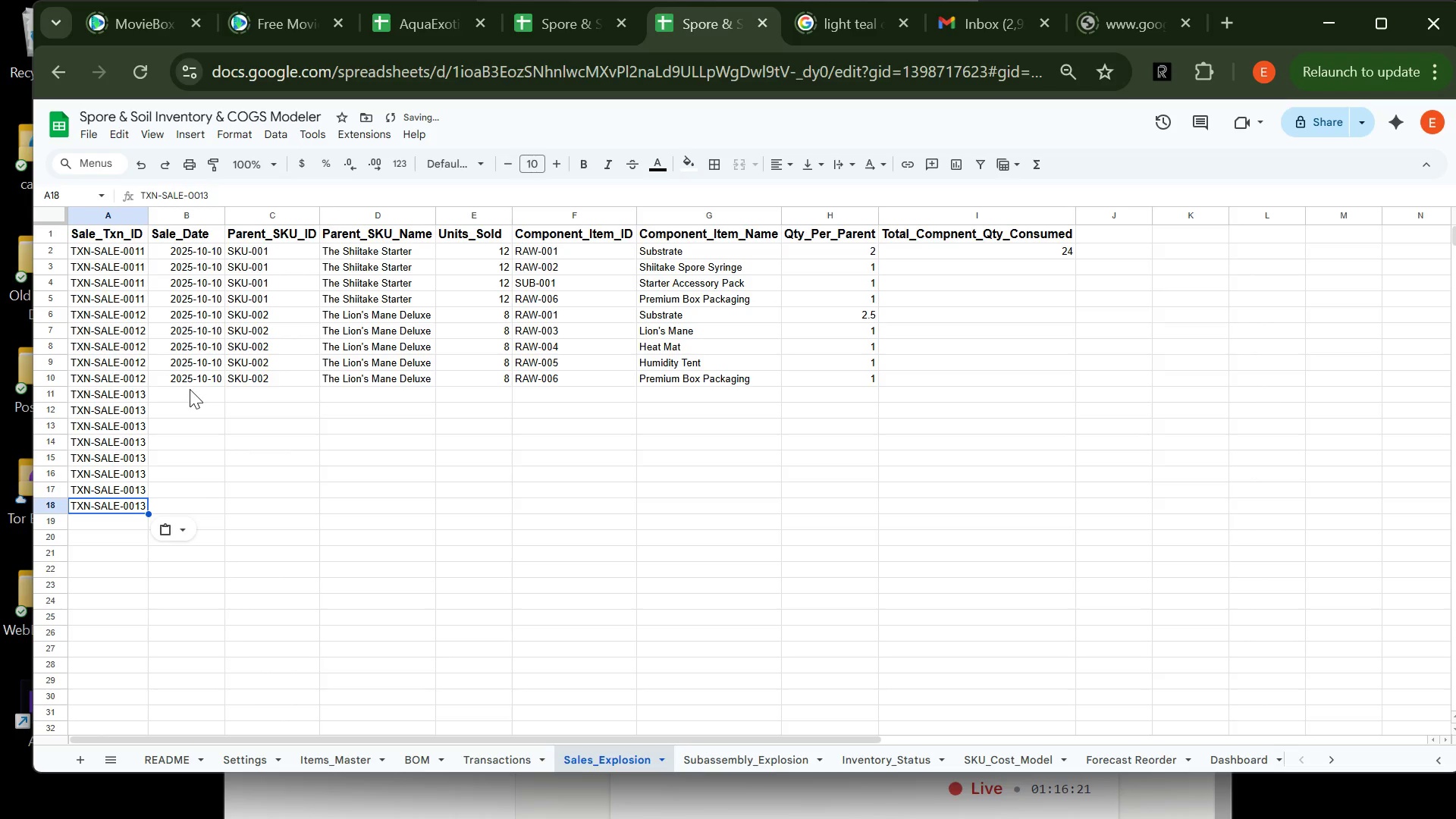 
left_click([187, 390])
 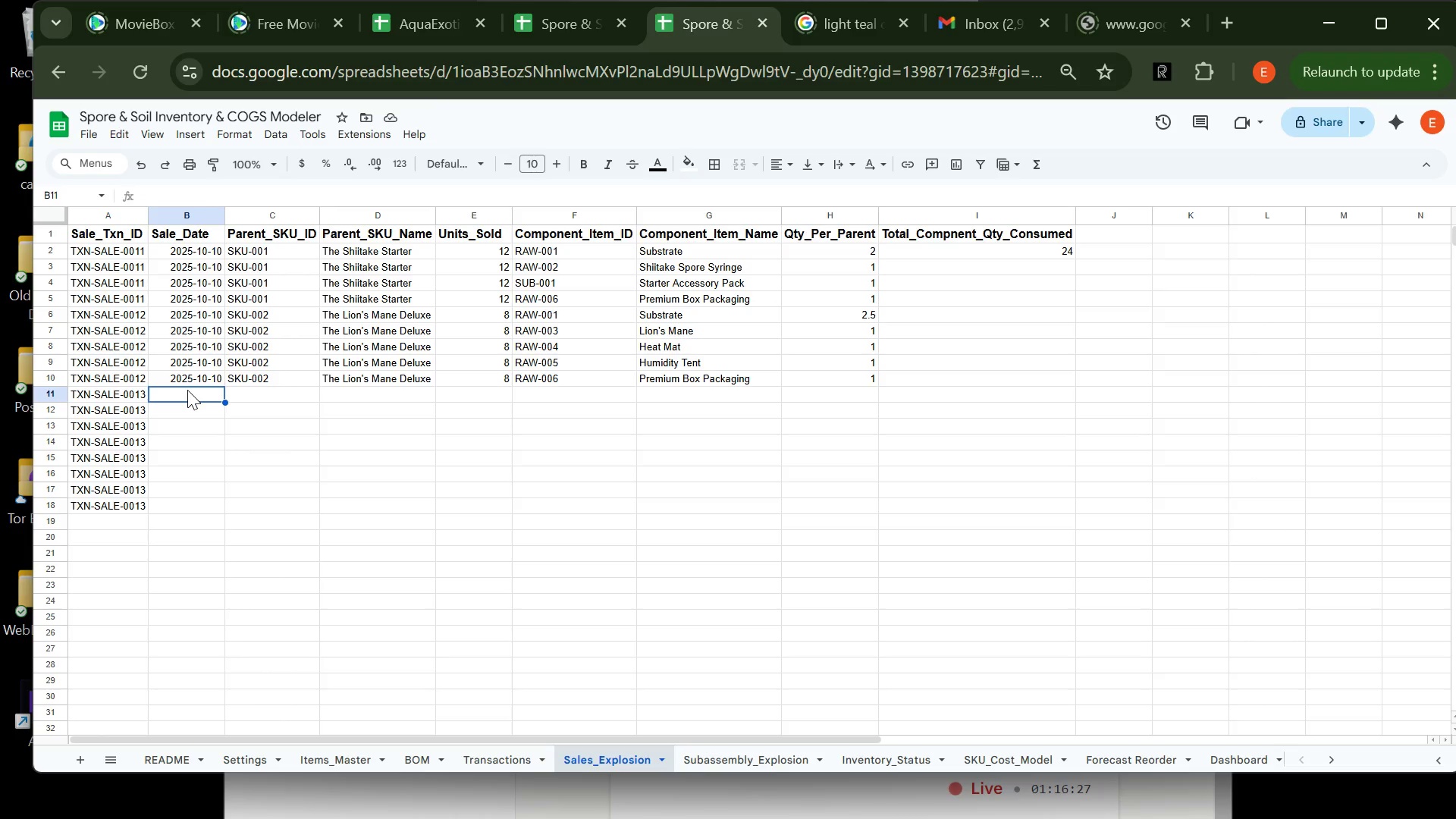 
wait(10.19)
 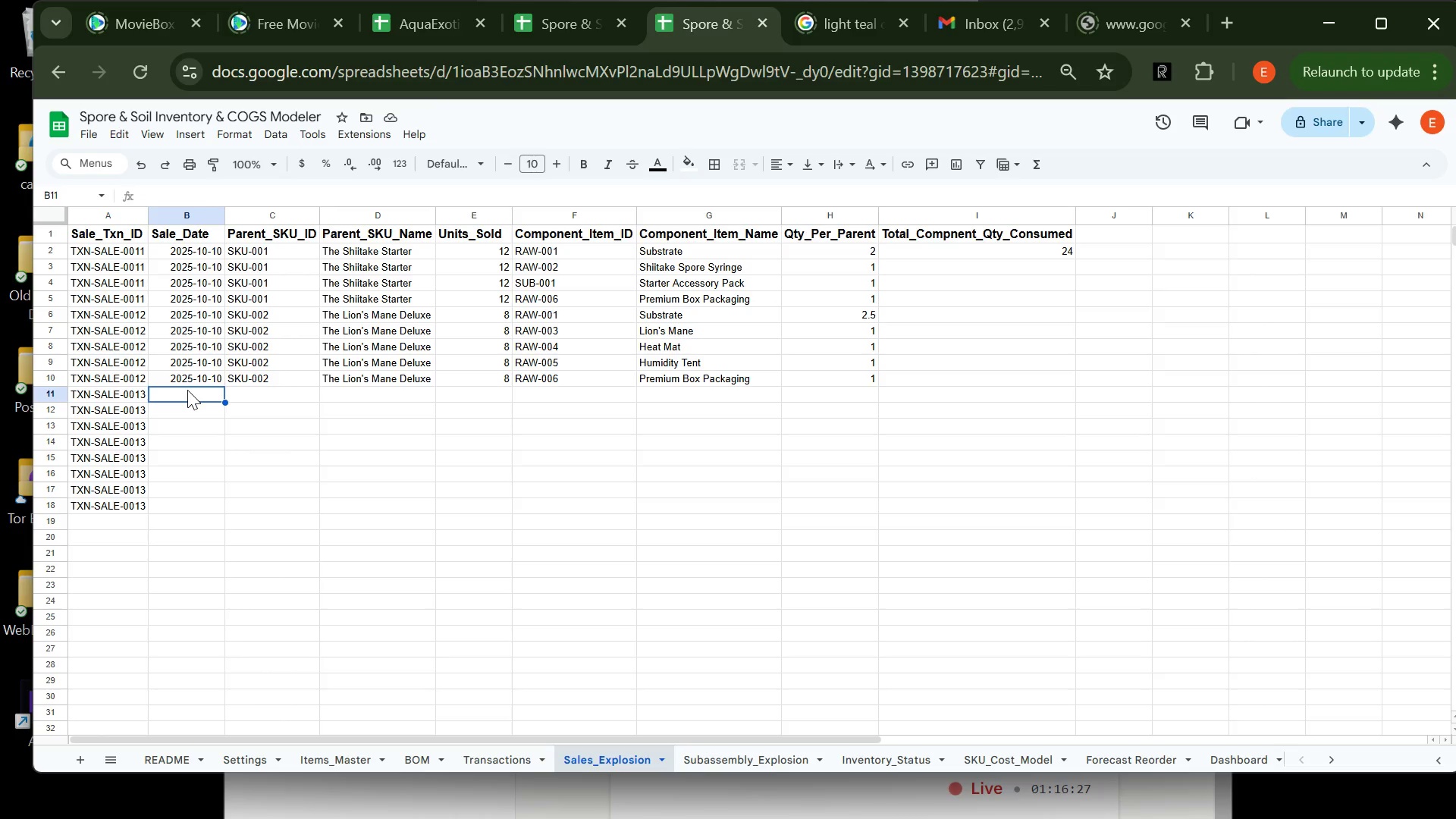 
left_click([200, 376])
 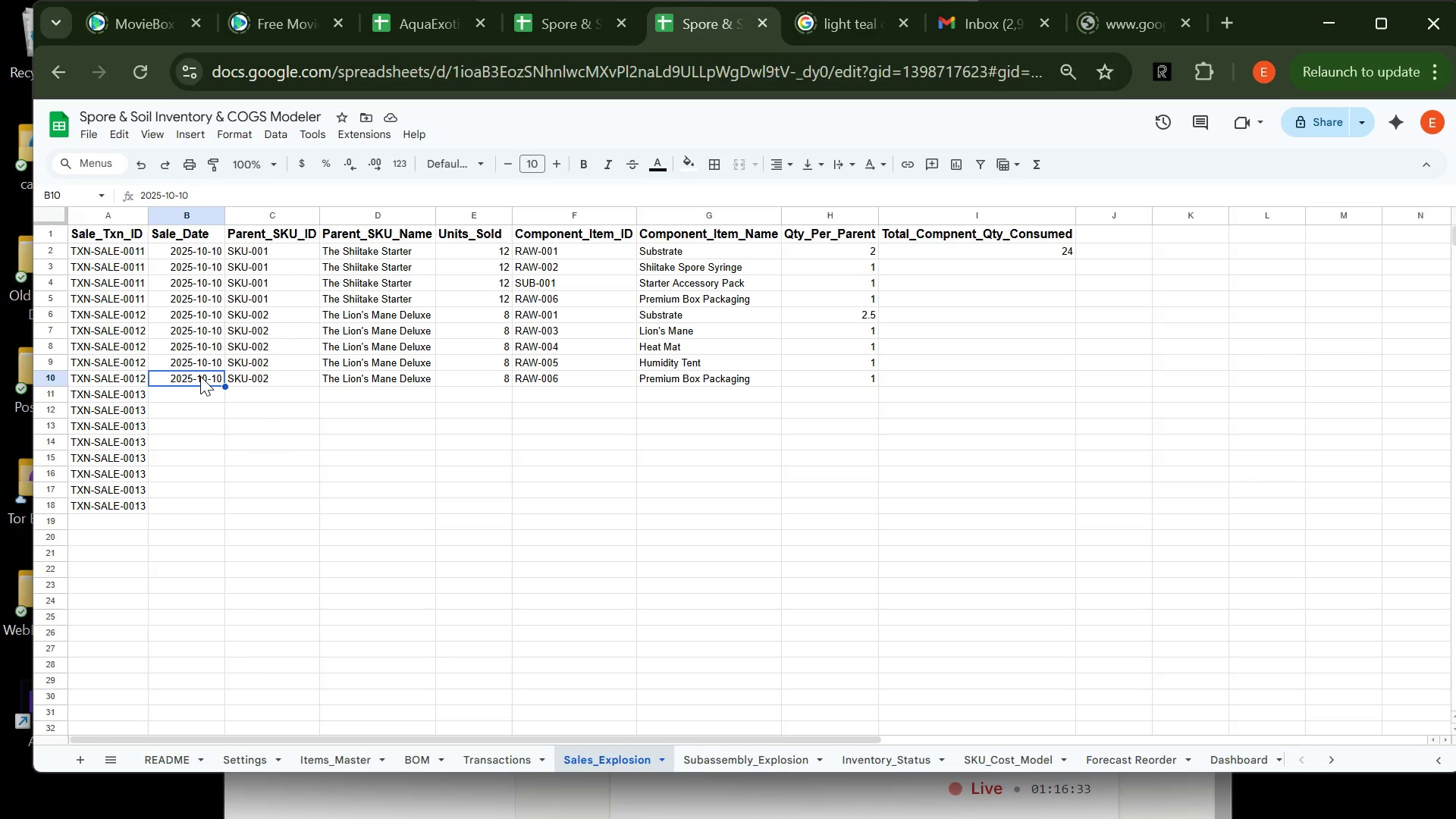 
key(Control+C)
 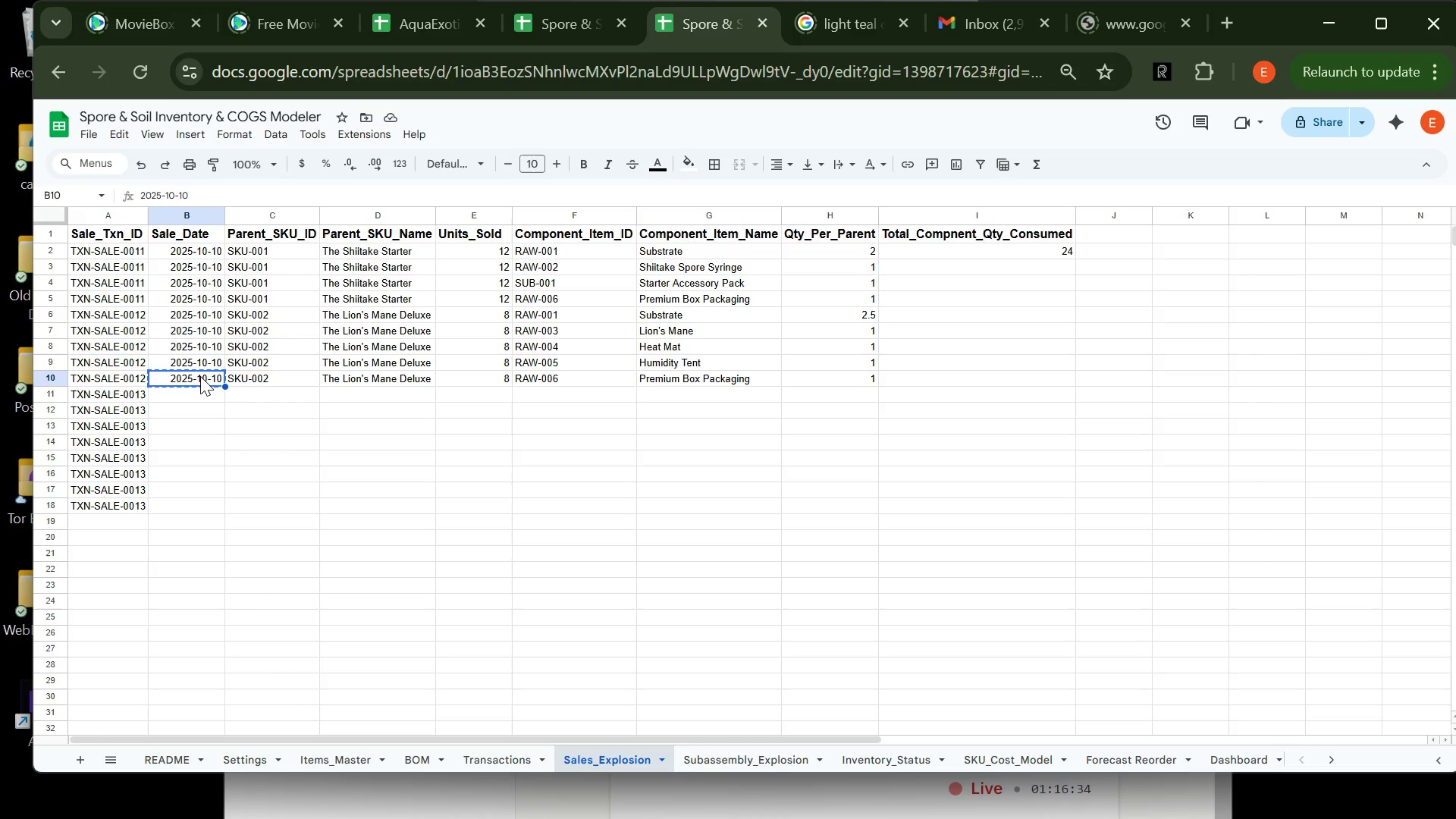 
key(ArrowDown)
 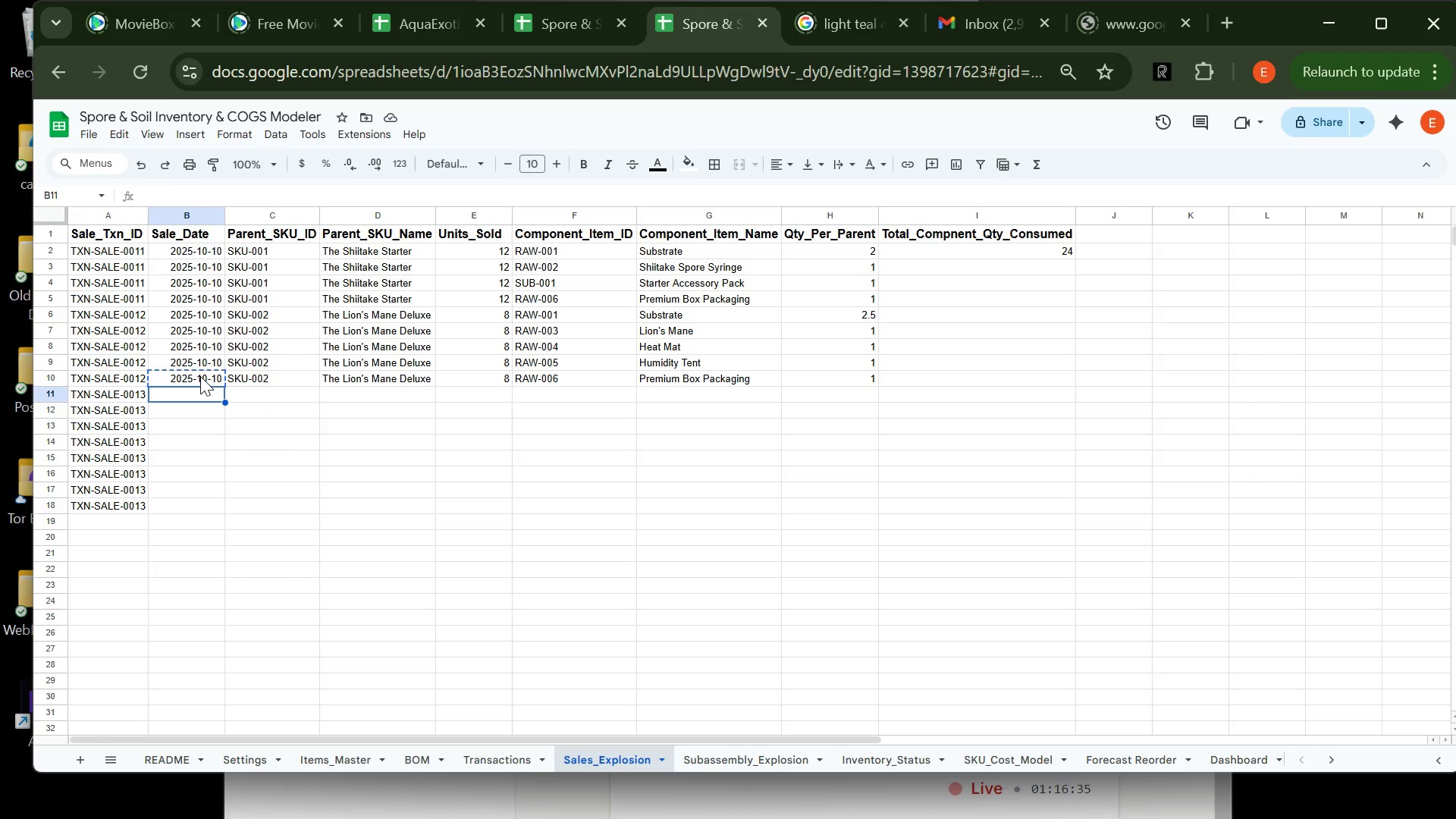 
key(Control+V)
 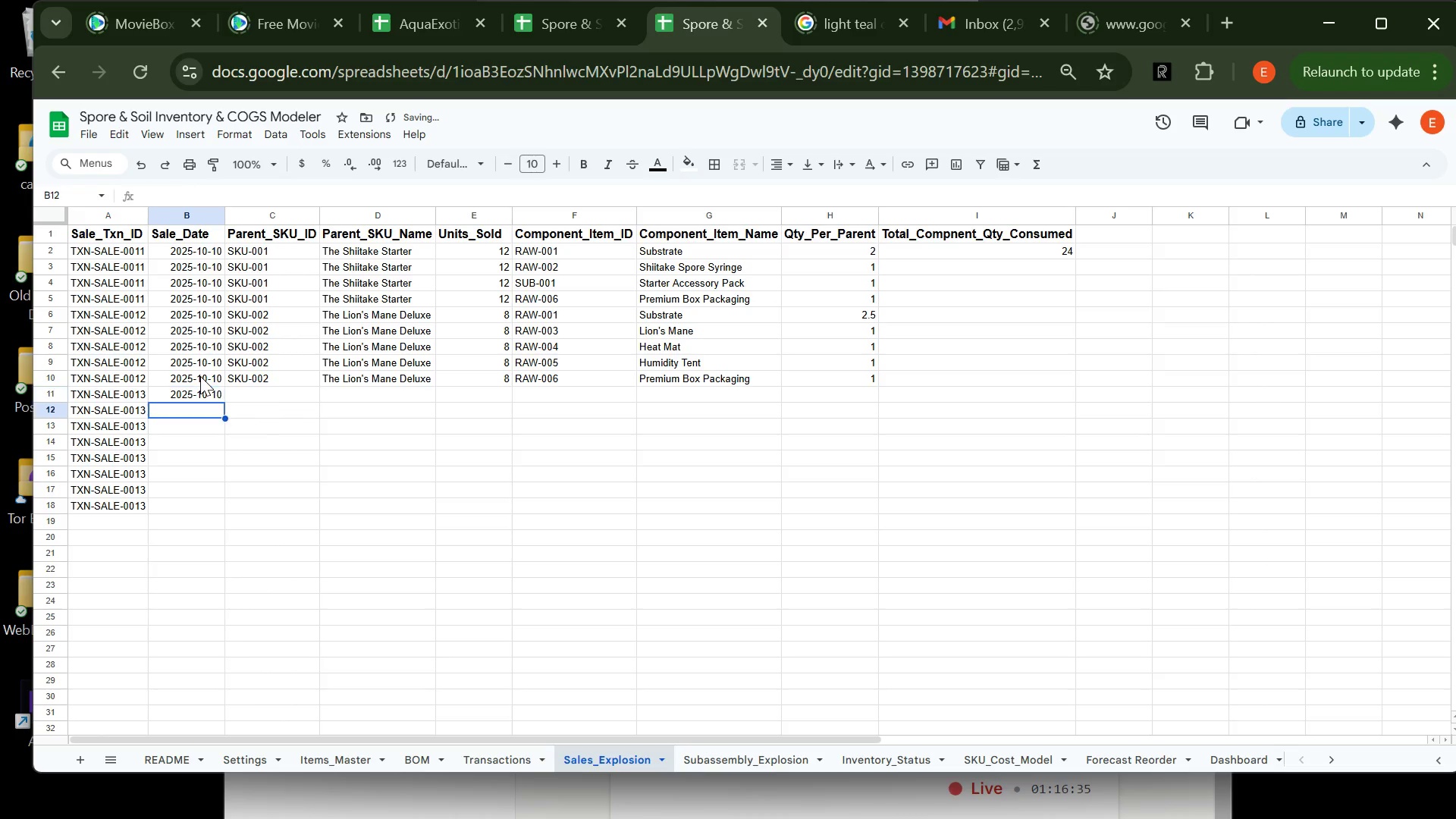 
key(ArrowDown)
 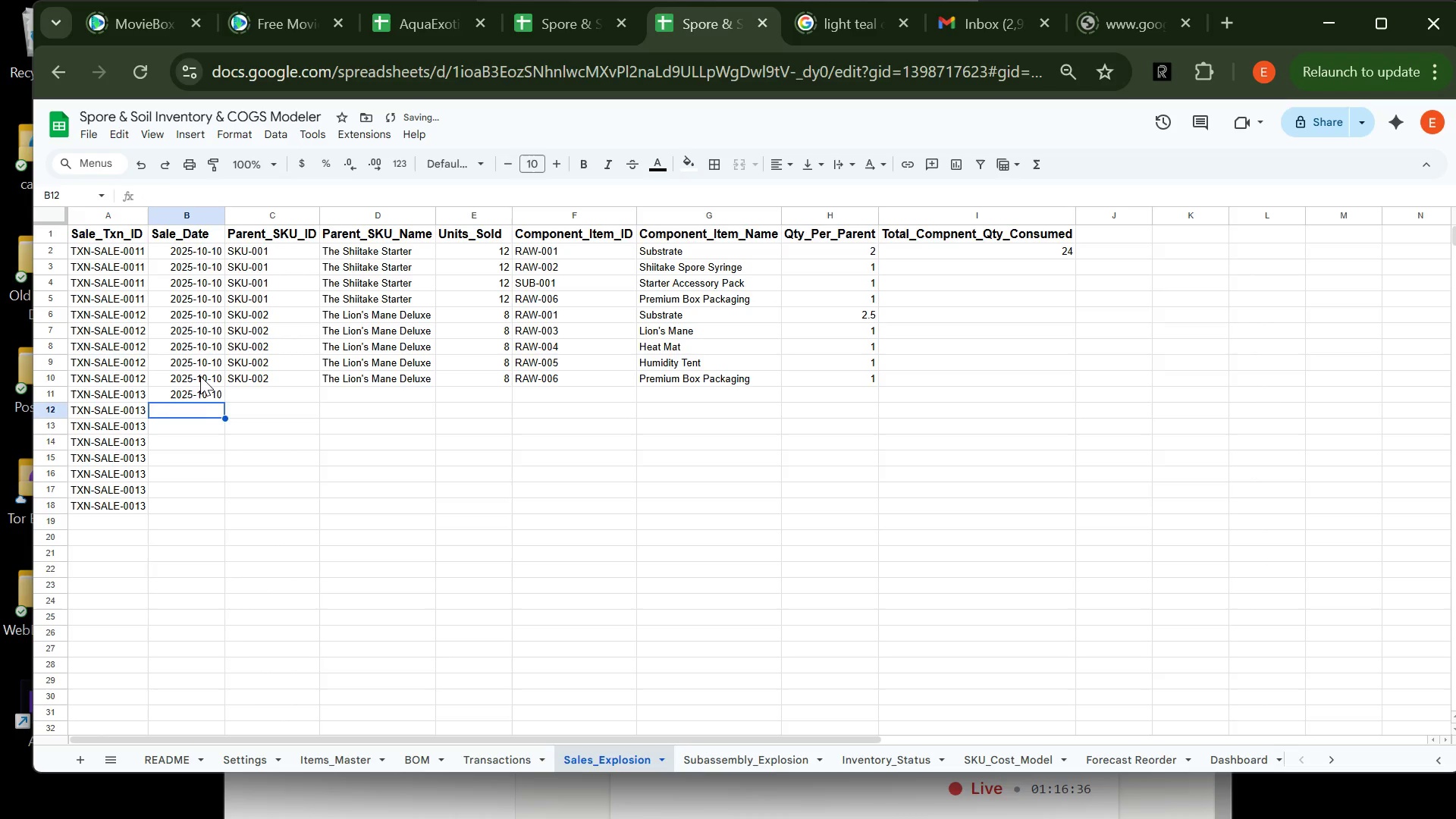 
key(Control+V)
 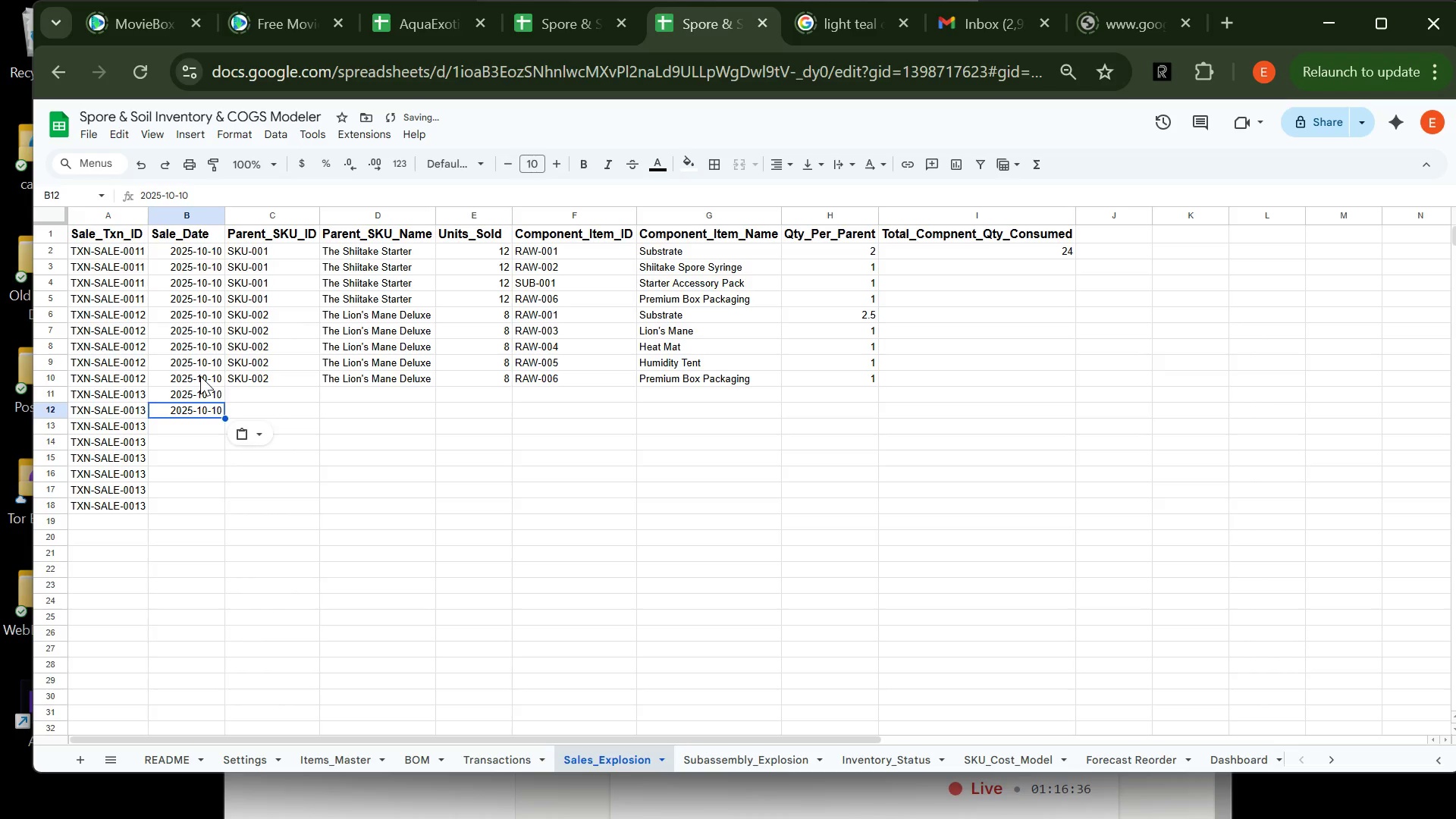 
key(Control+ArrowDown)
 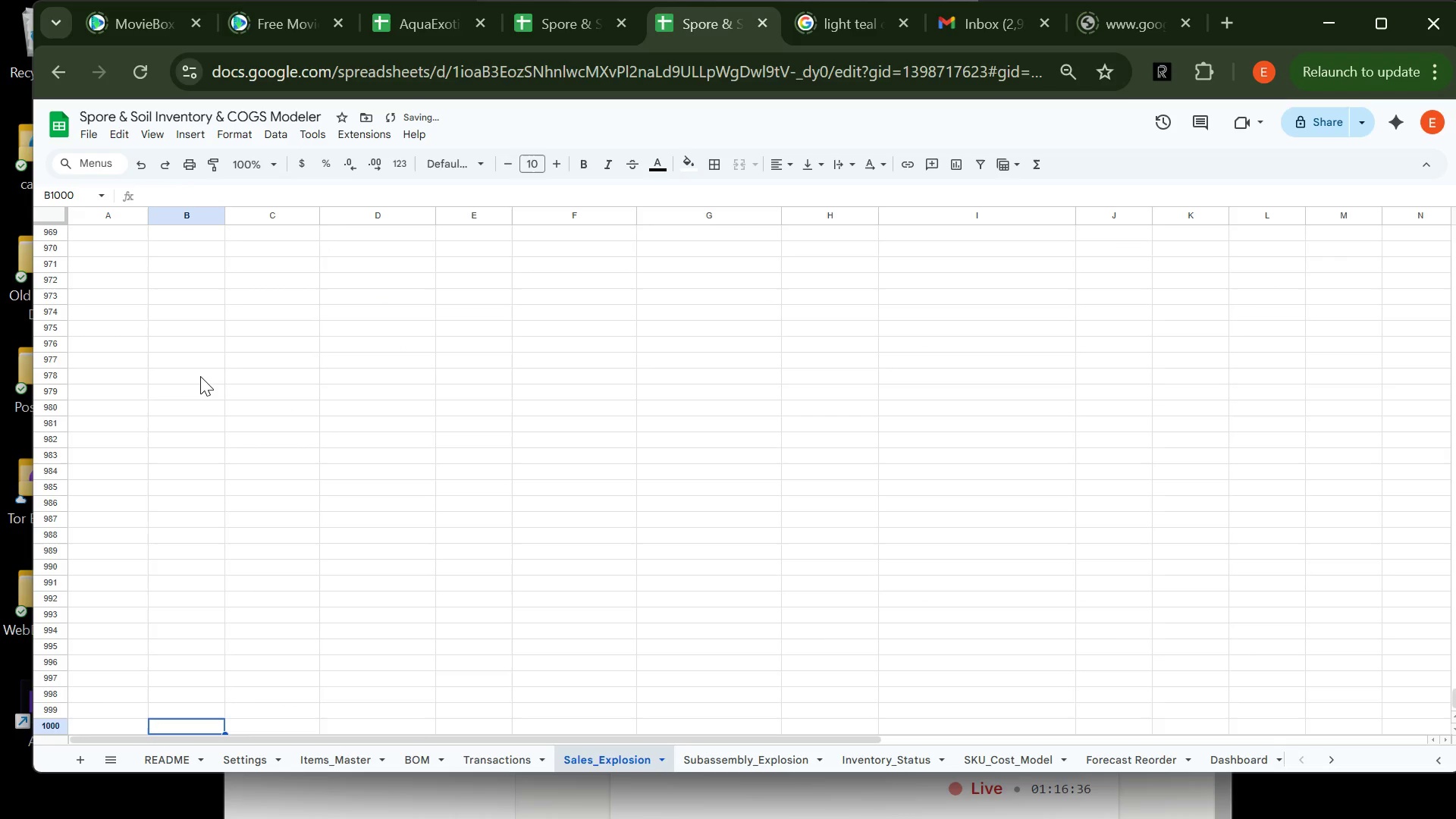 
key(Control+ControlLeft)
 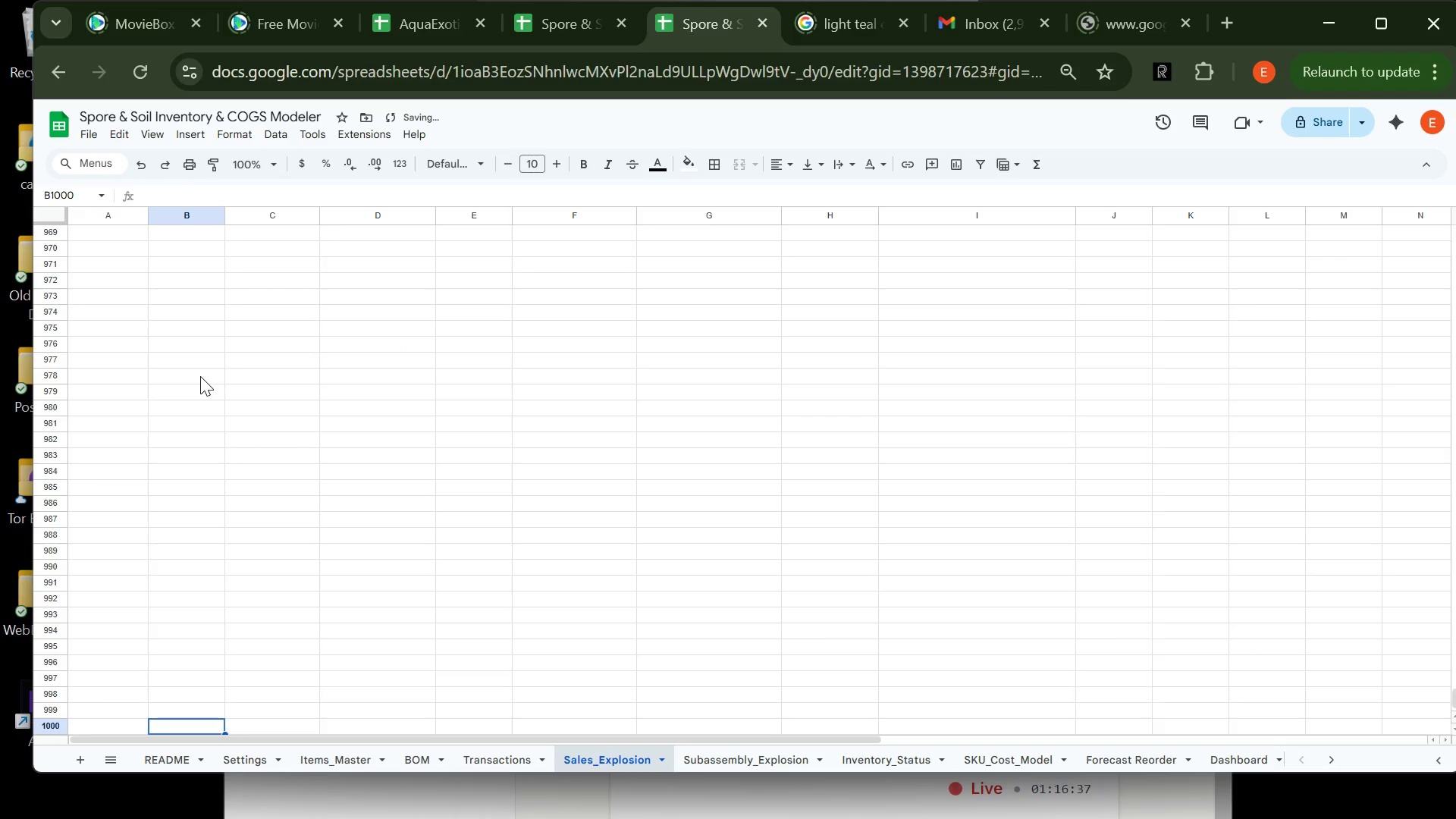 
key(PageUp)
 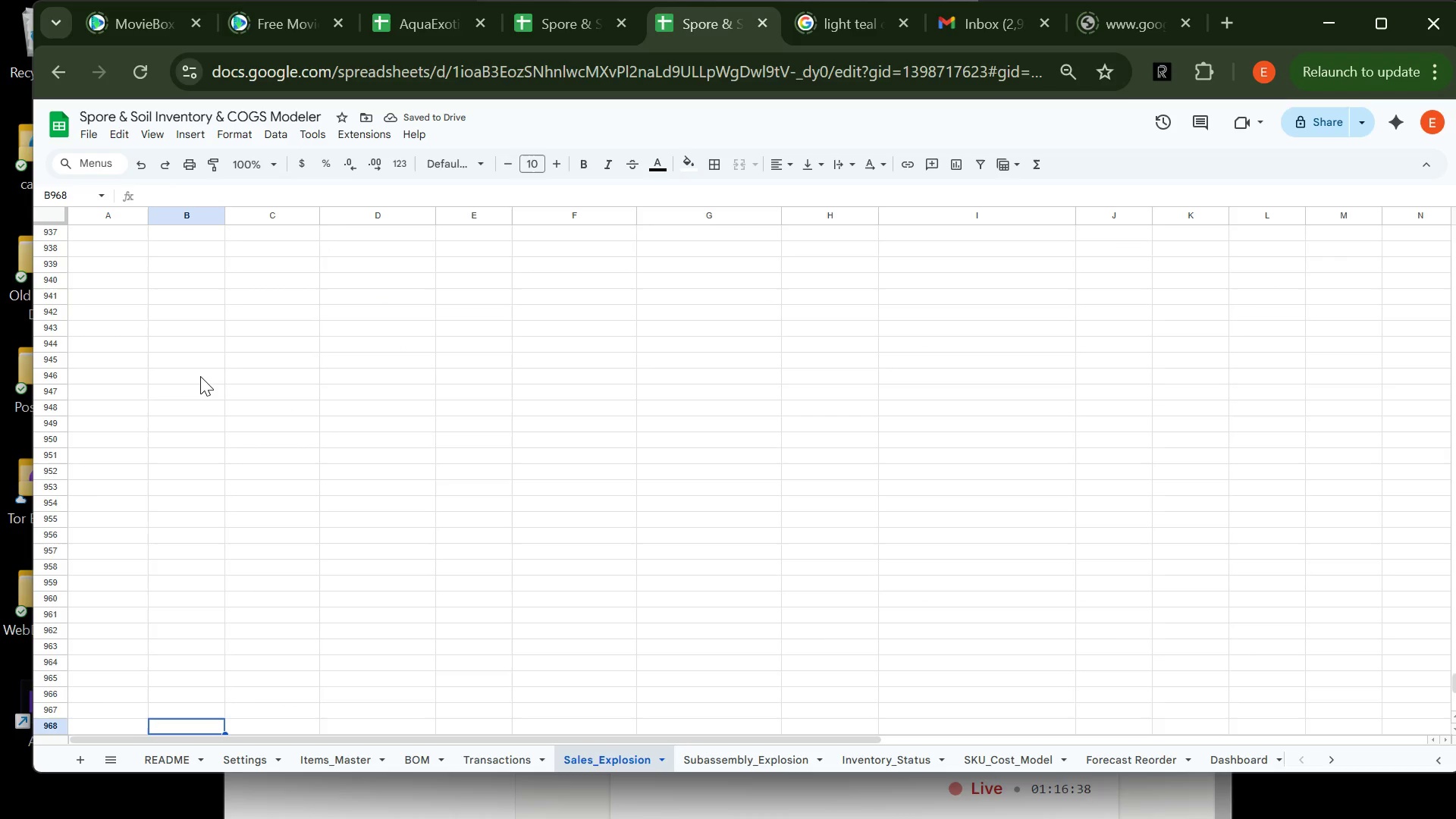 
key(PageUp)
 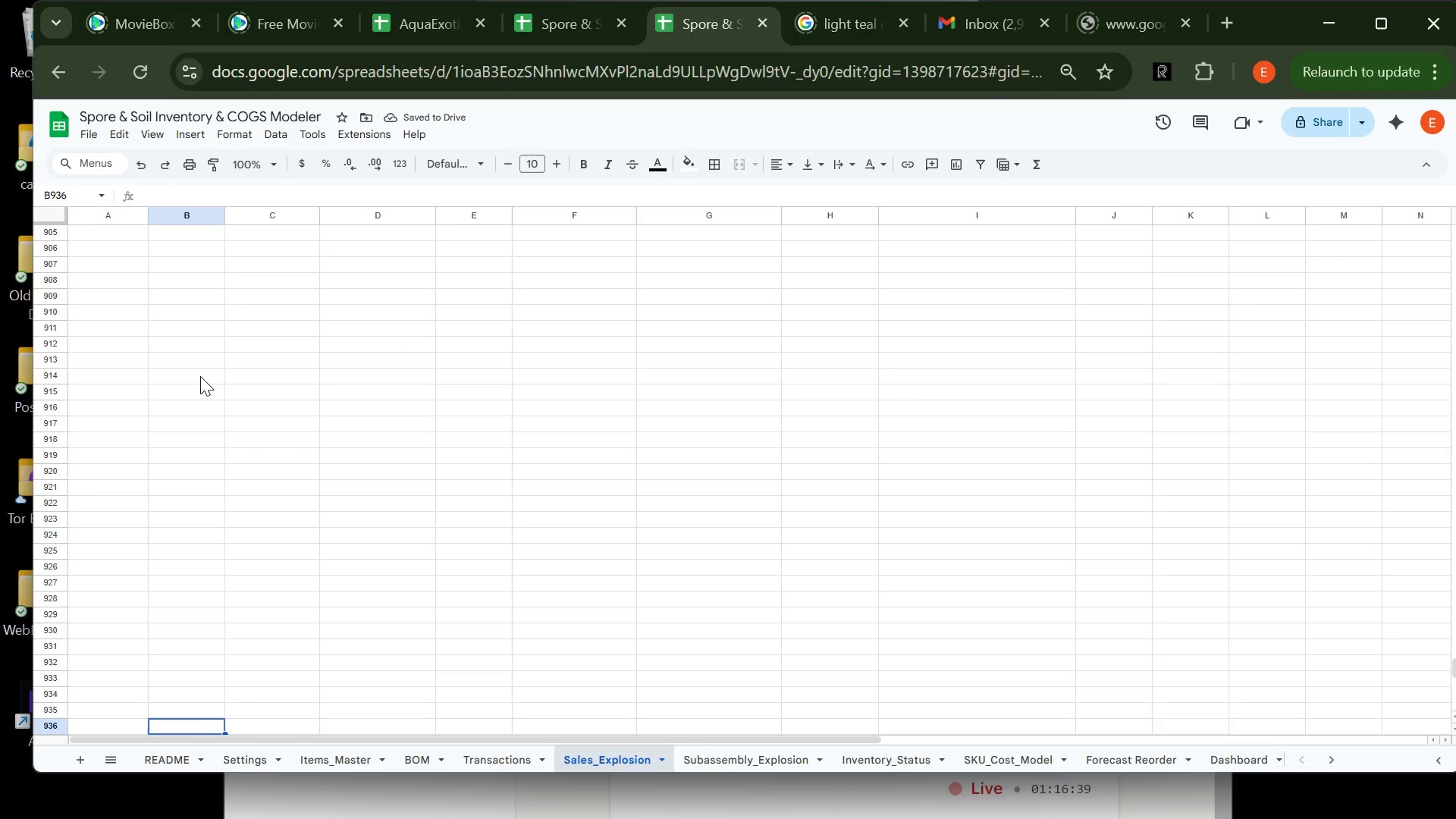 
key(PageUp)
 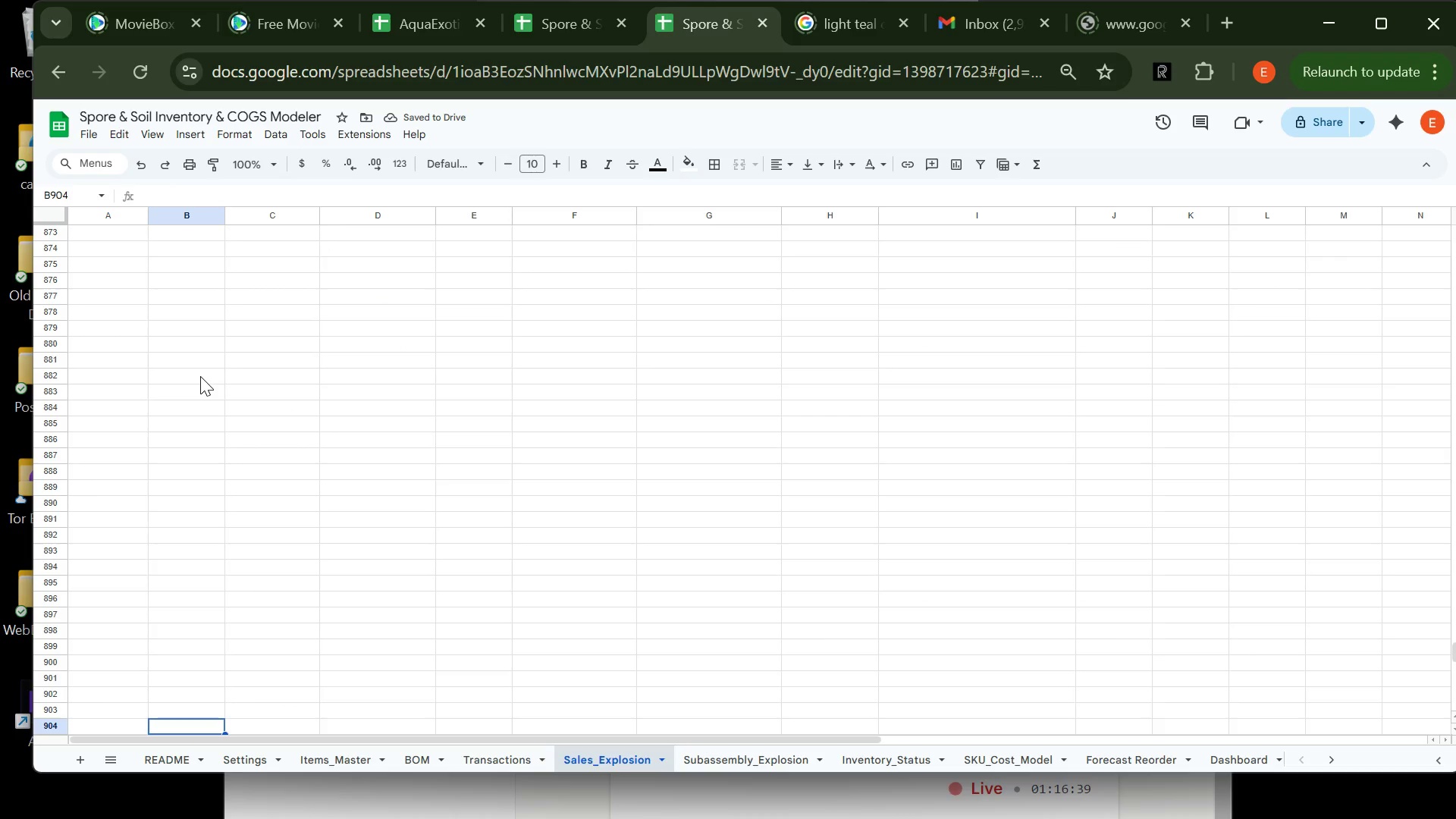 
key(PageUp)
 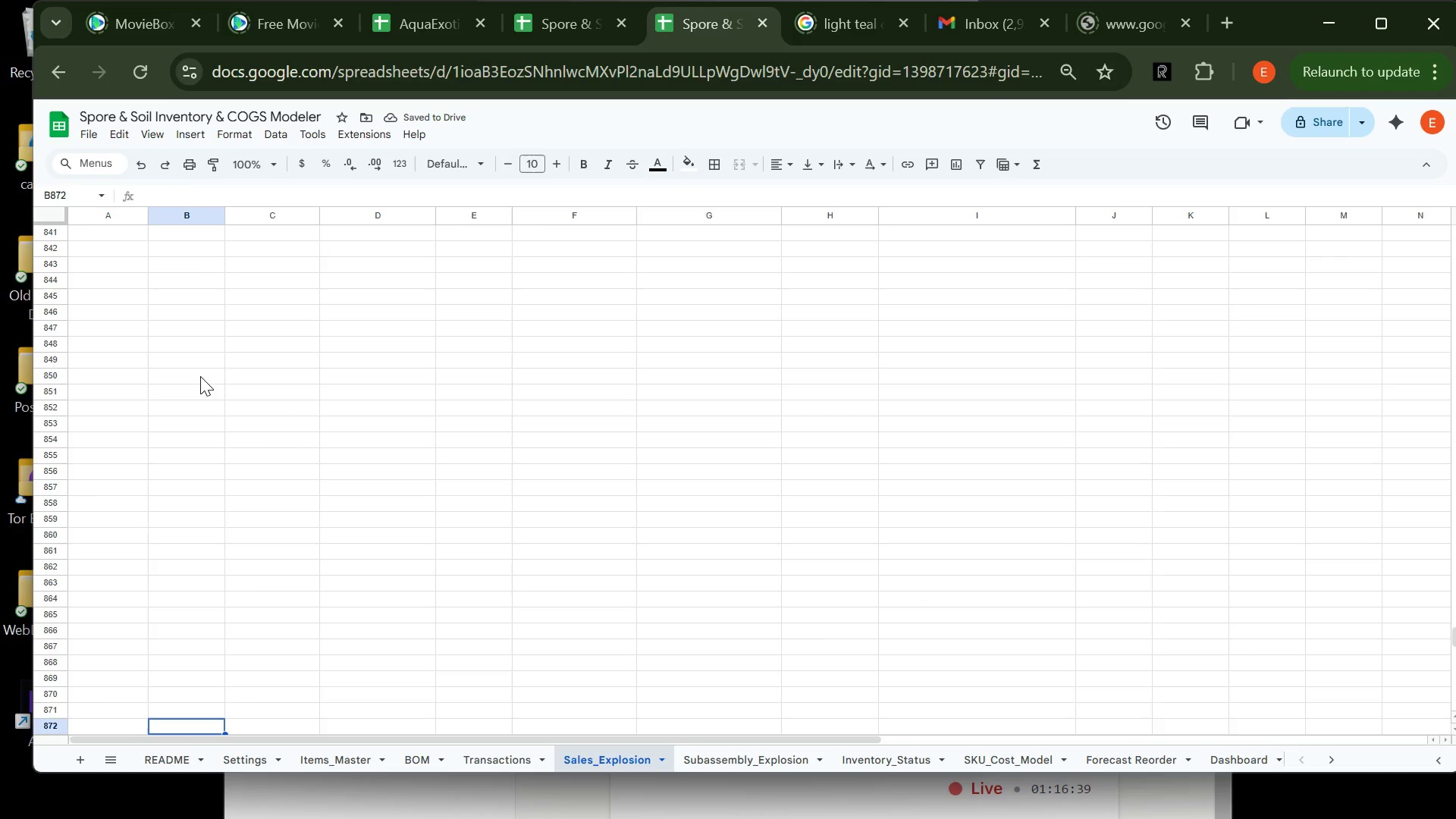 
key(PageUp)
 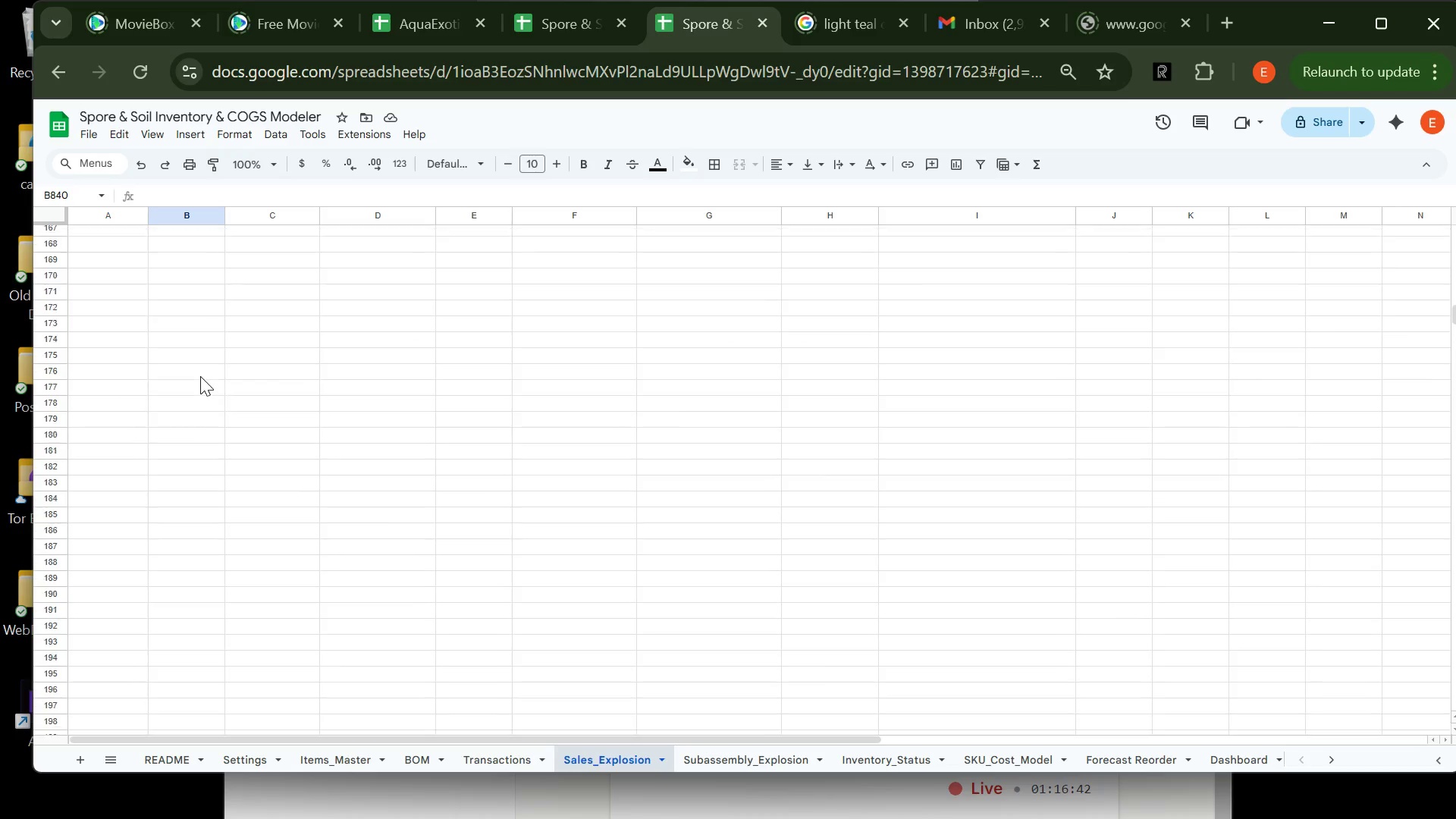 
key(Control+PageUp)
 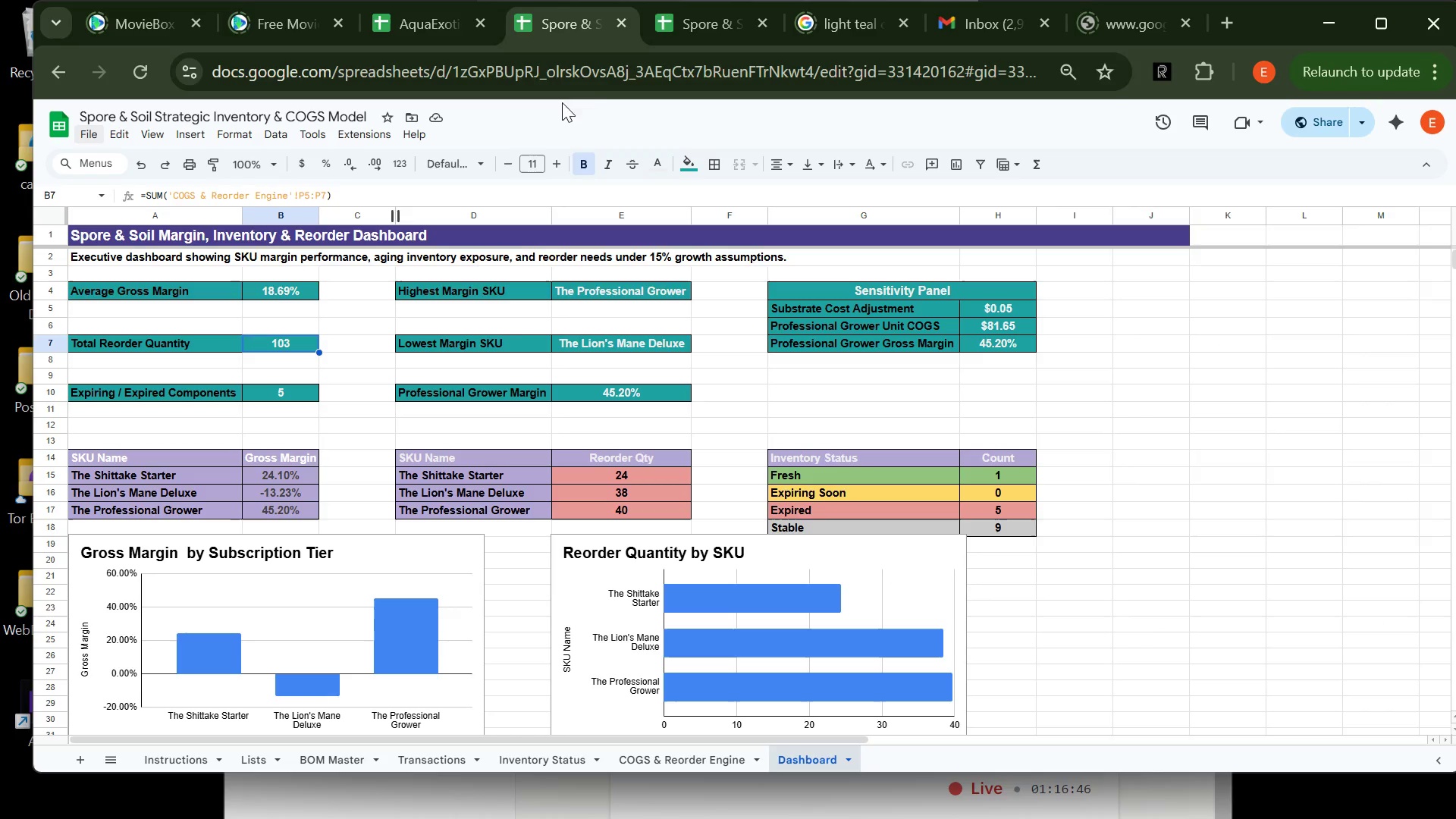 
left_click([692, 30])
 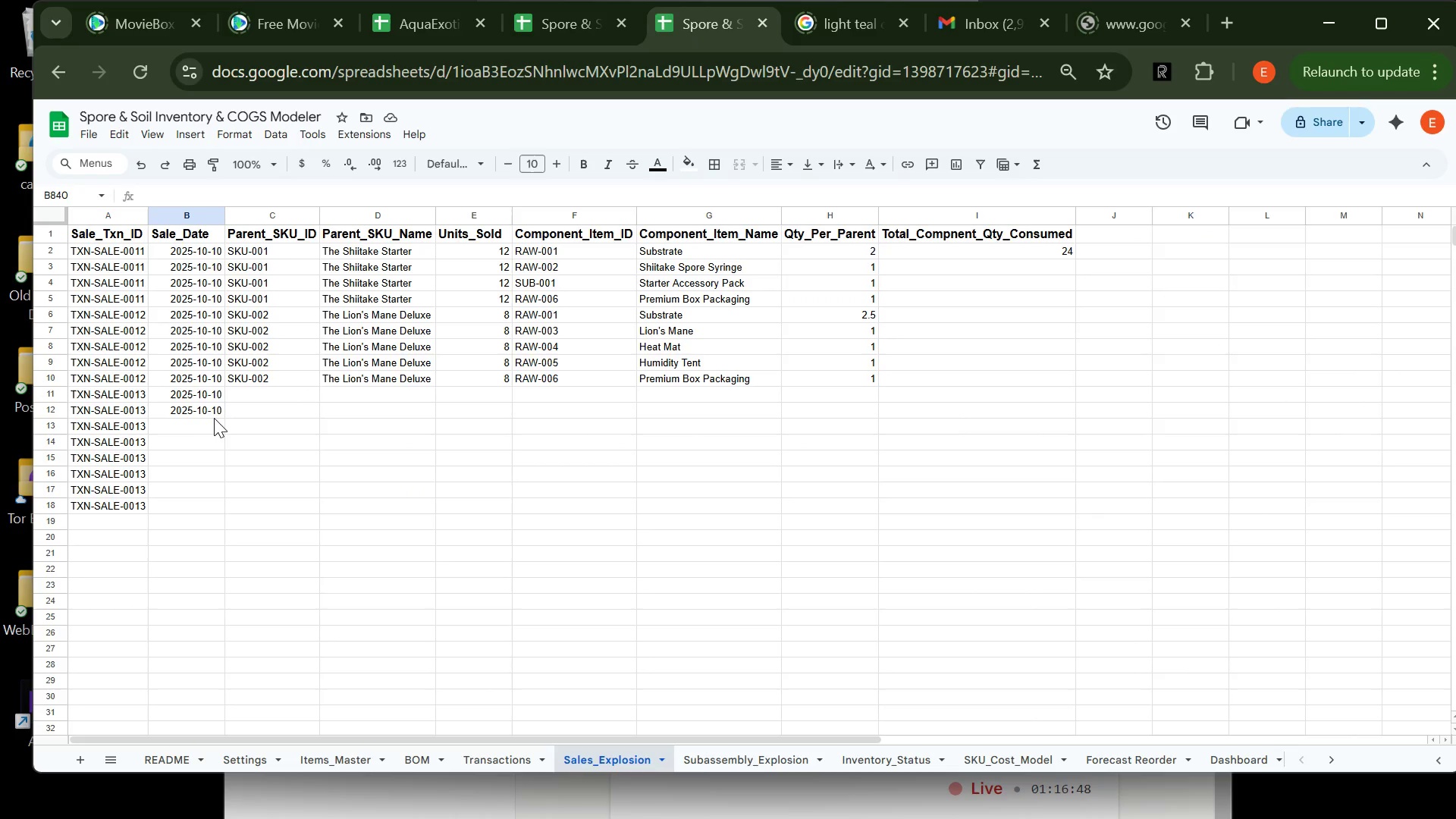 
left_click([205, 425])
 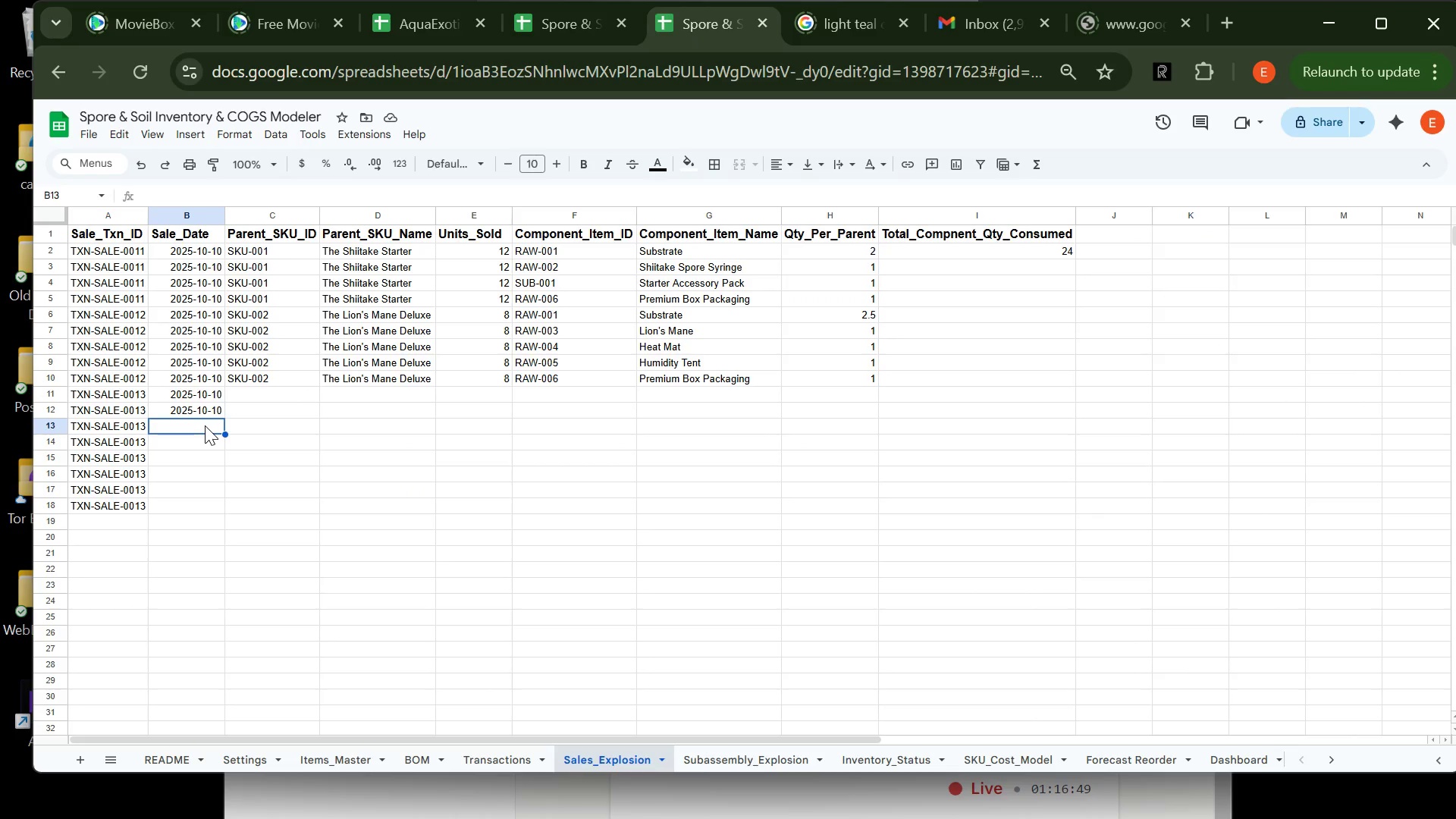 
key(Control+V)
 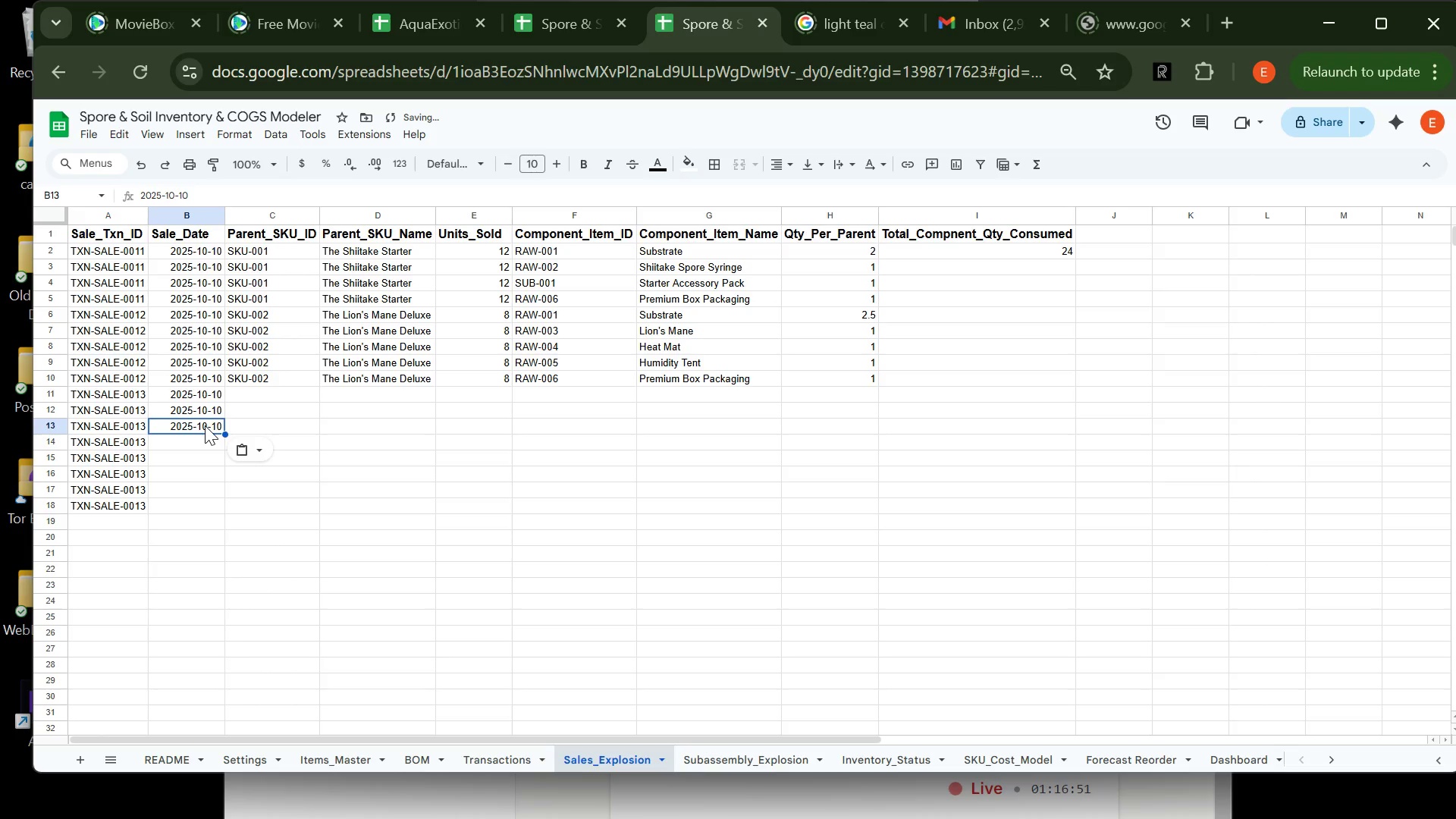 
key(ArrowDown)
 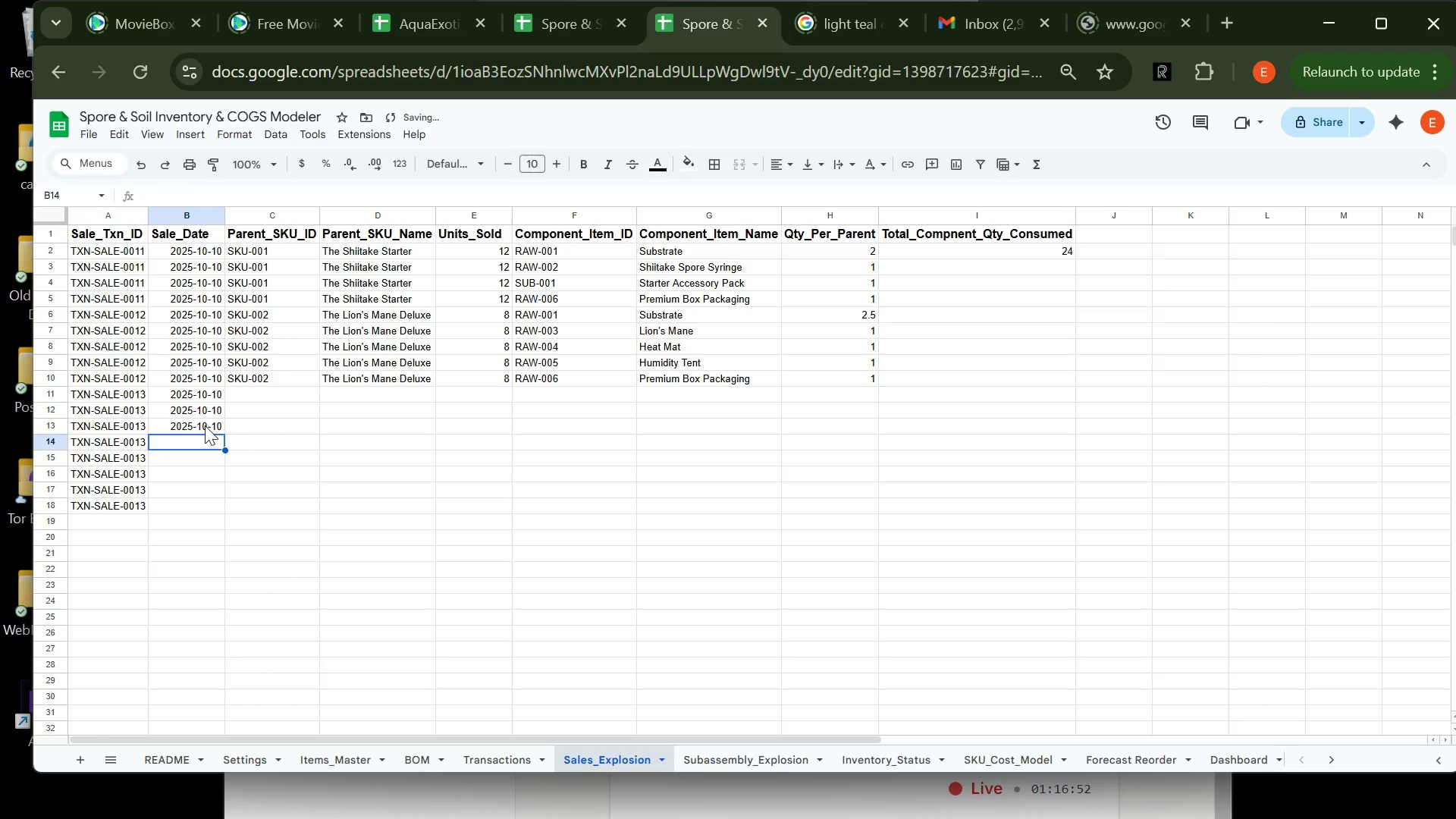 
key(Control+V)
 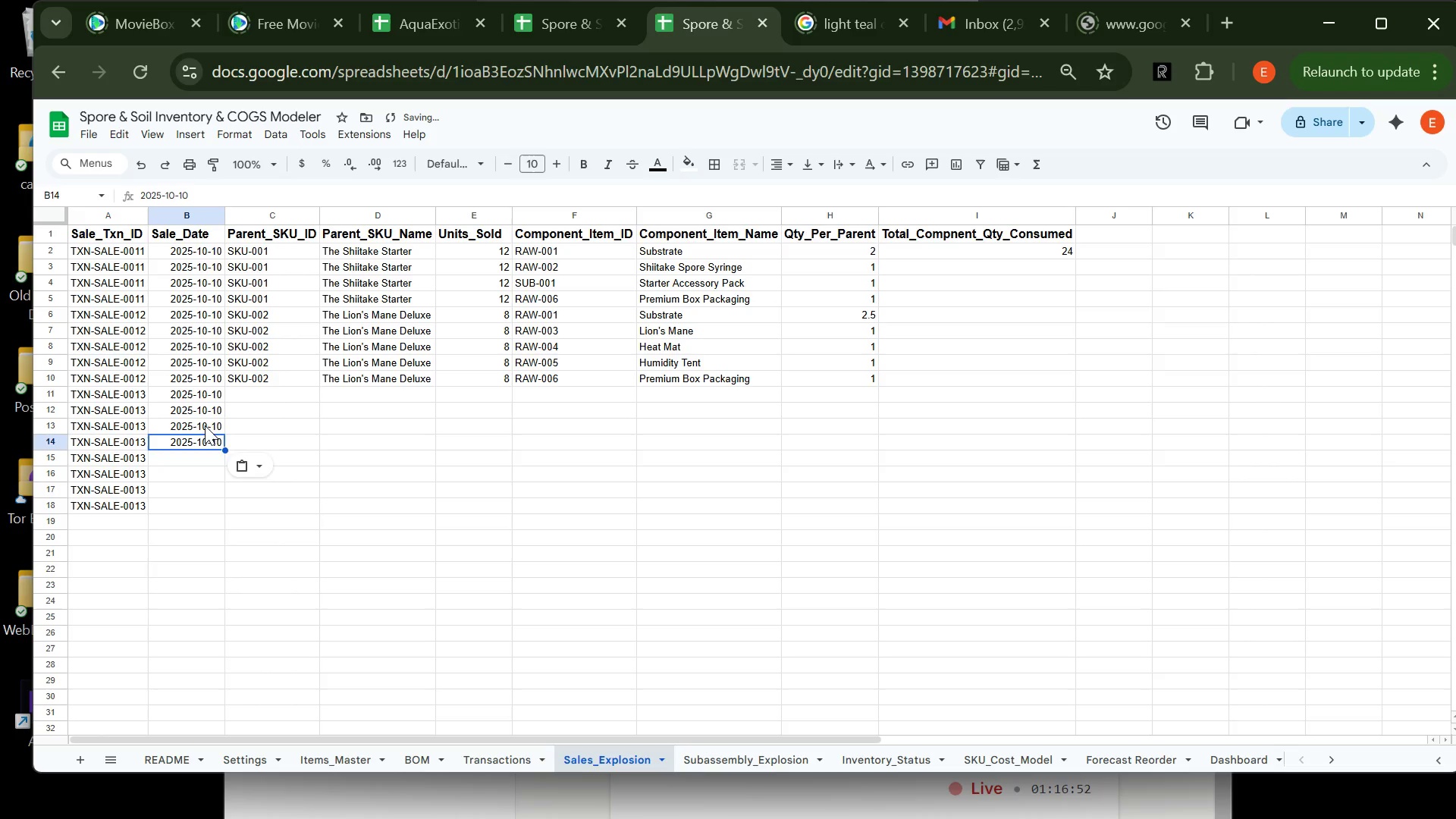 
key(ArrowDown)
 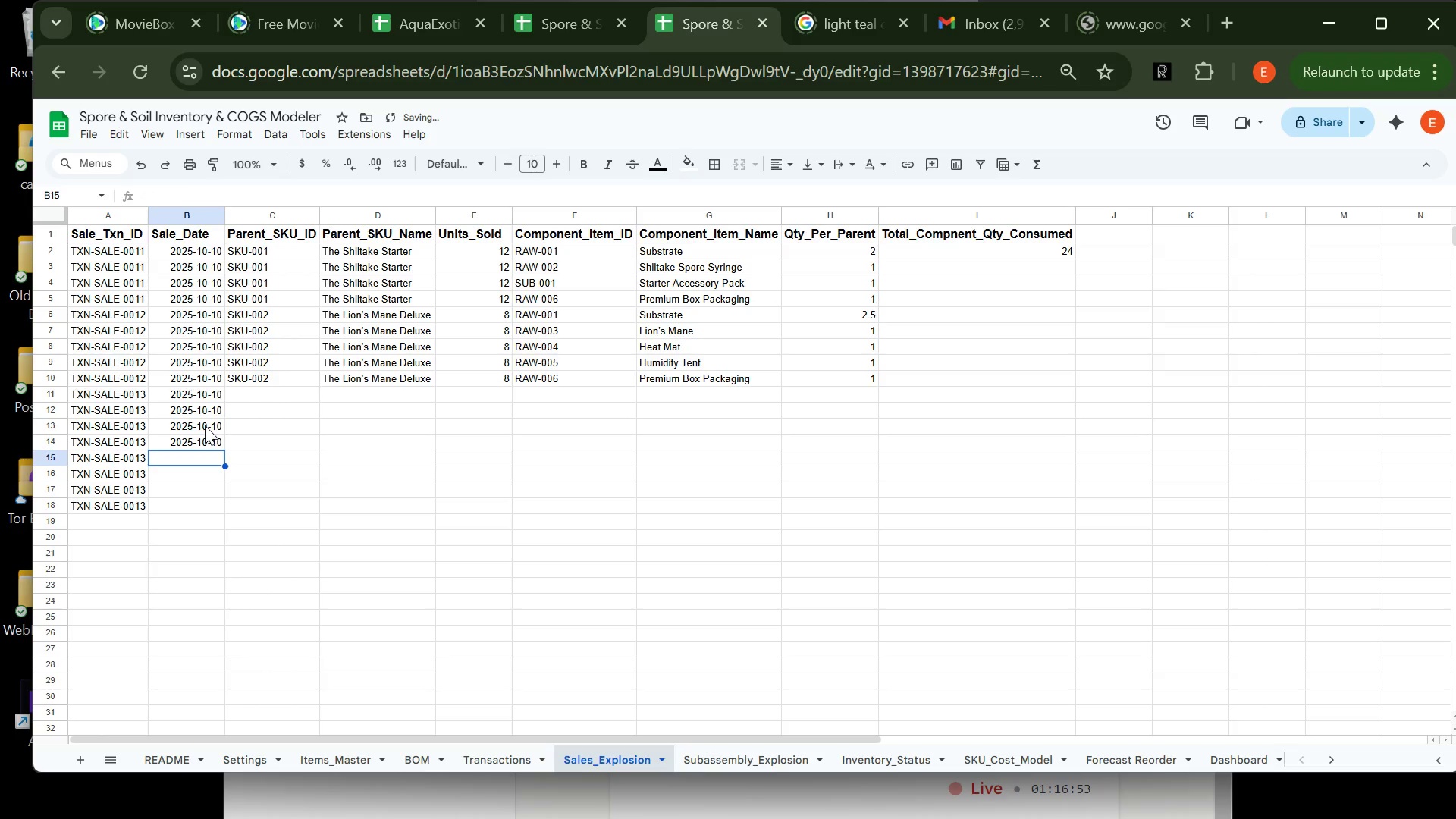 
key(Control+V)
 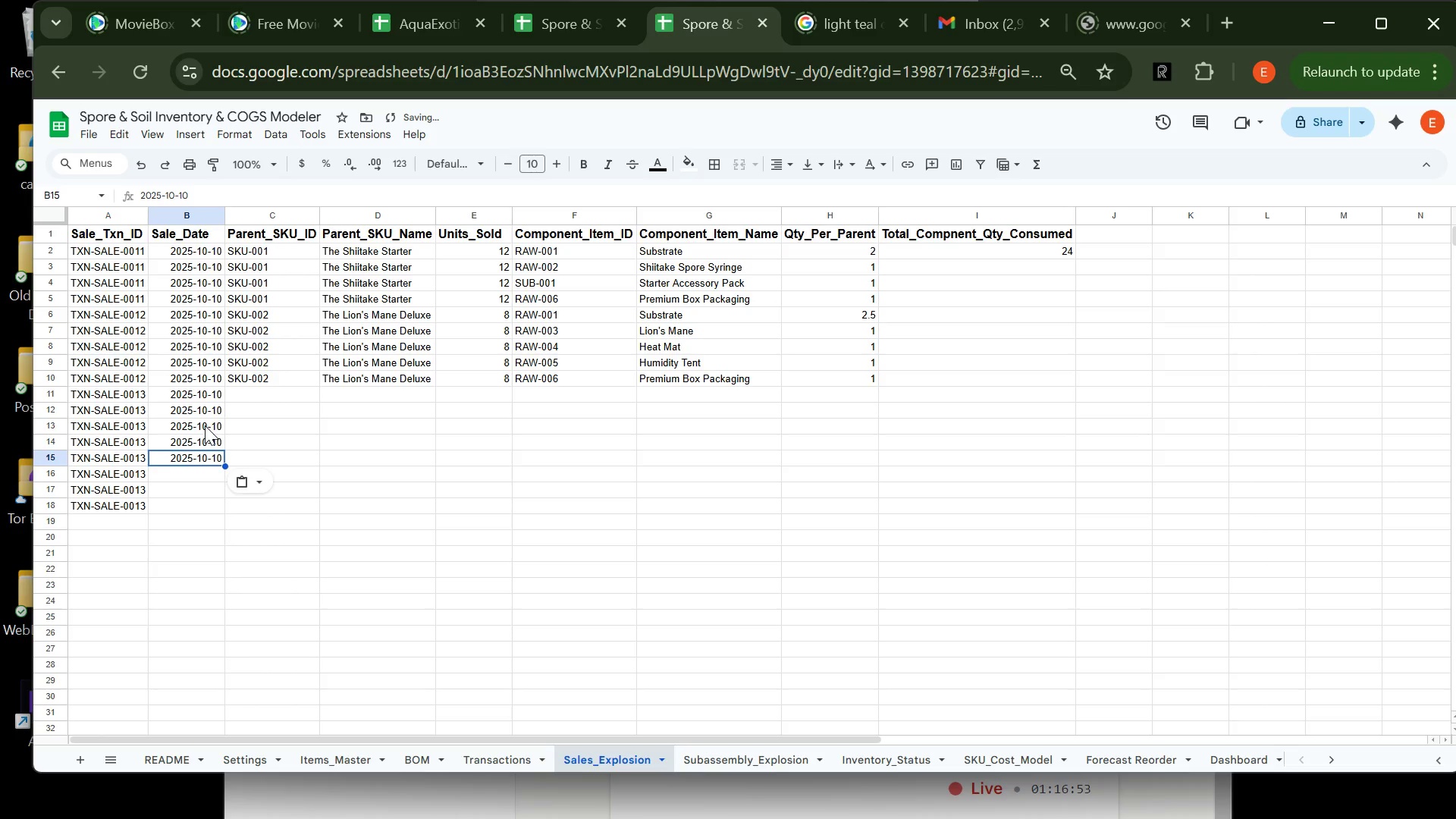 
key(ArrowDown)
 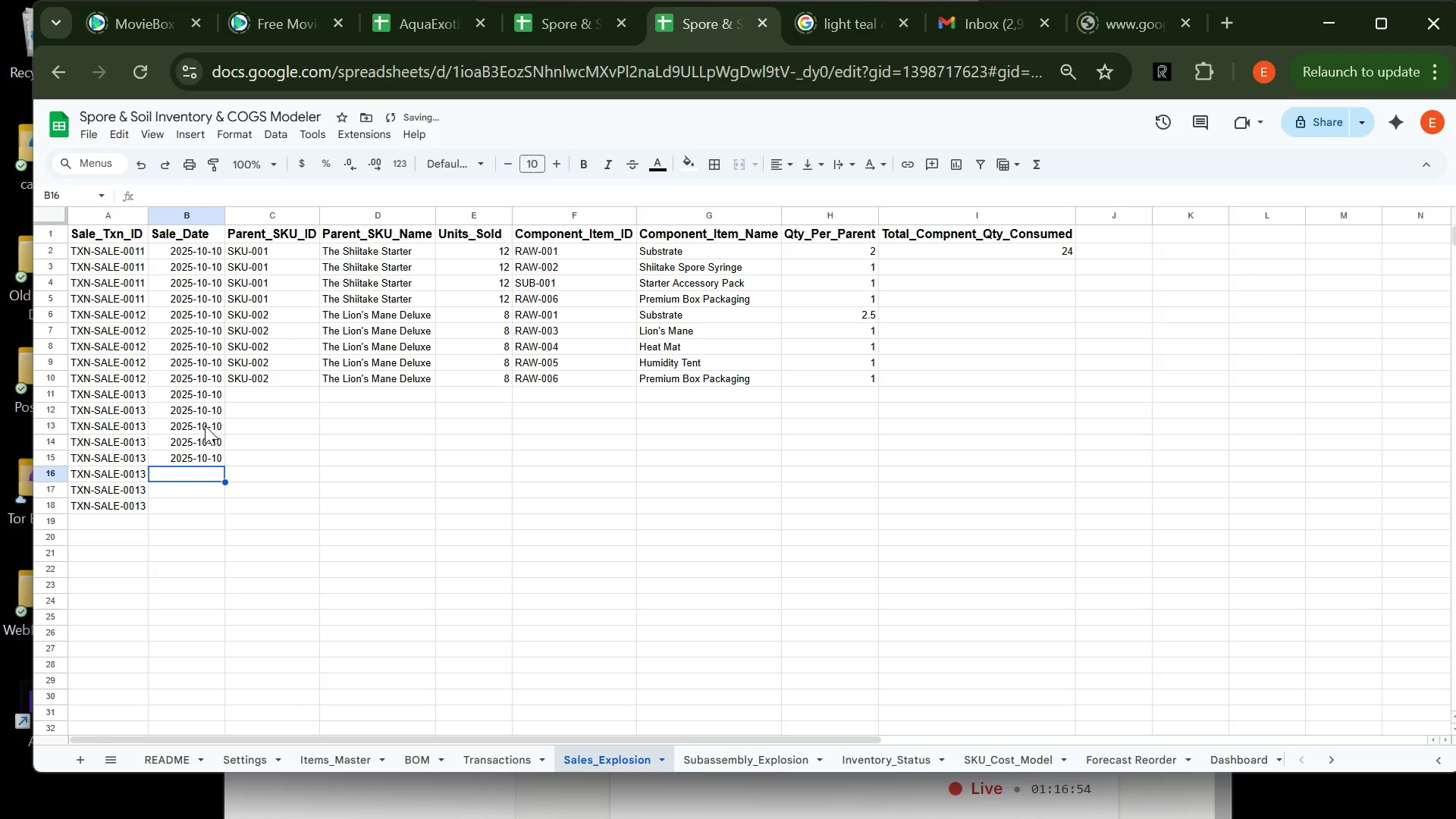 
key(Control+V)
 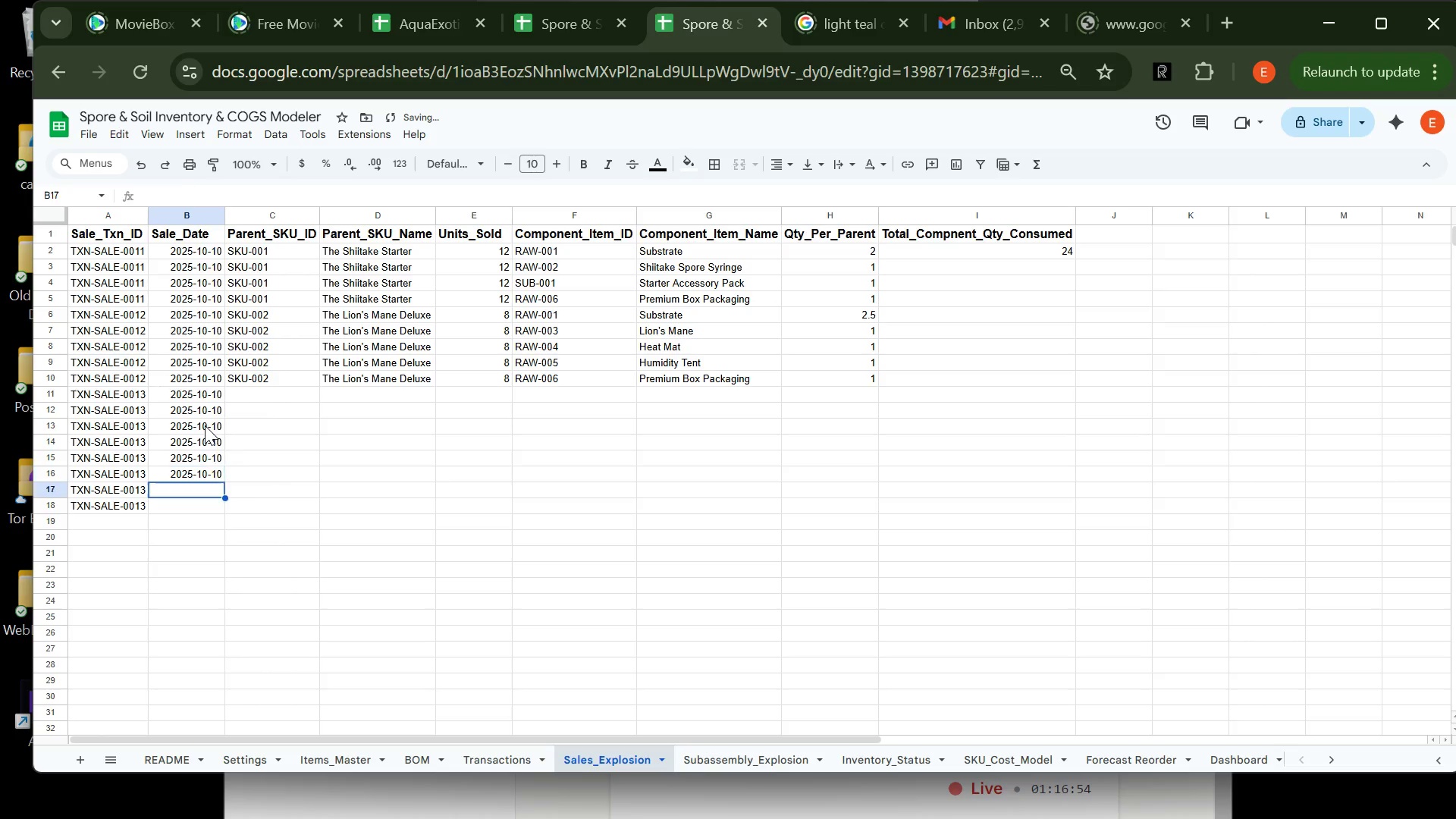 
key(ArrowDown)
 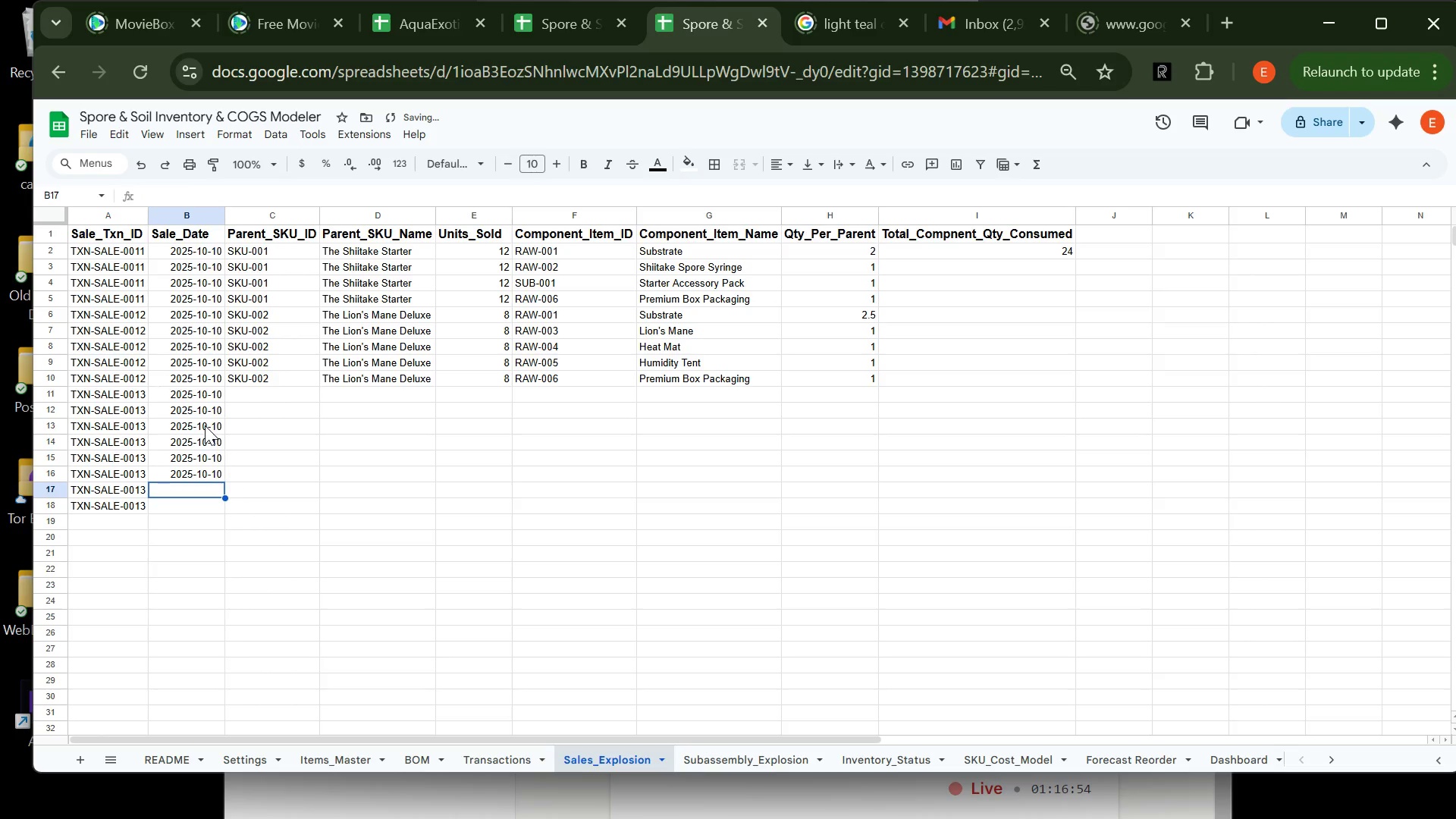 
key(Control+V)
 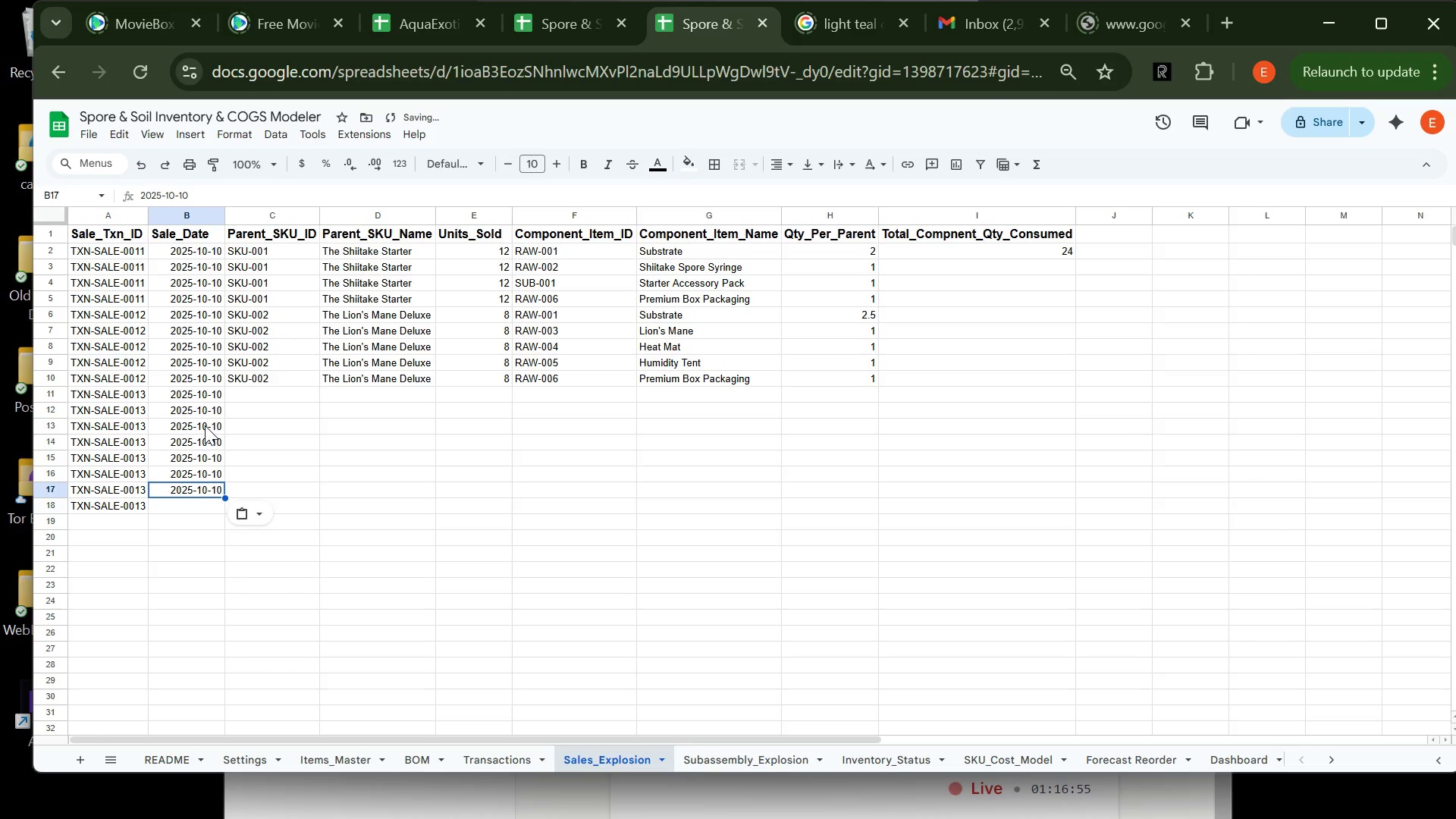 
key(ArrowDown)
 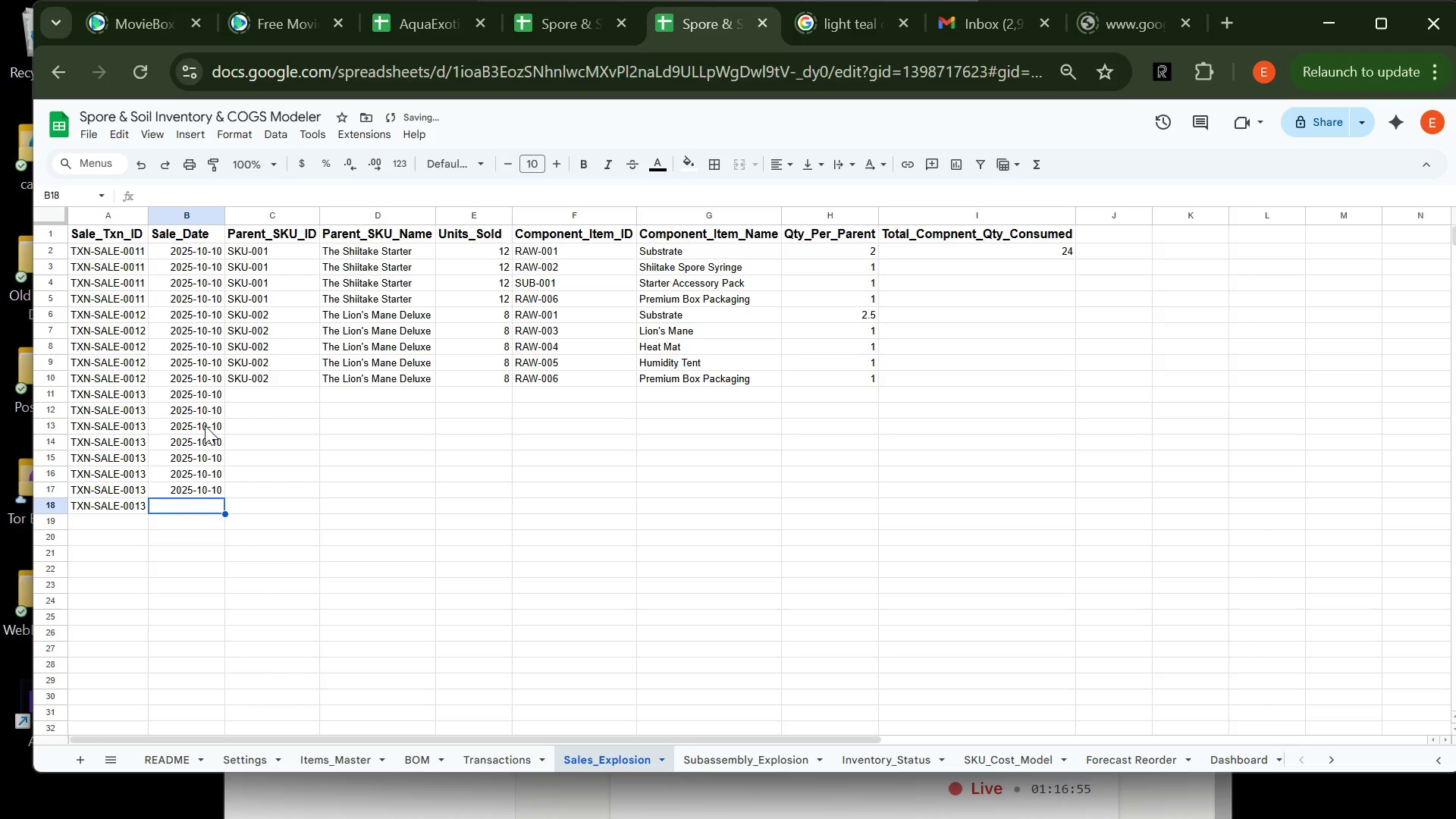 
key(Control+V)
 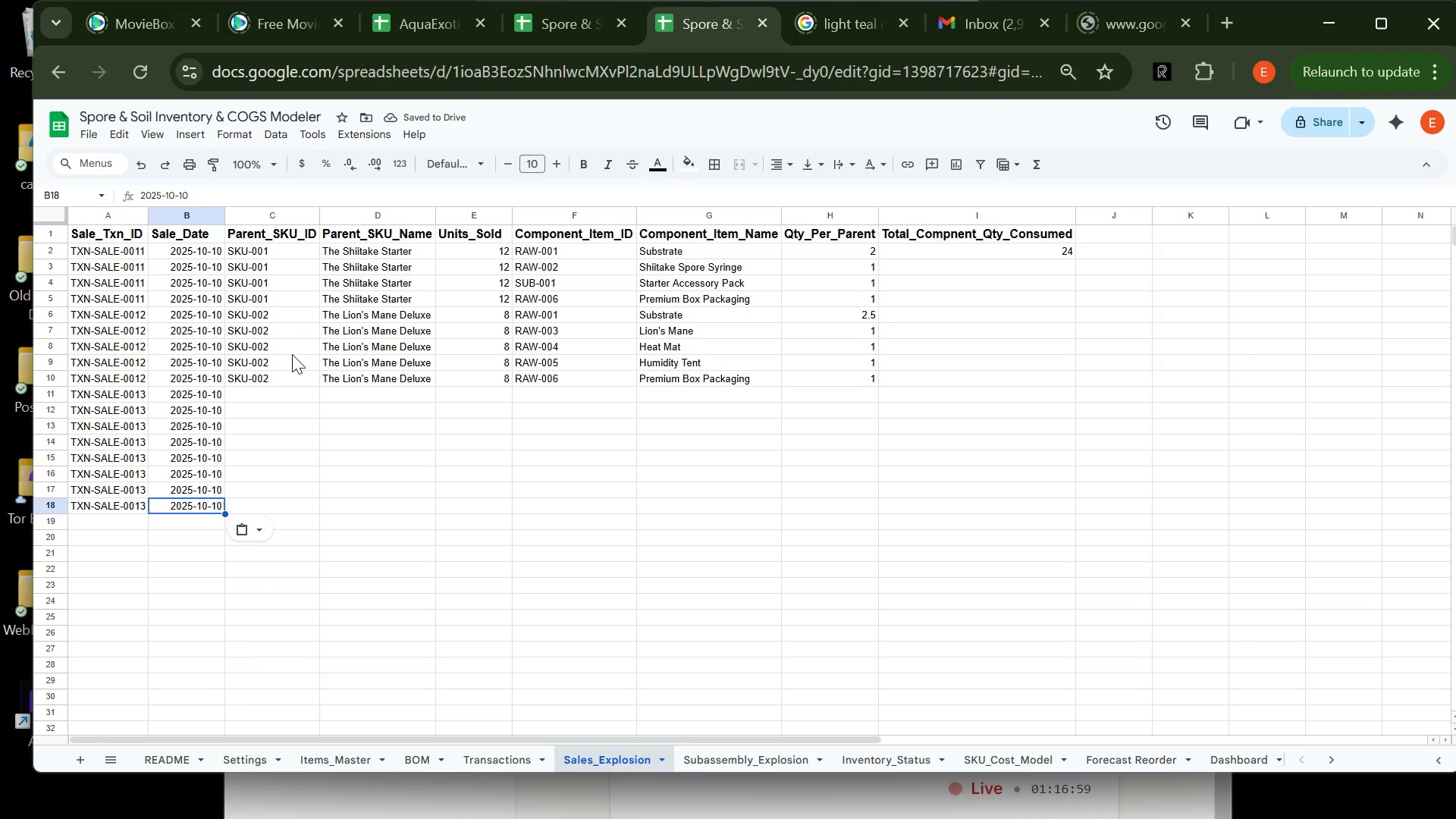 
left_click([260, 398])
 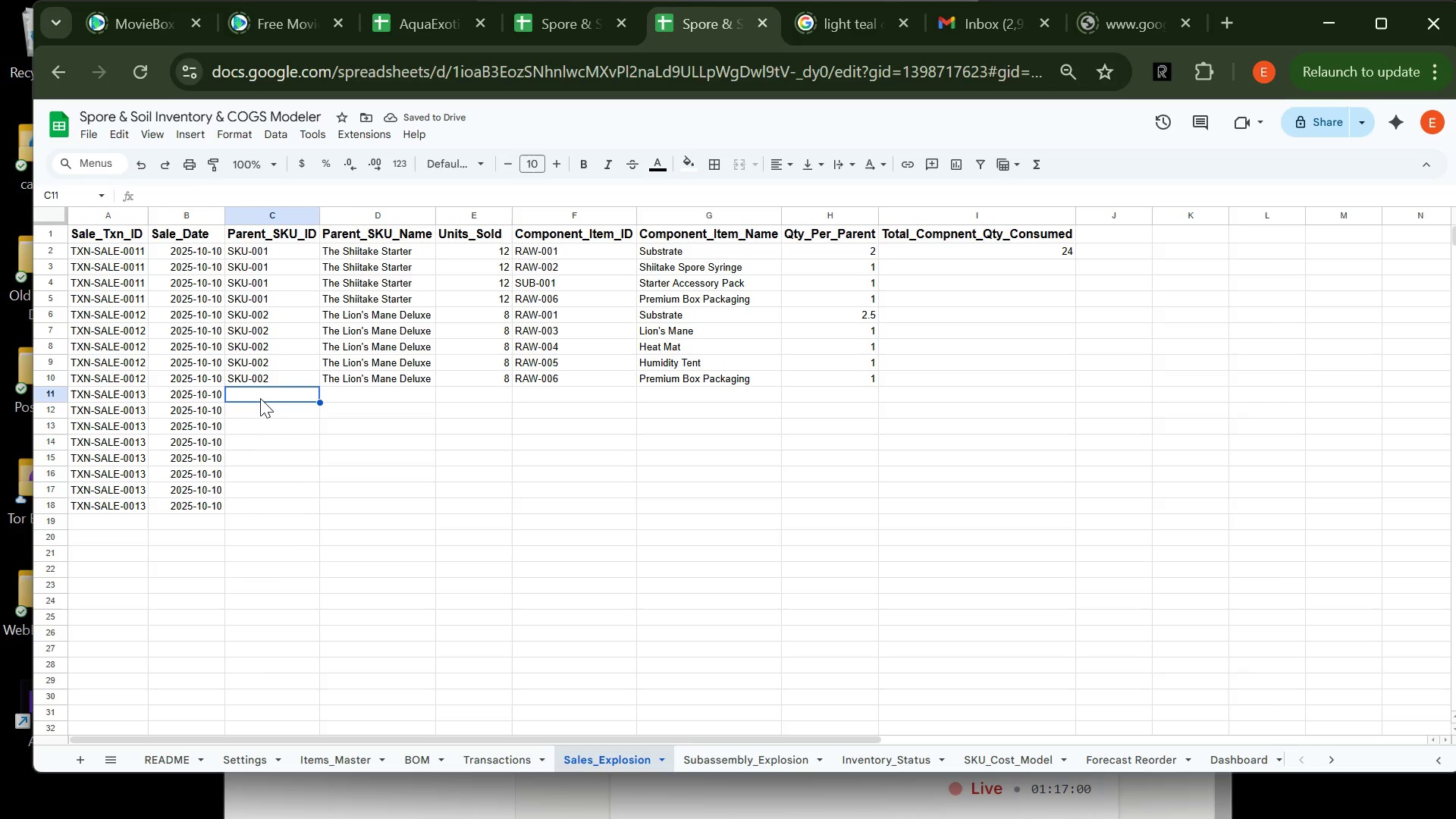 
type(SL)
key(Backspace)
type(KU-003)
 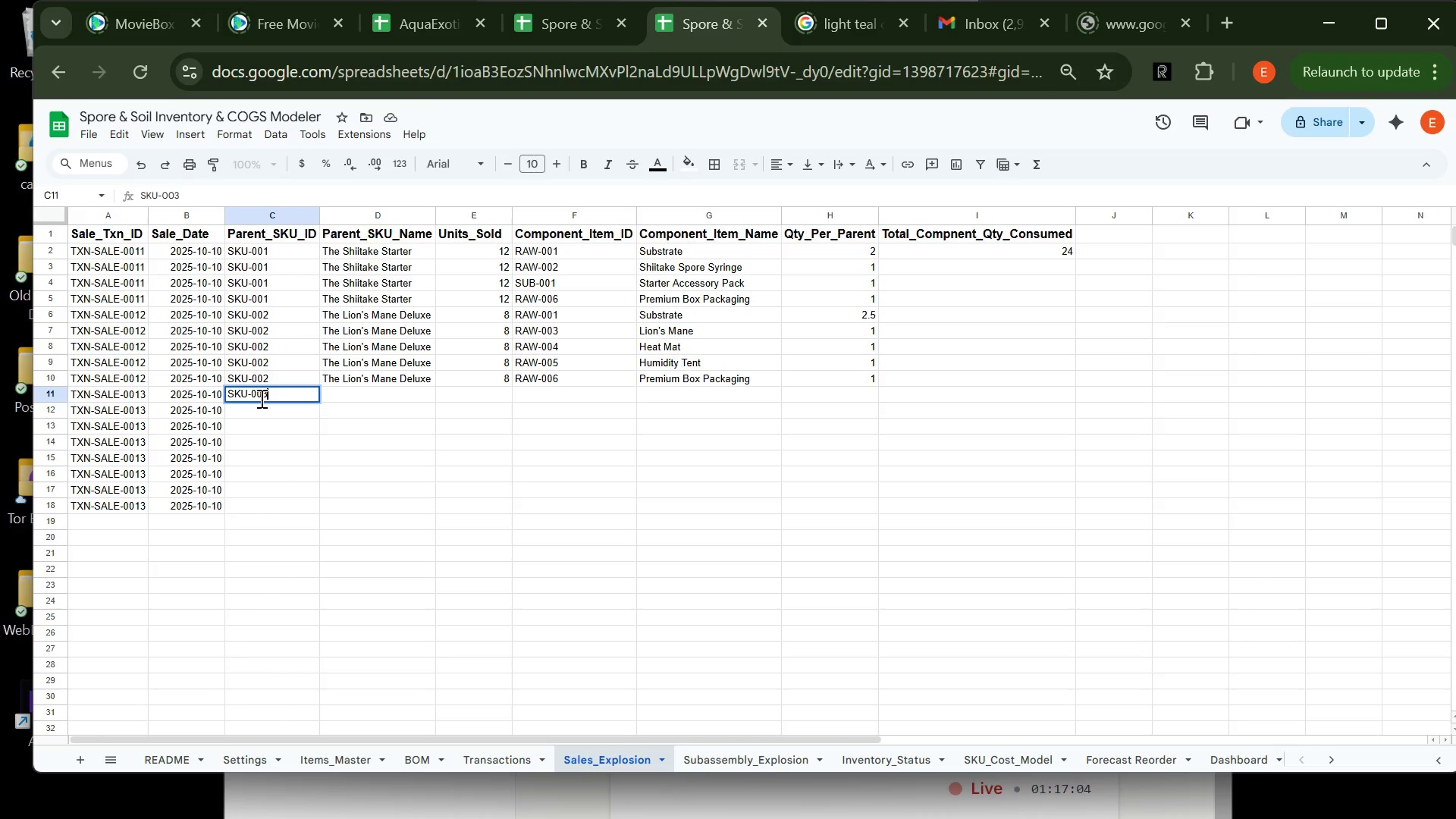 
key(Enter)
 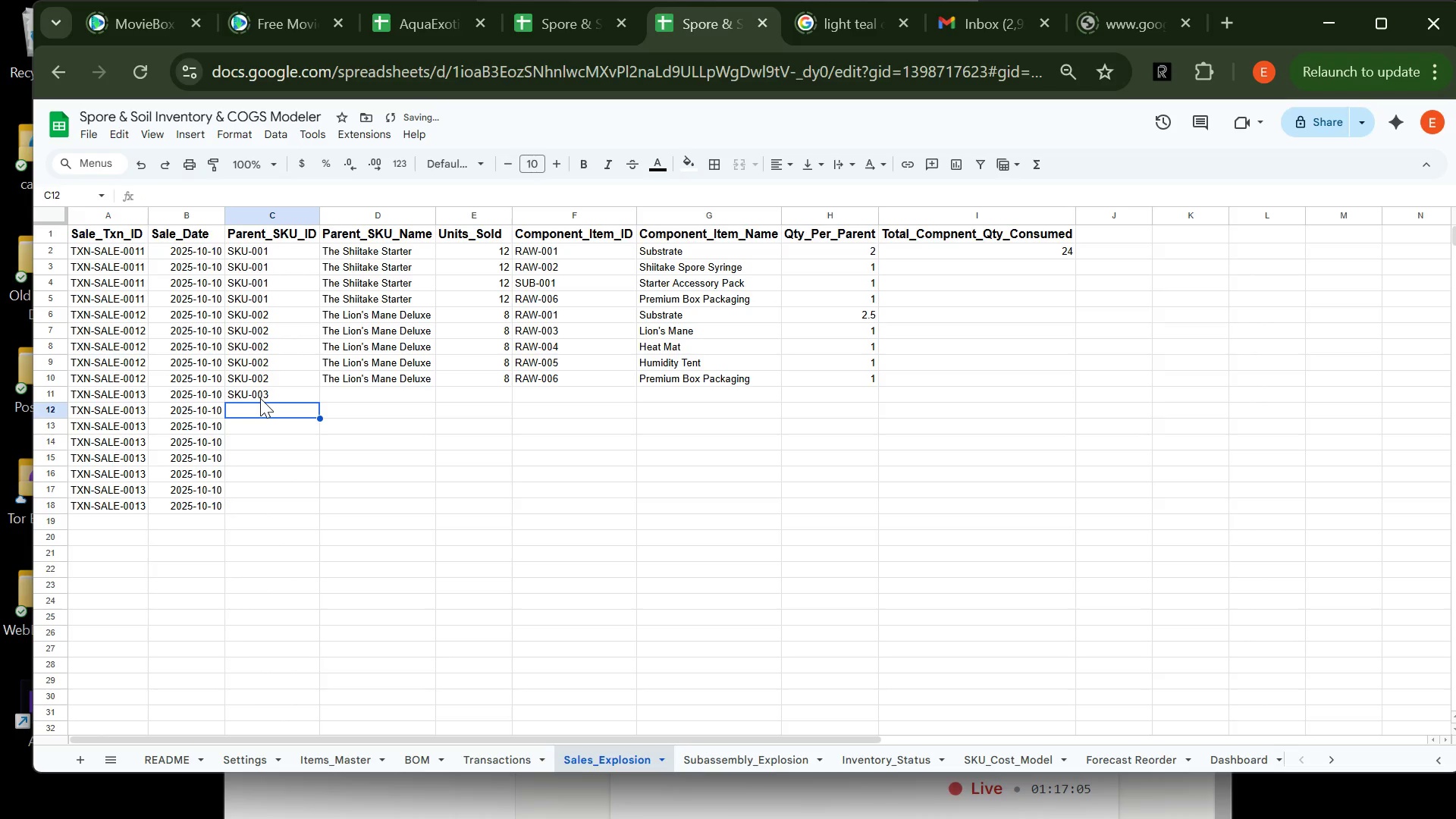 
key(ArrowUp)
 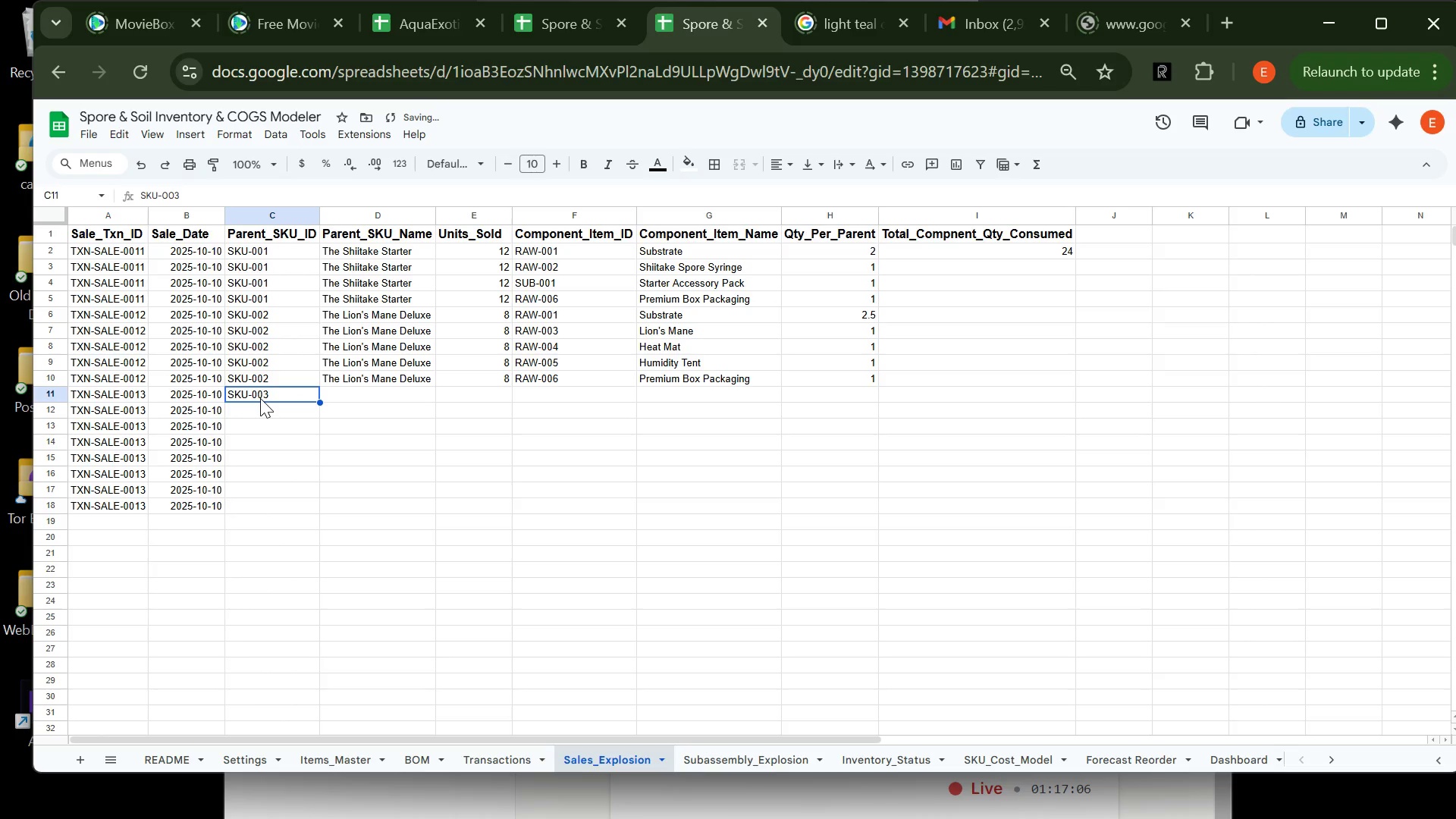 
key(Control+C)
 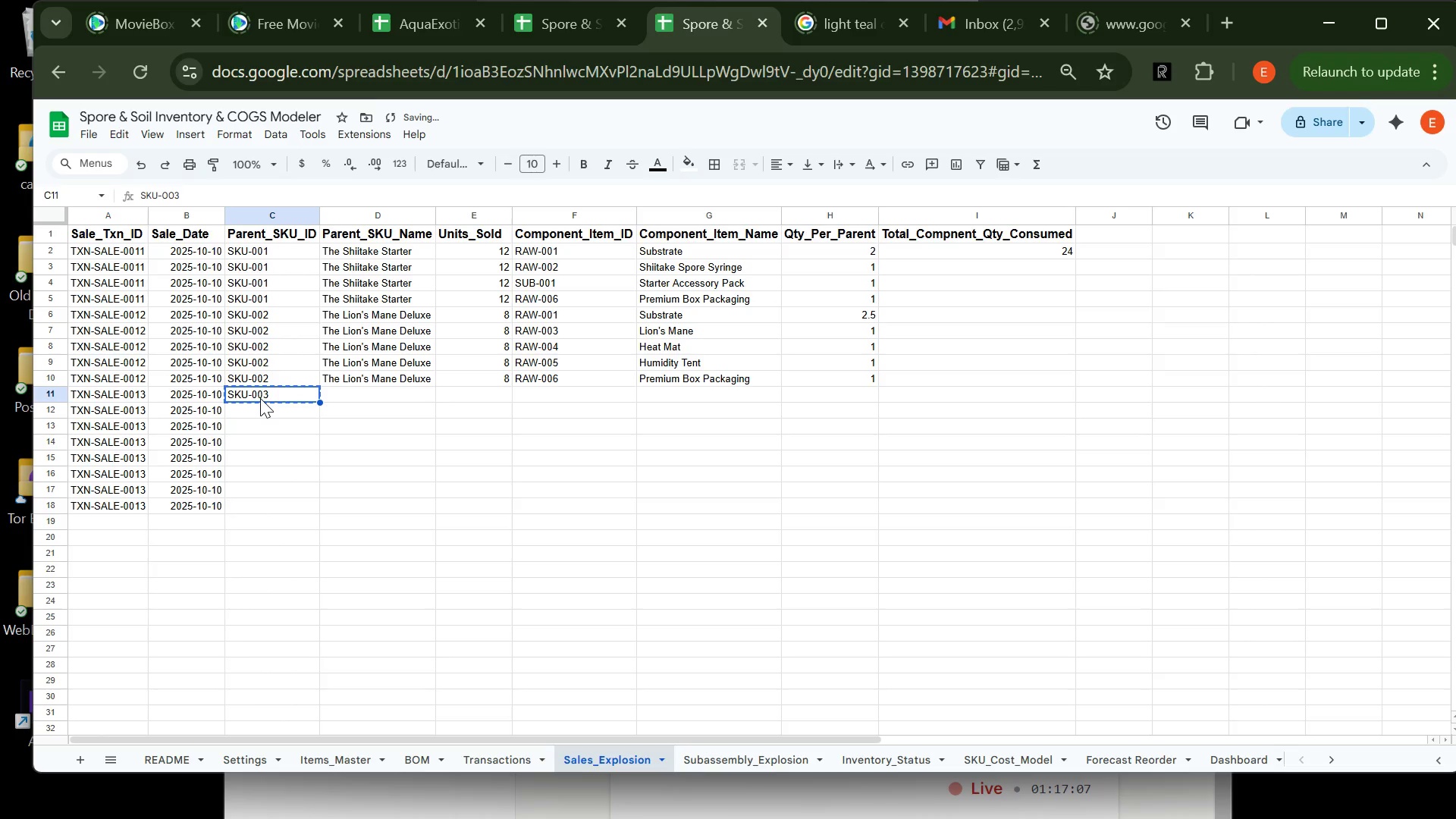 
key(ArrowDown)
 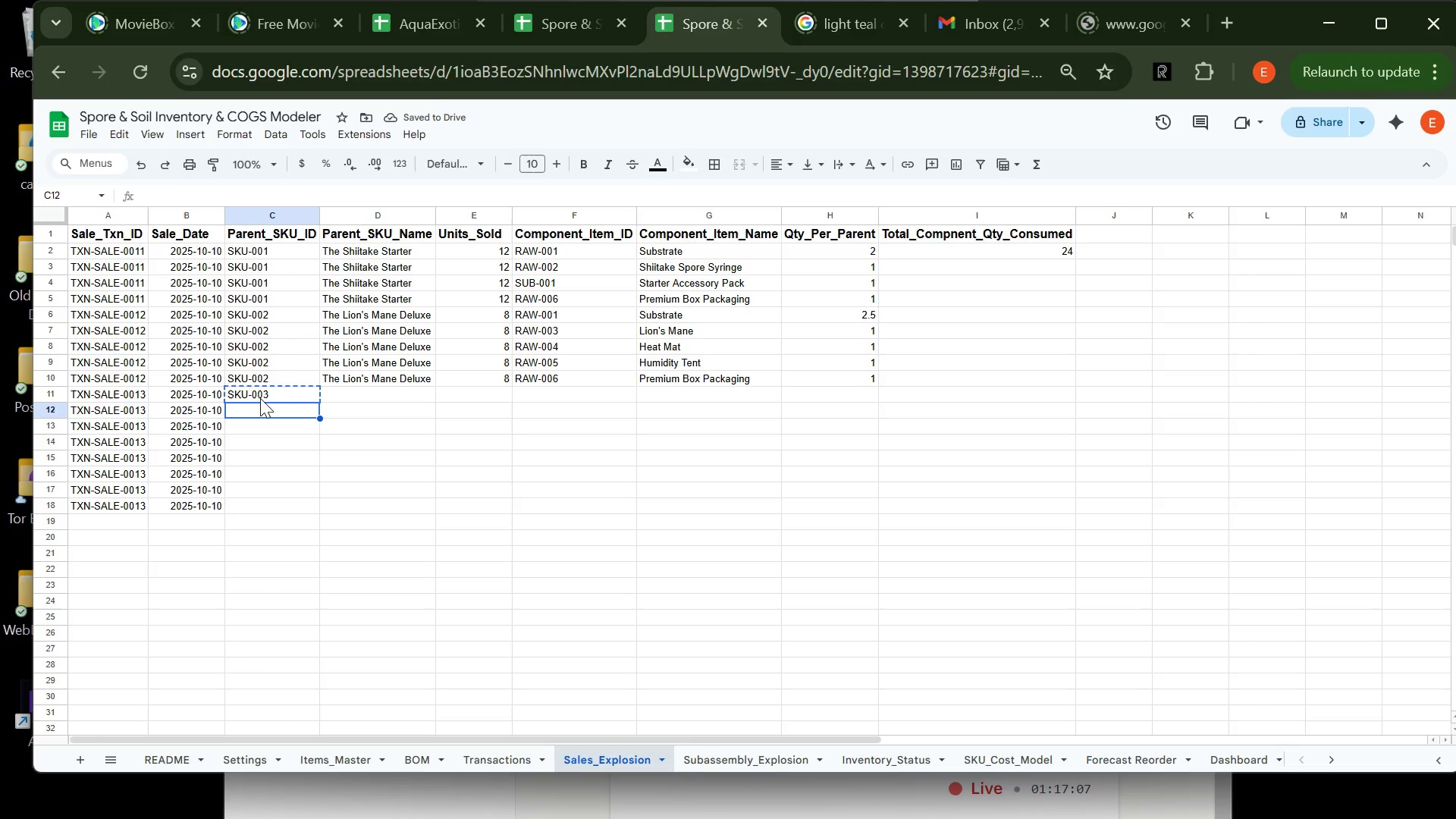 
key(Control+V)
 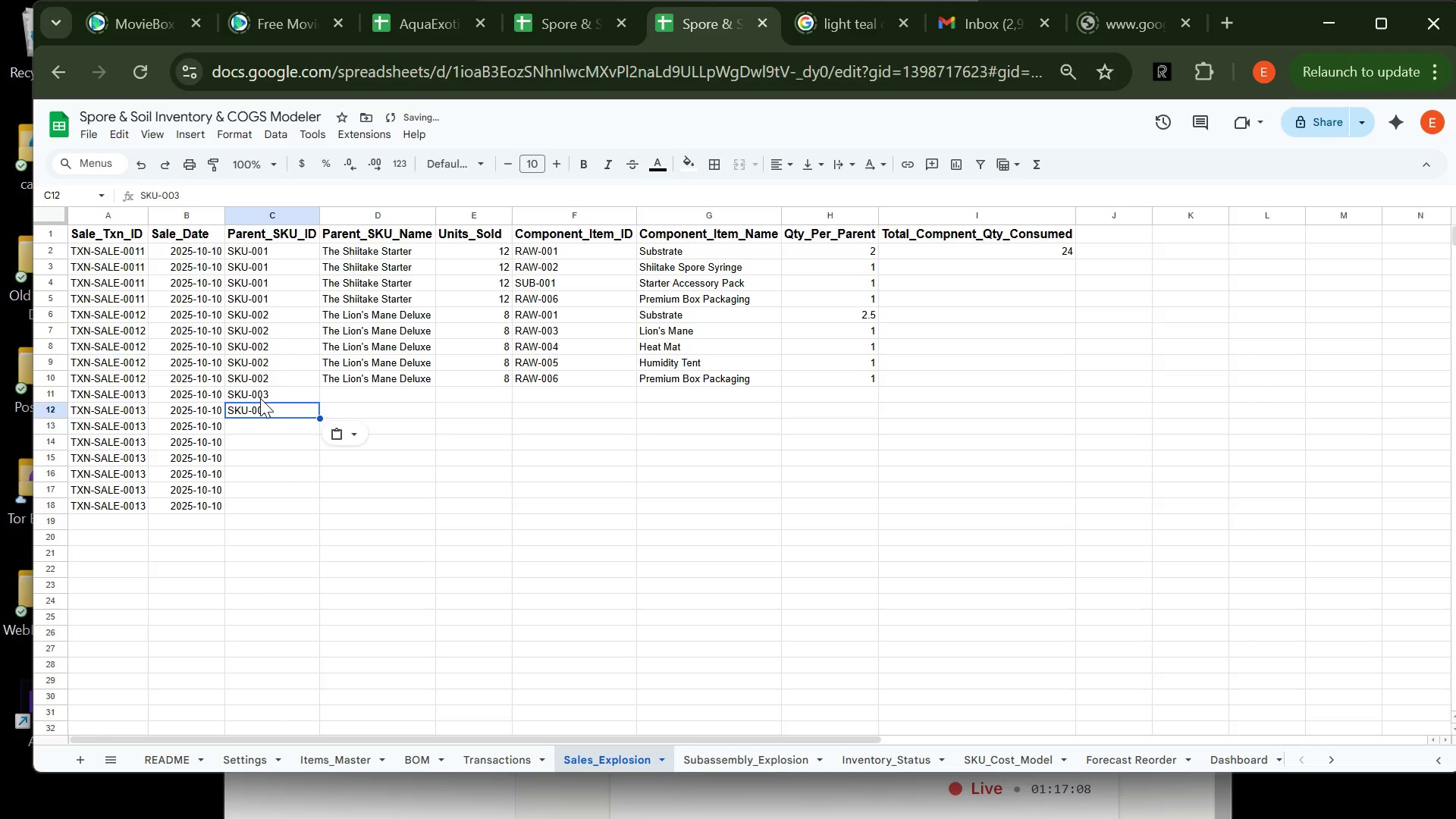 
key(ArrowDown)
 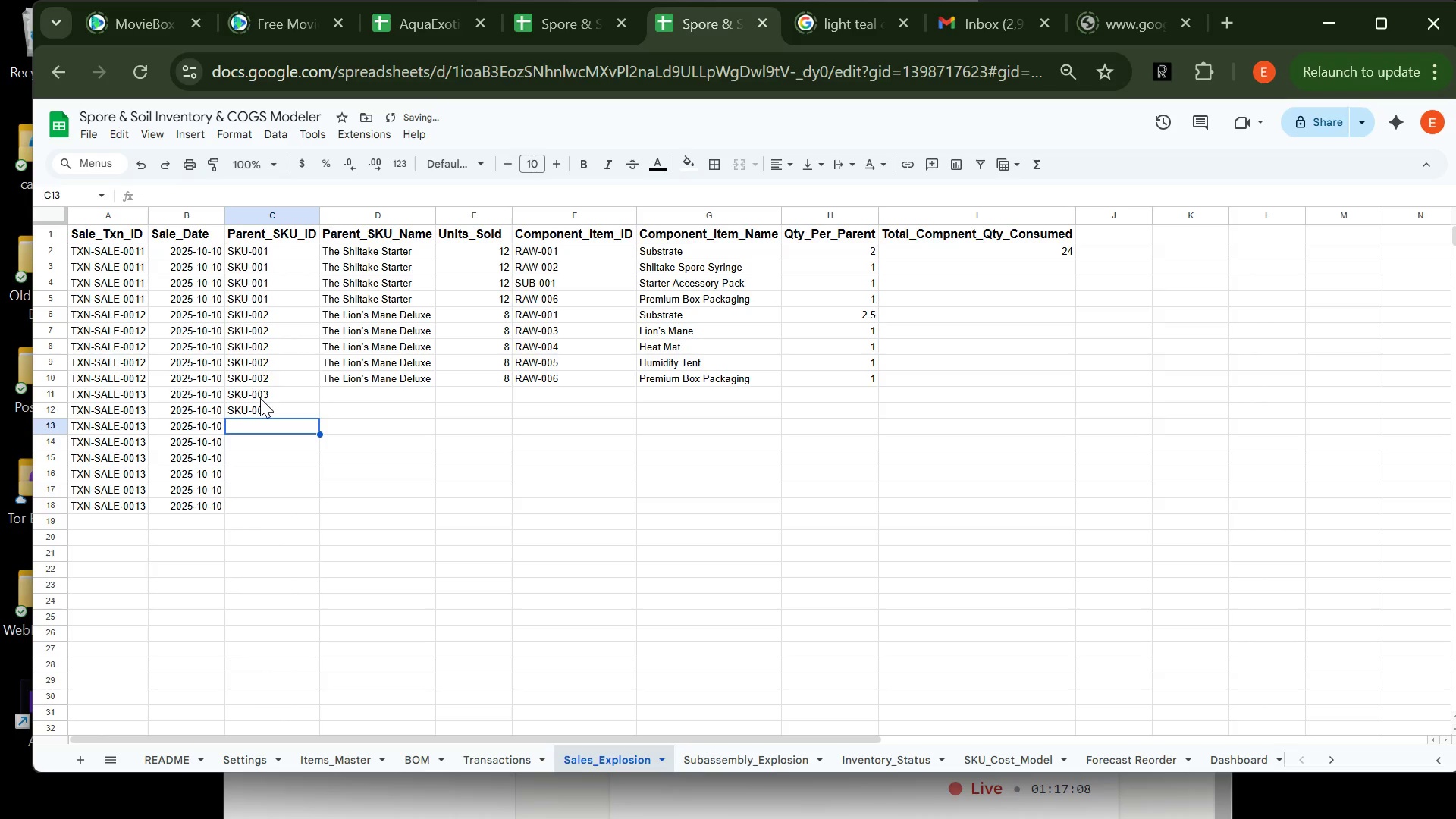 
key(Control+V)
 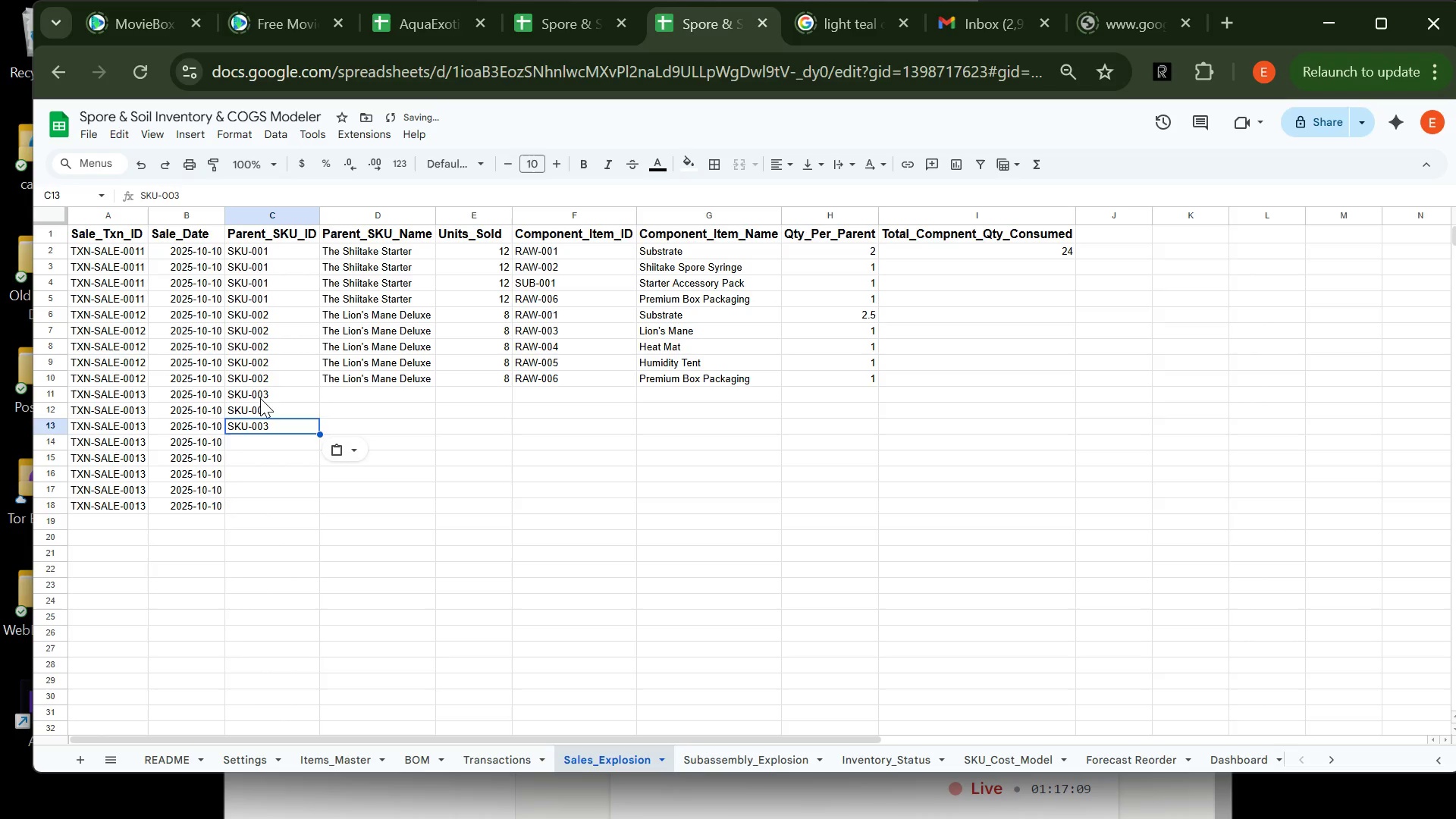 
key(ArrowDown)
 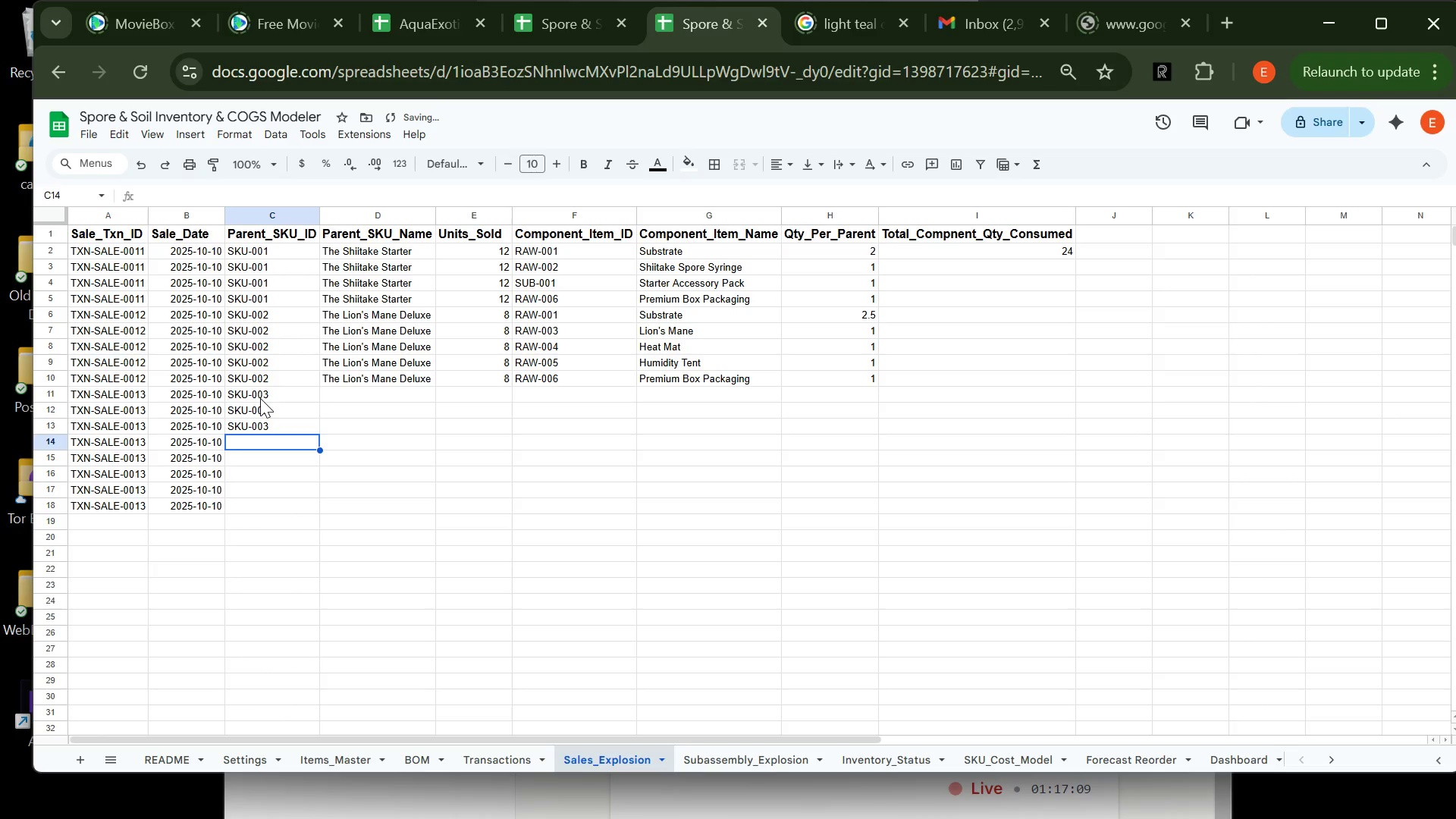 
key(Control+V)
 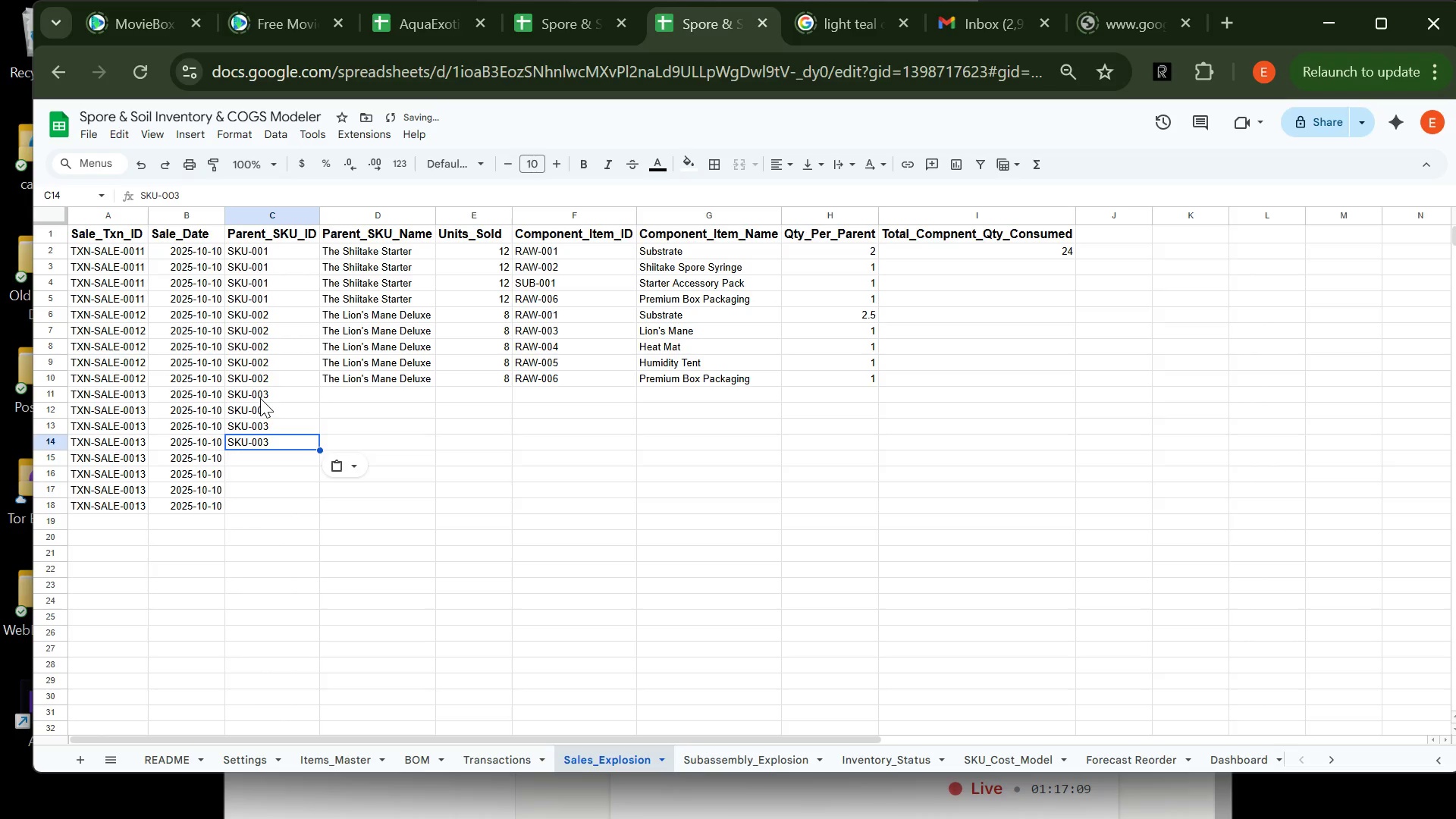 
key(ArrowDown)
 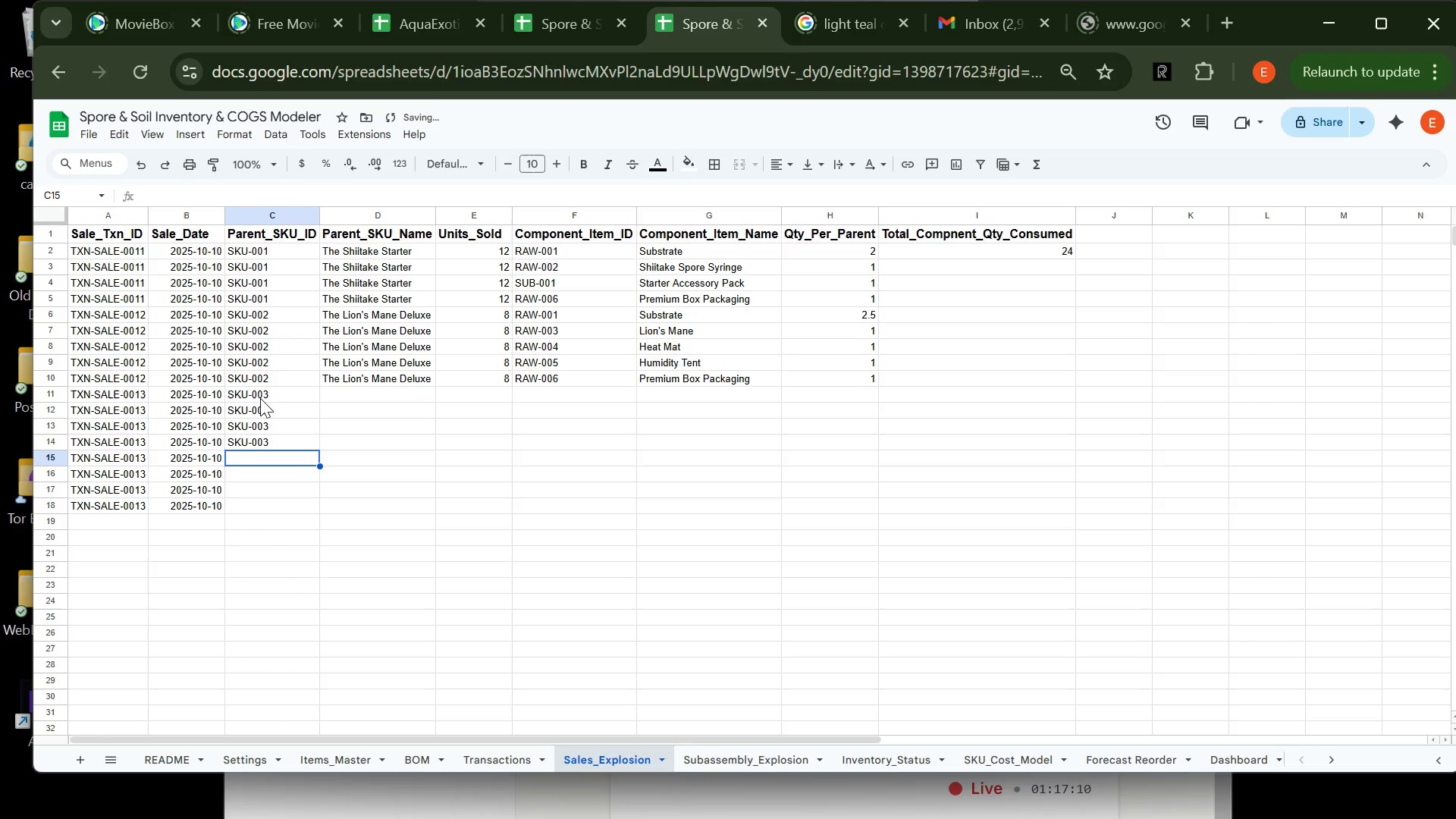 
key(Control+V)
 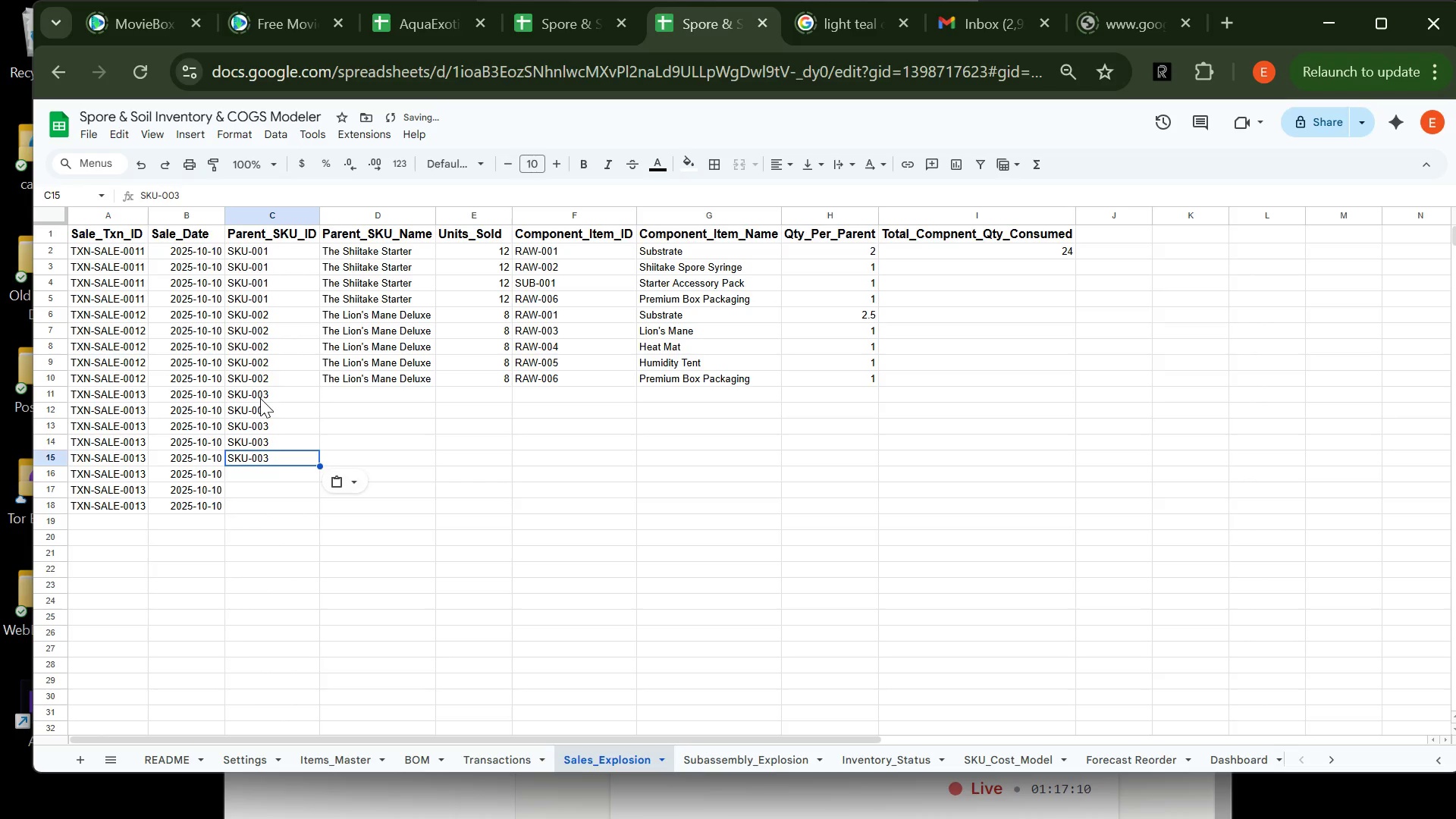 
key(ArrowDown)
 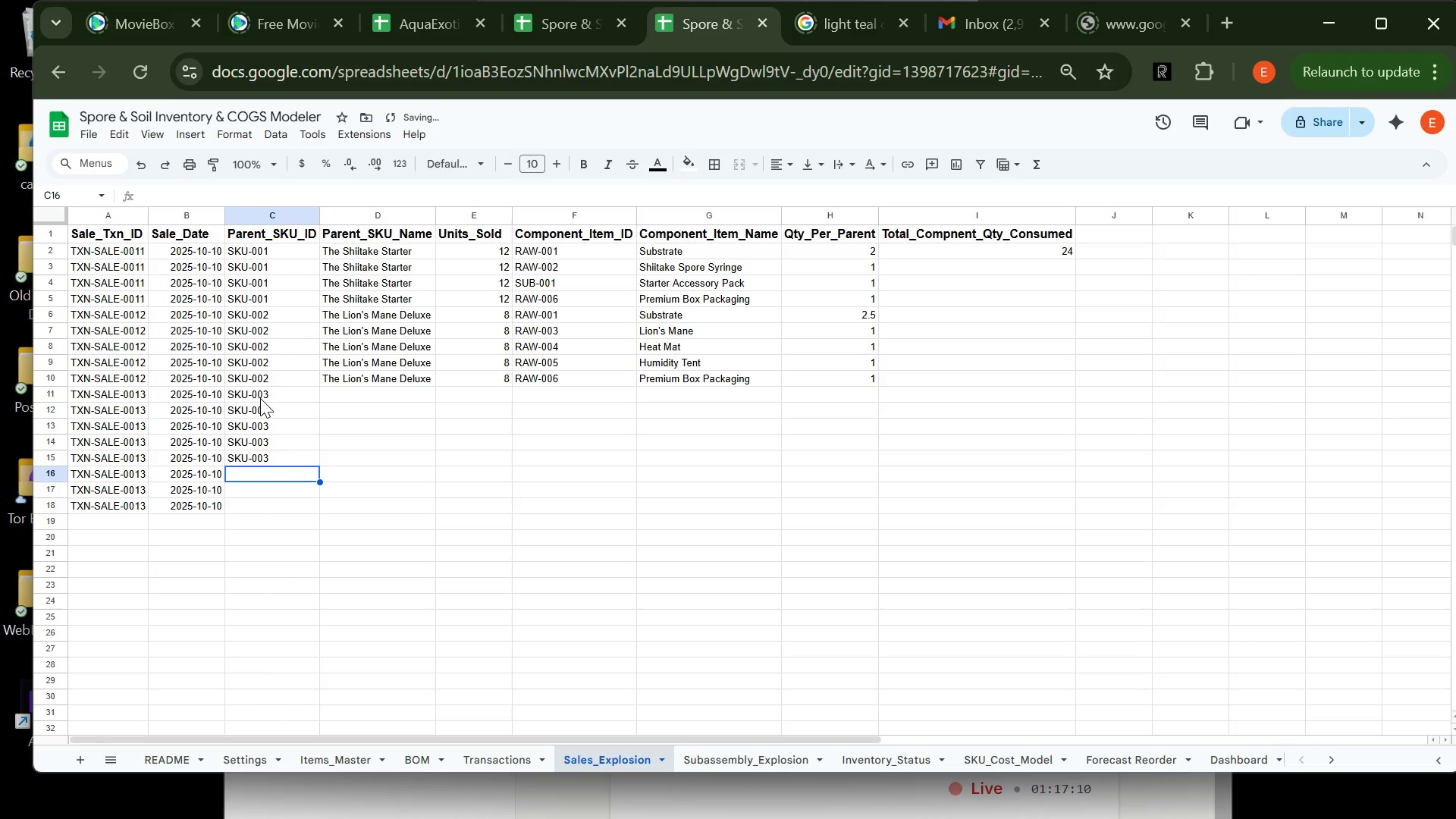 
key(Control+V)
 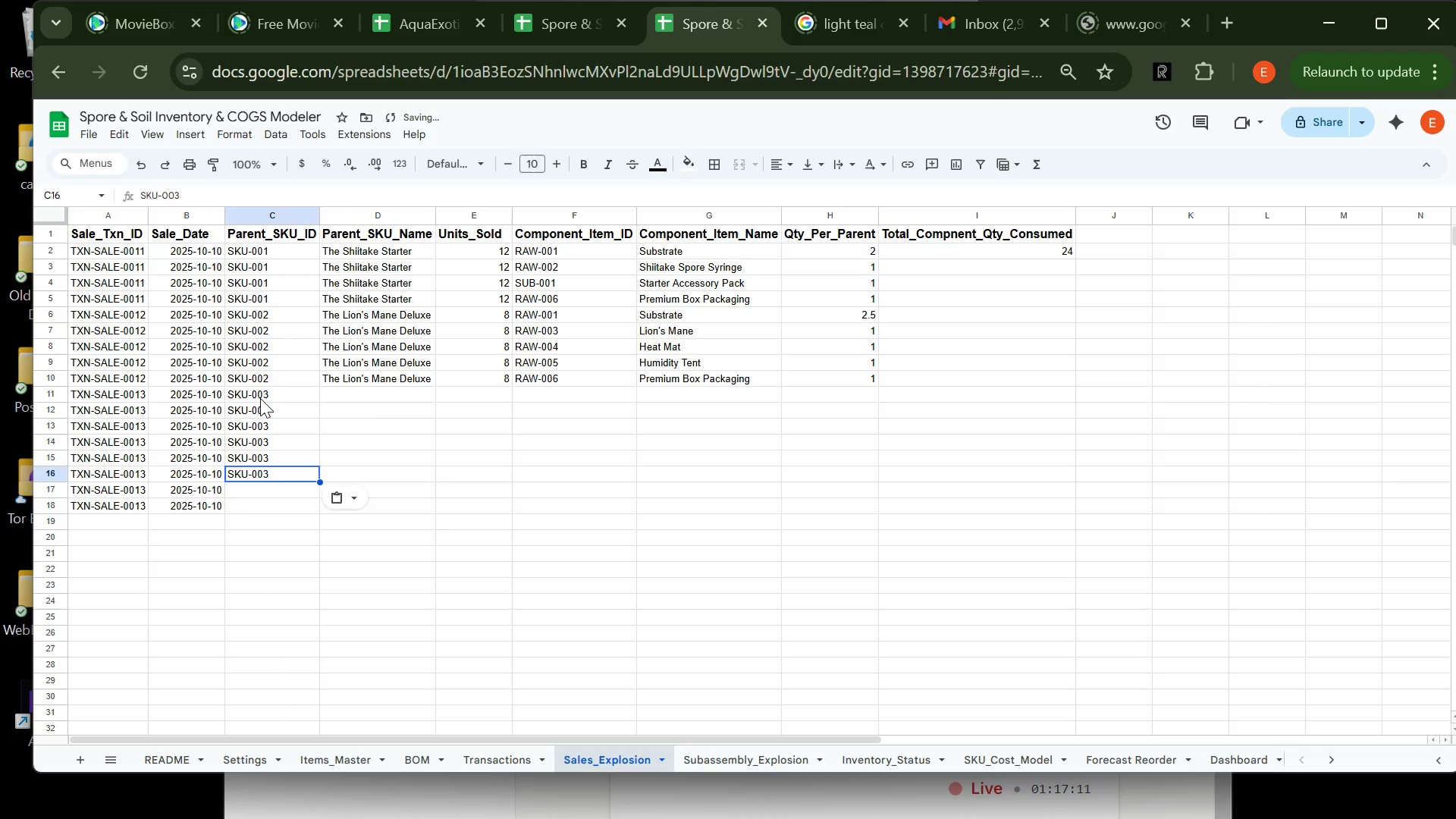 
key(ArrowDown)
 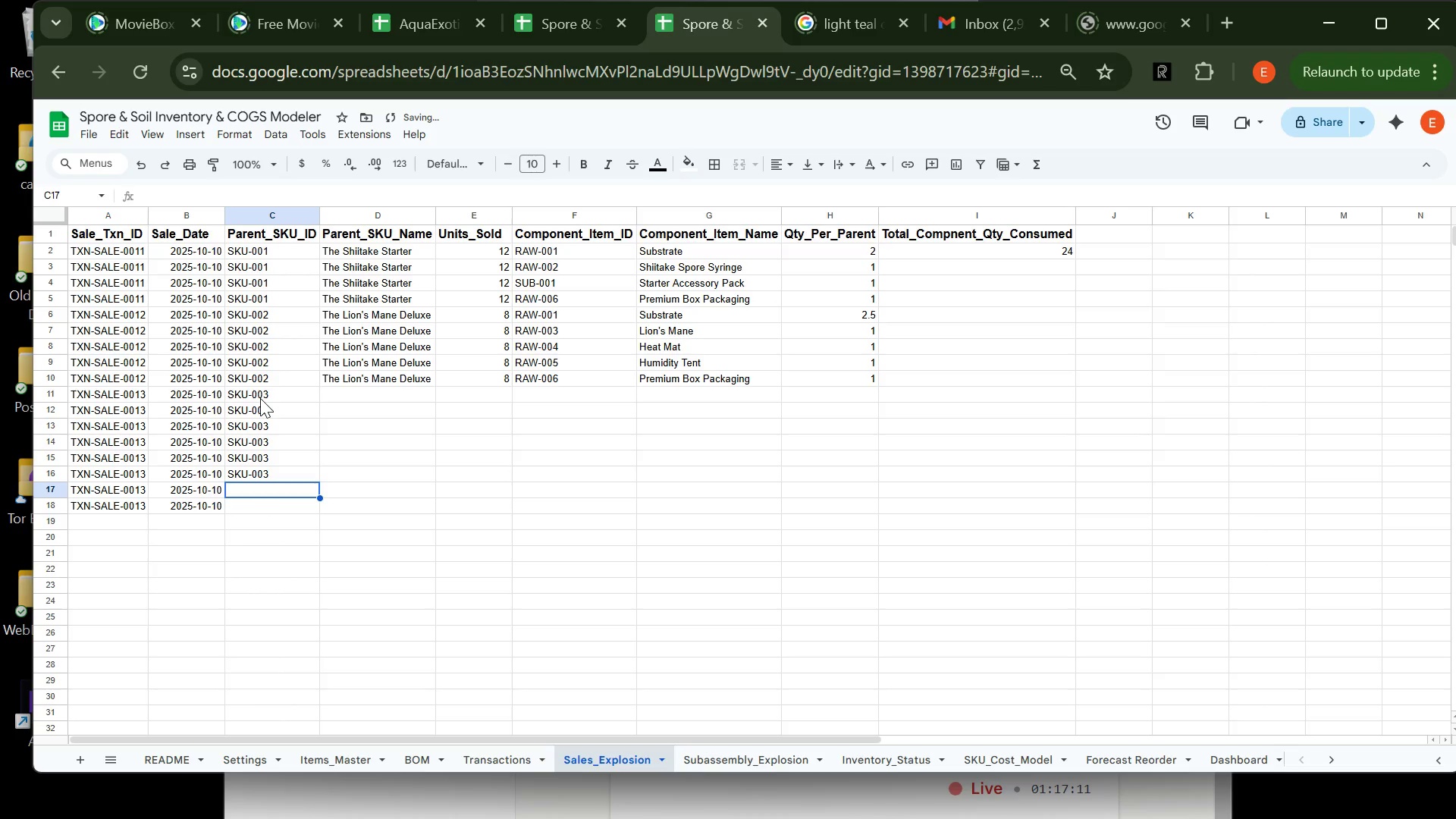 
key(Control+V)
 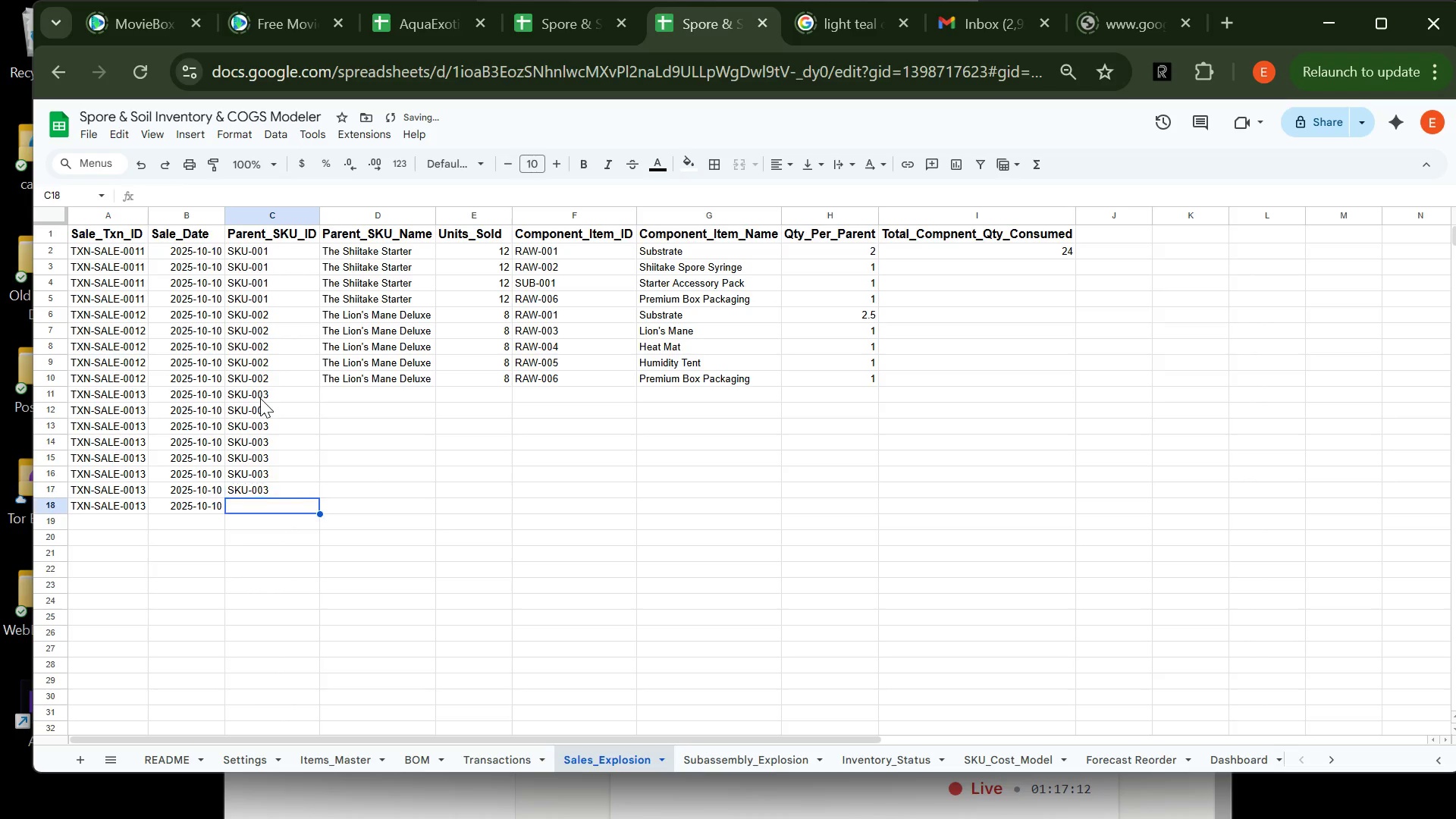 
key(ArrowDown)
 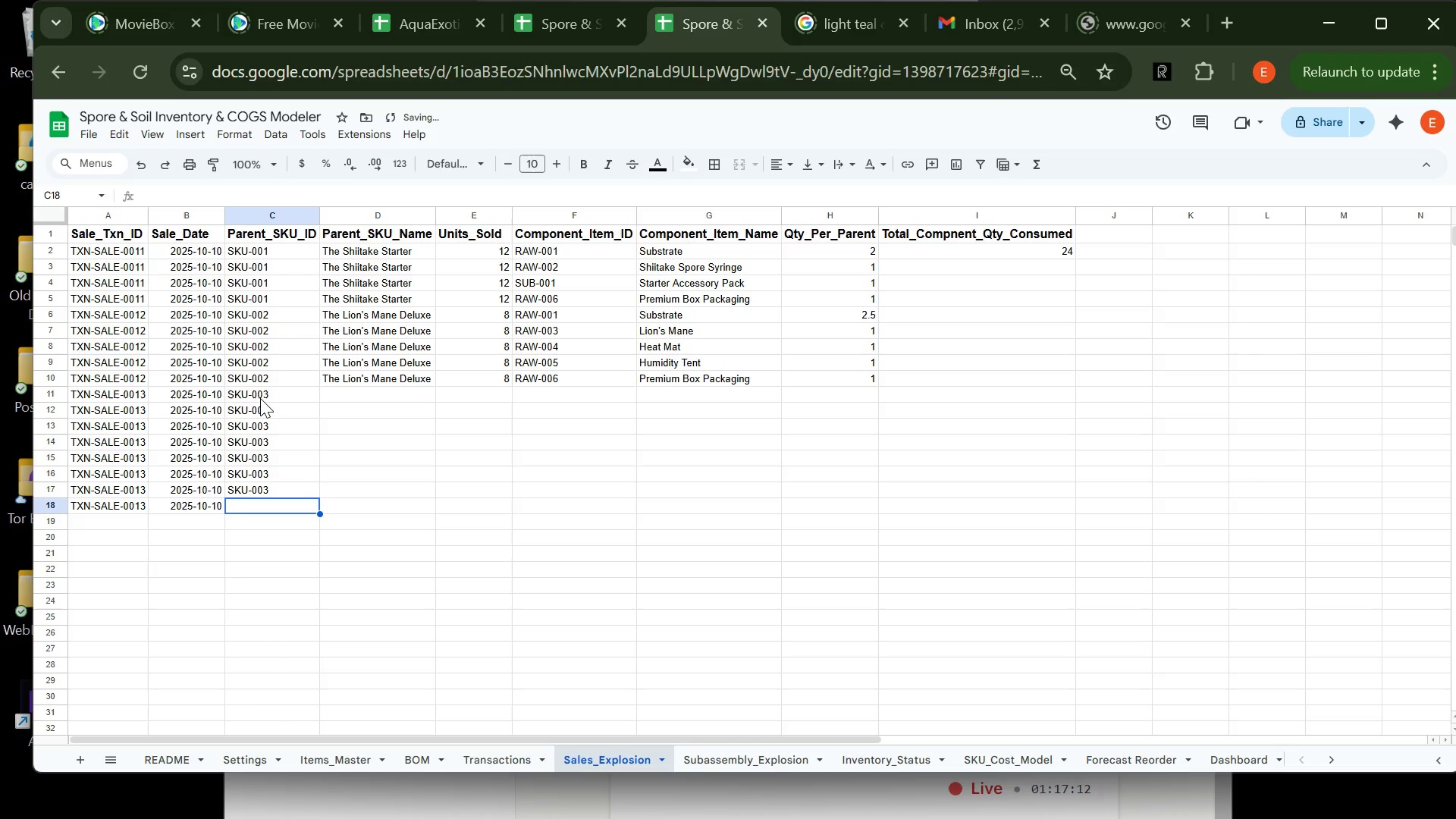 
key(Control+V)
 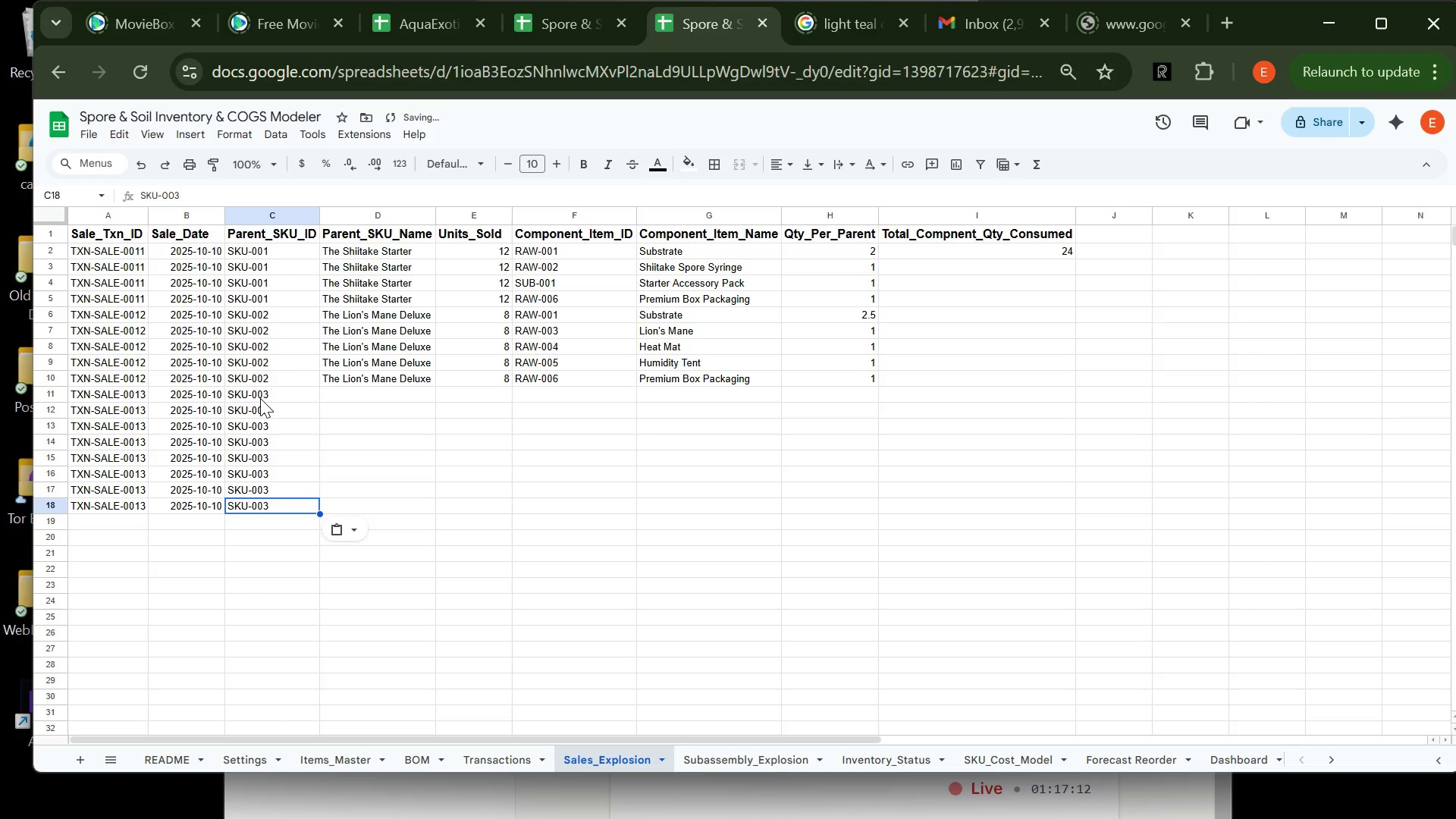 
key(ArrowDown)
 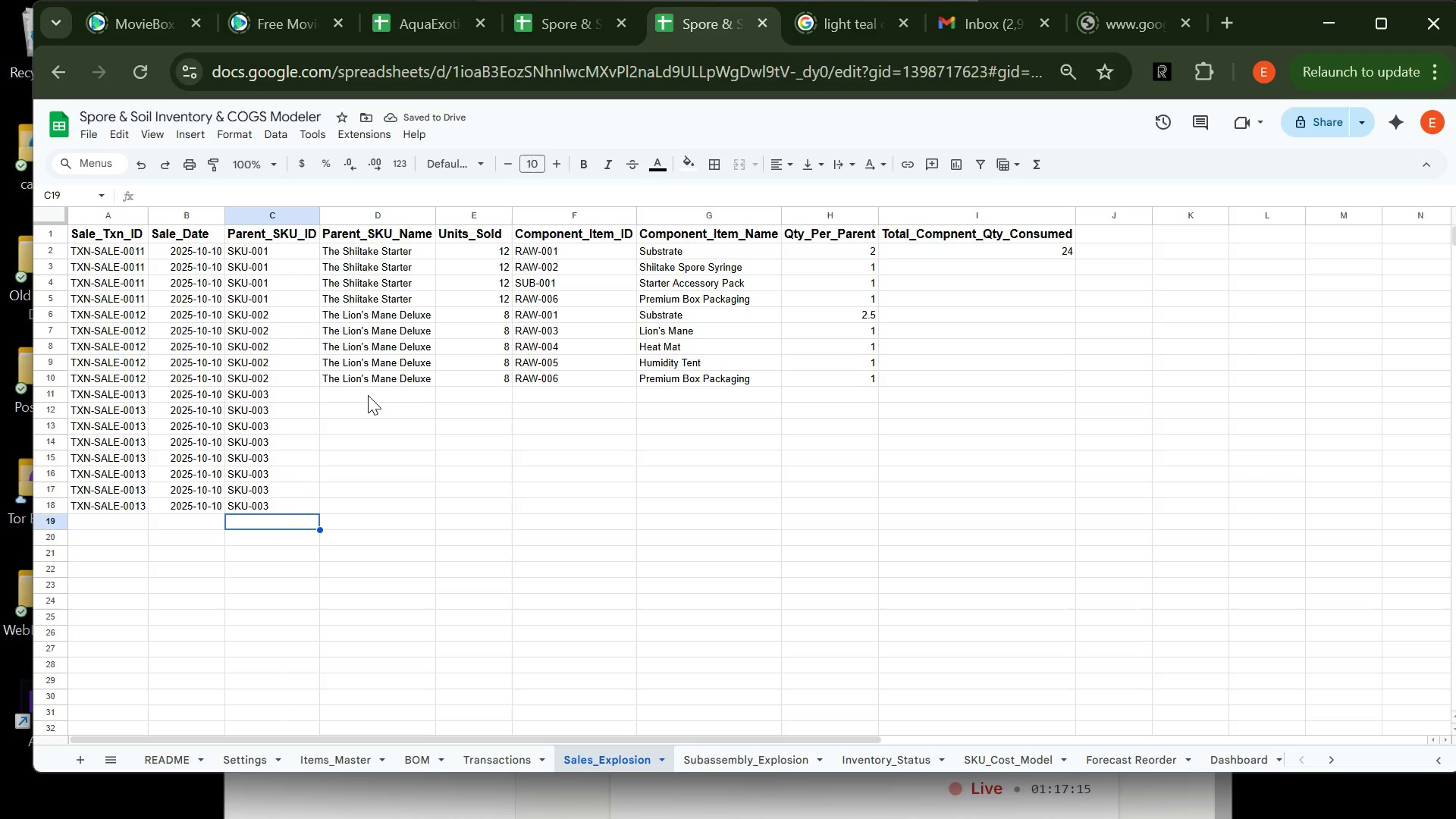 
left_click([368, 395])
 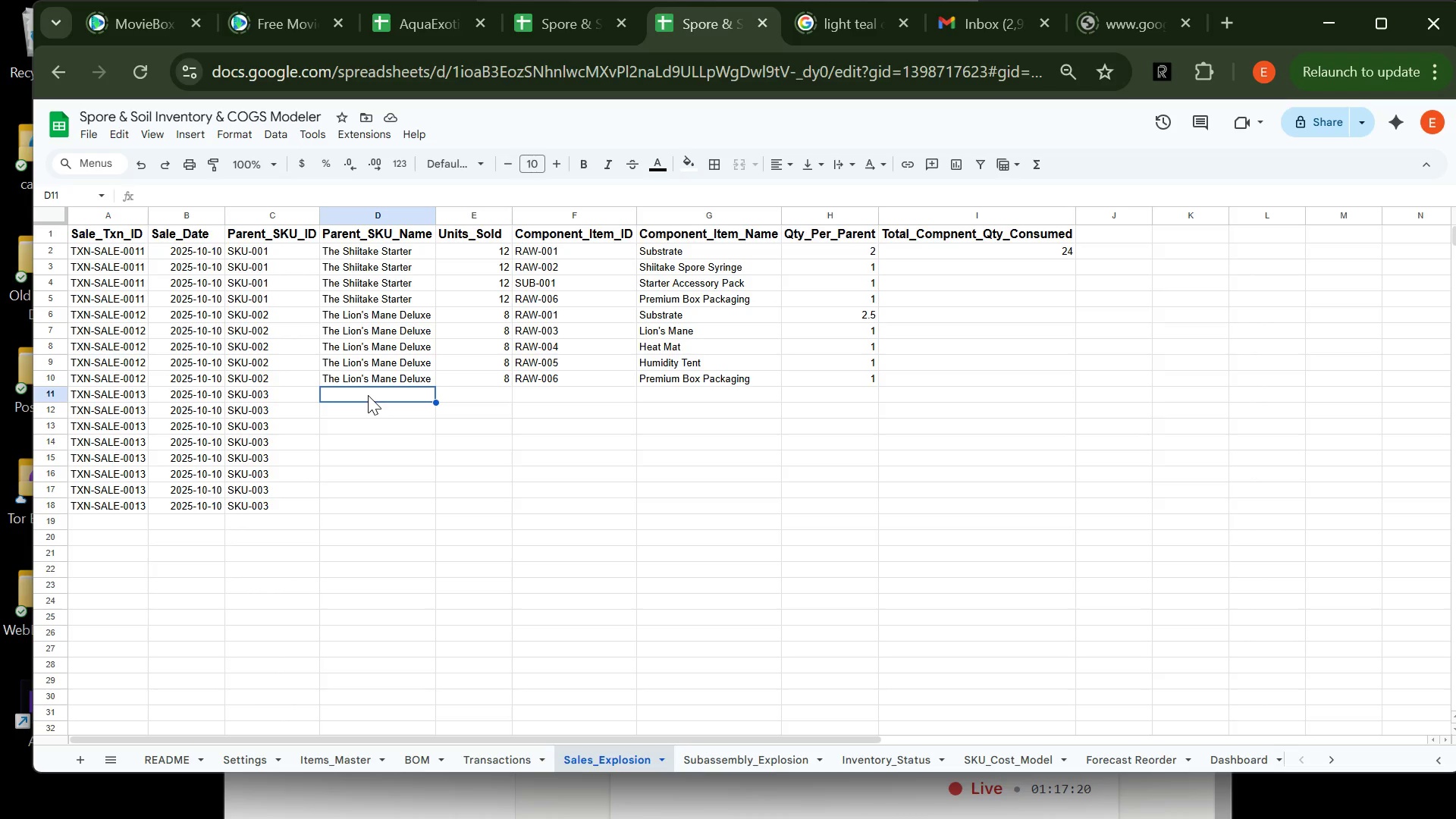 
wait(5.73)
 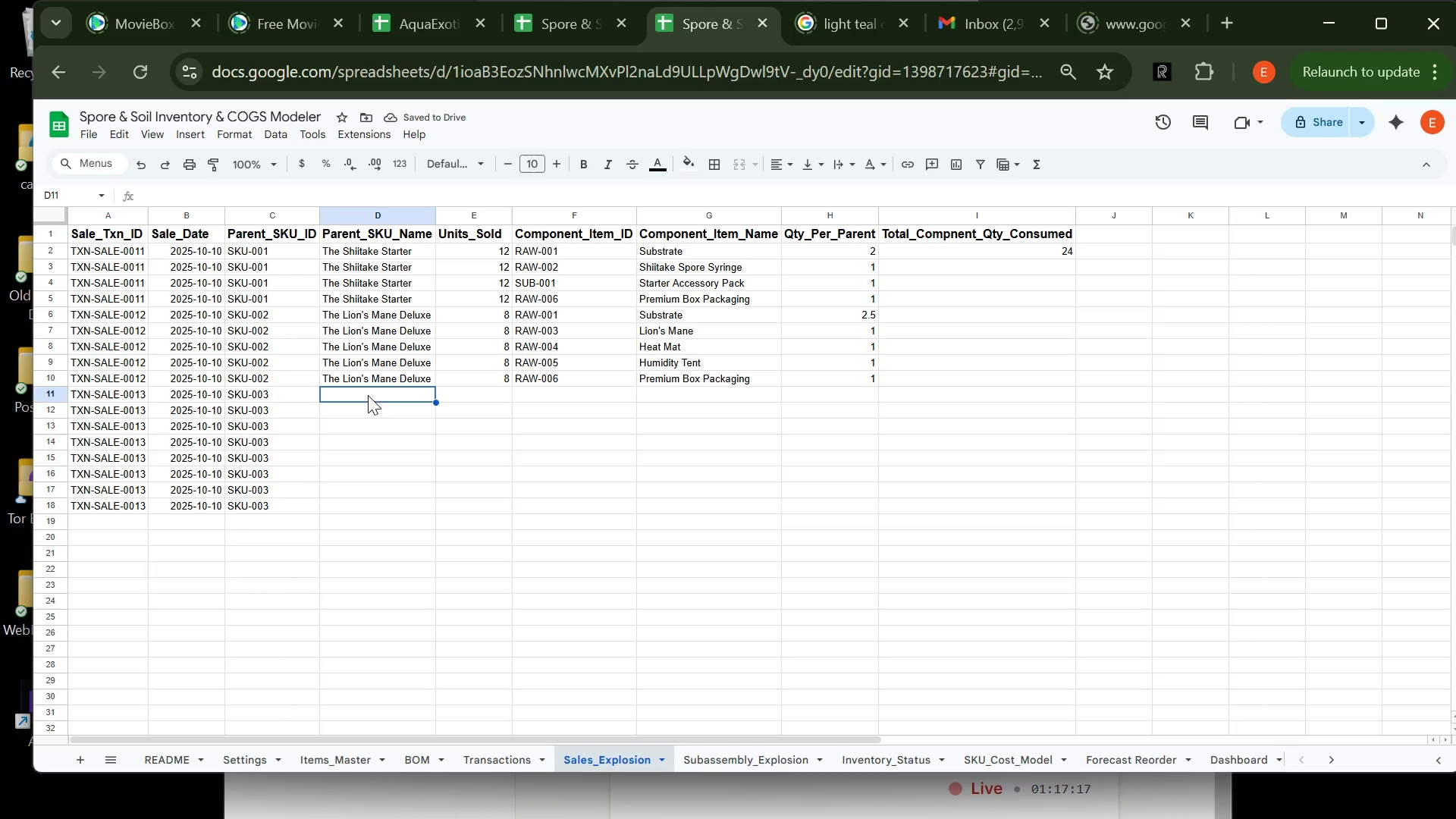 
type(Professional Grower Box)
 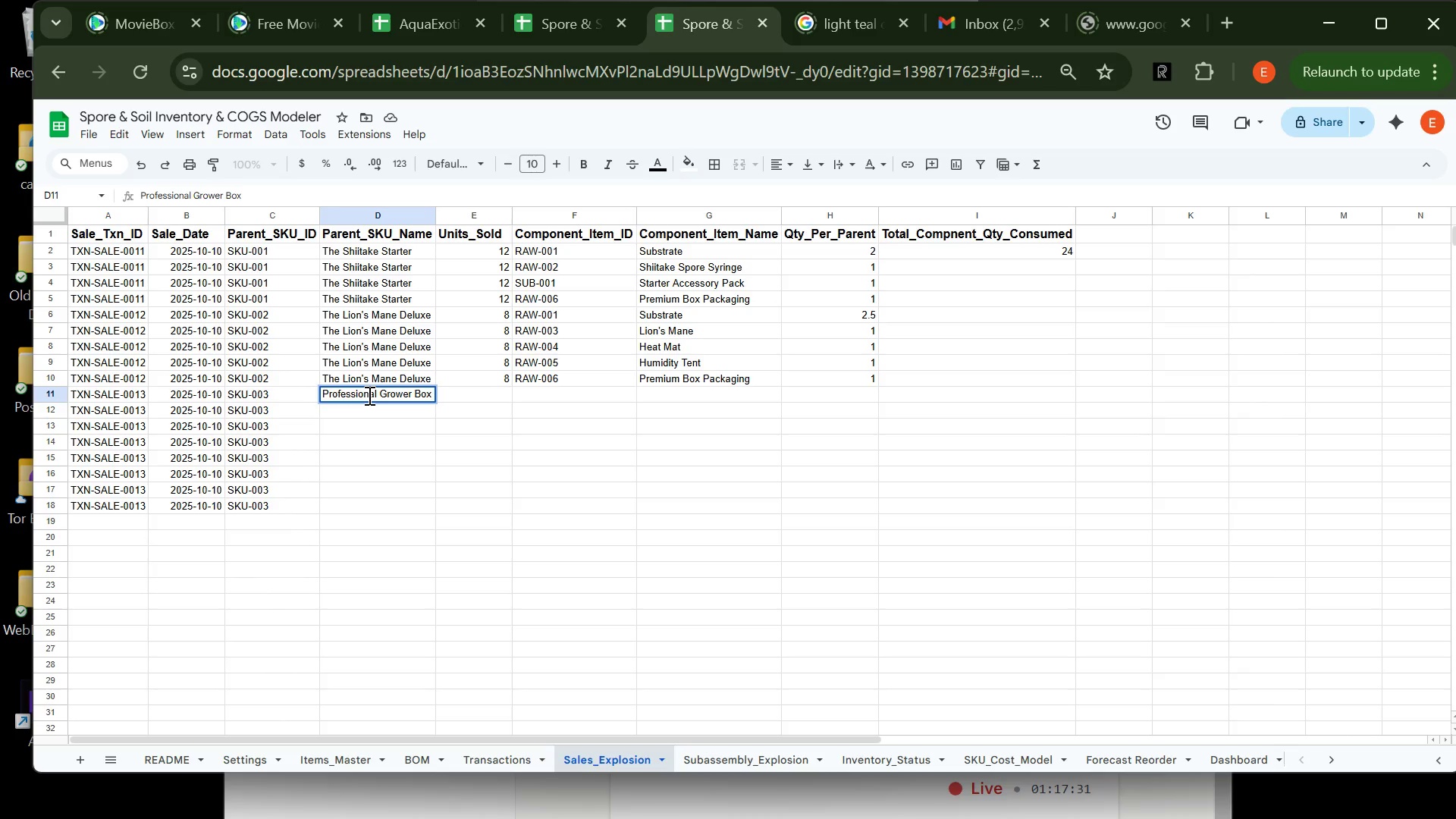 
key(ArrowDown)
 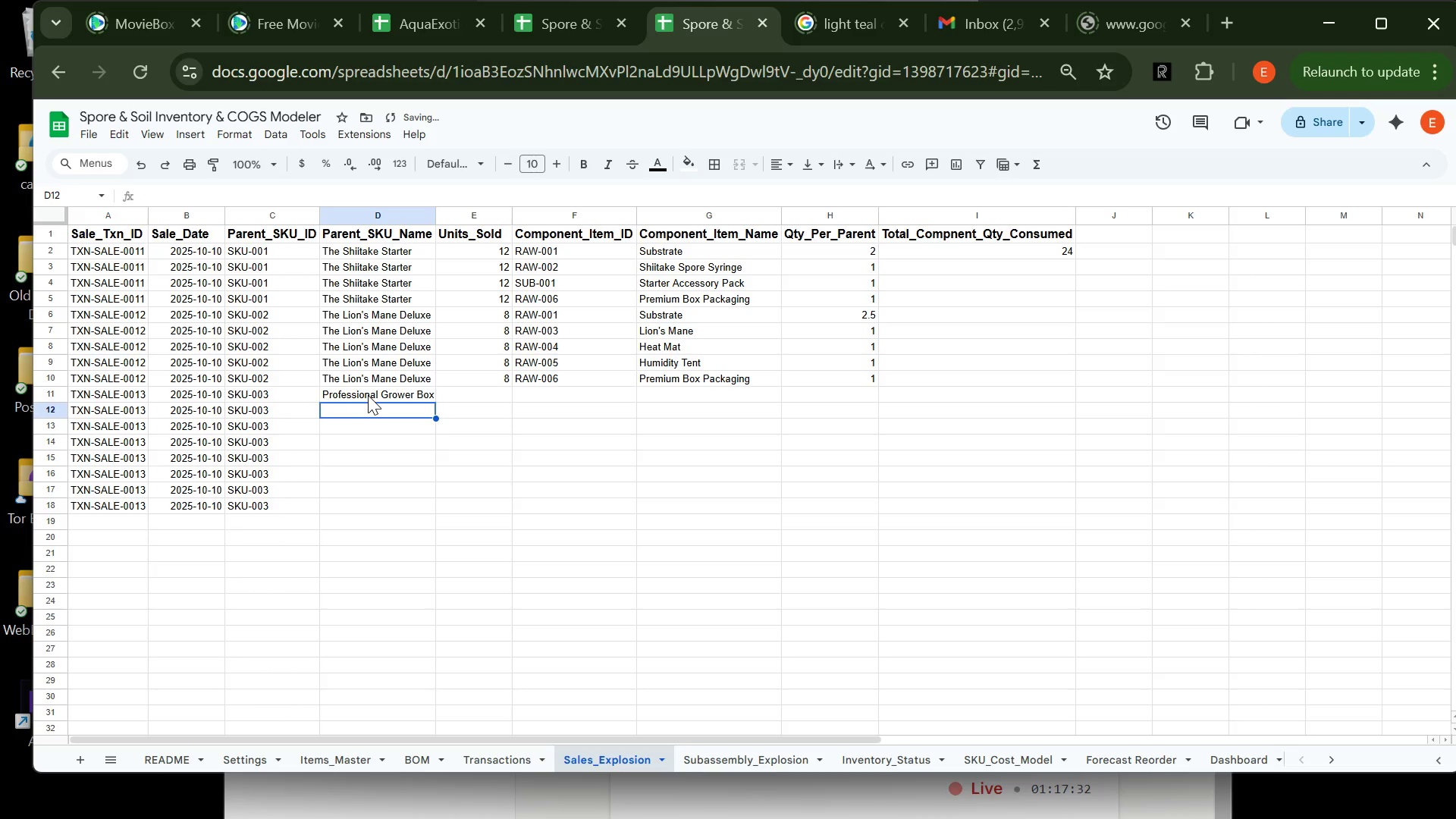 
key(ArrowUp)
 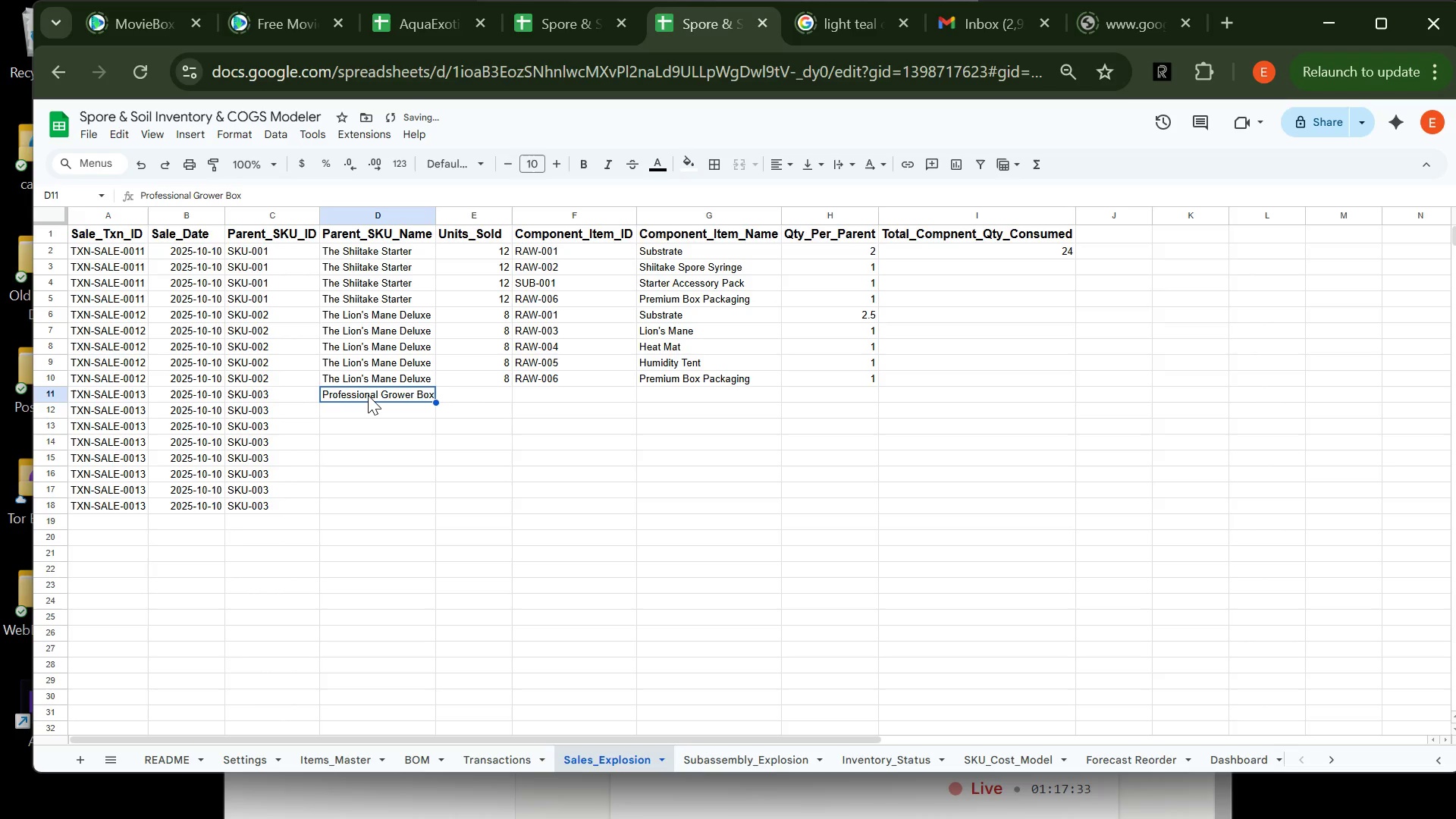 
key(Control+C)
 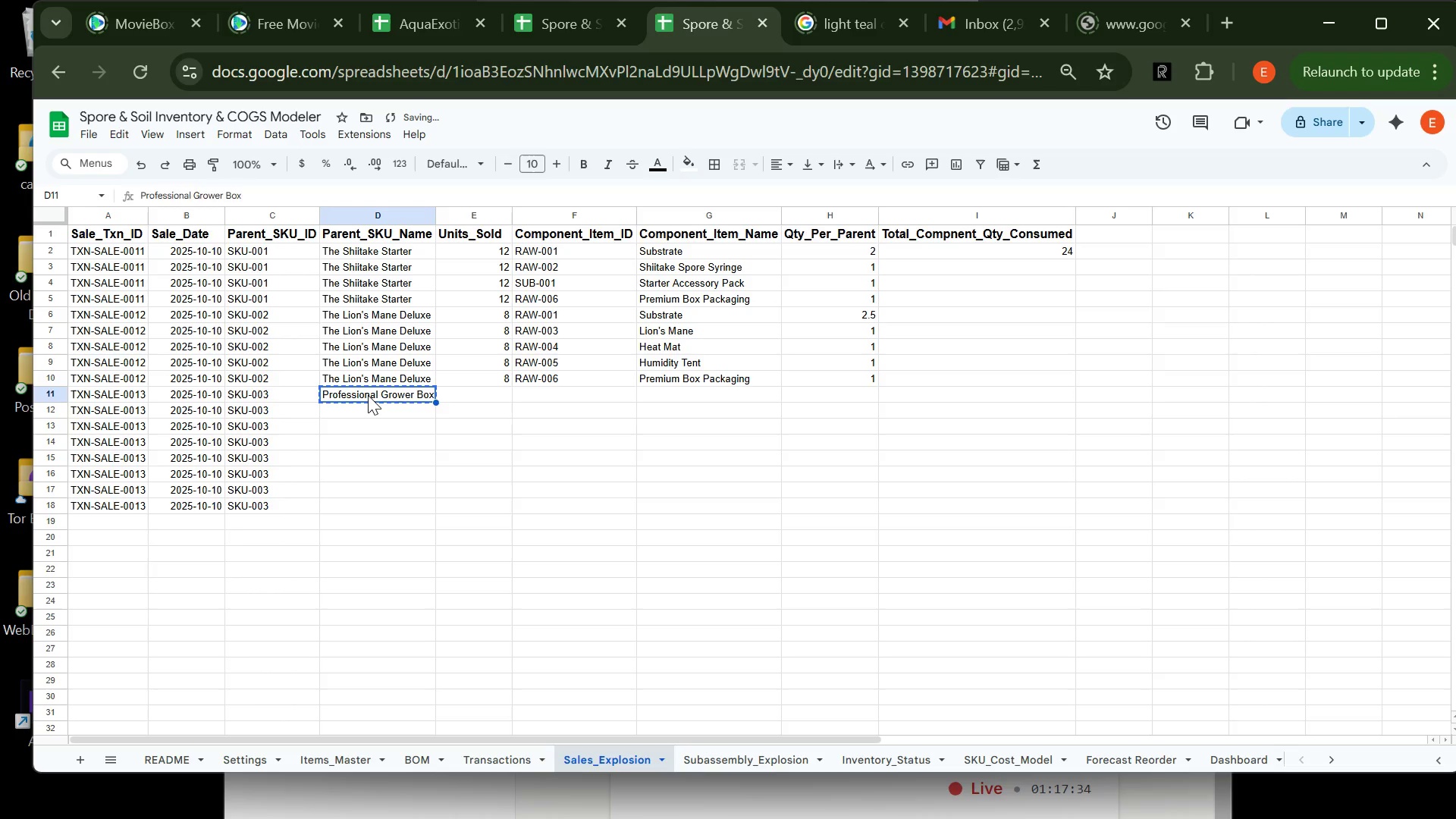 
key(ArrowDown)
 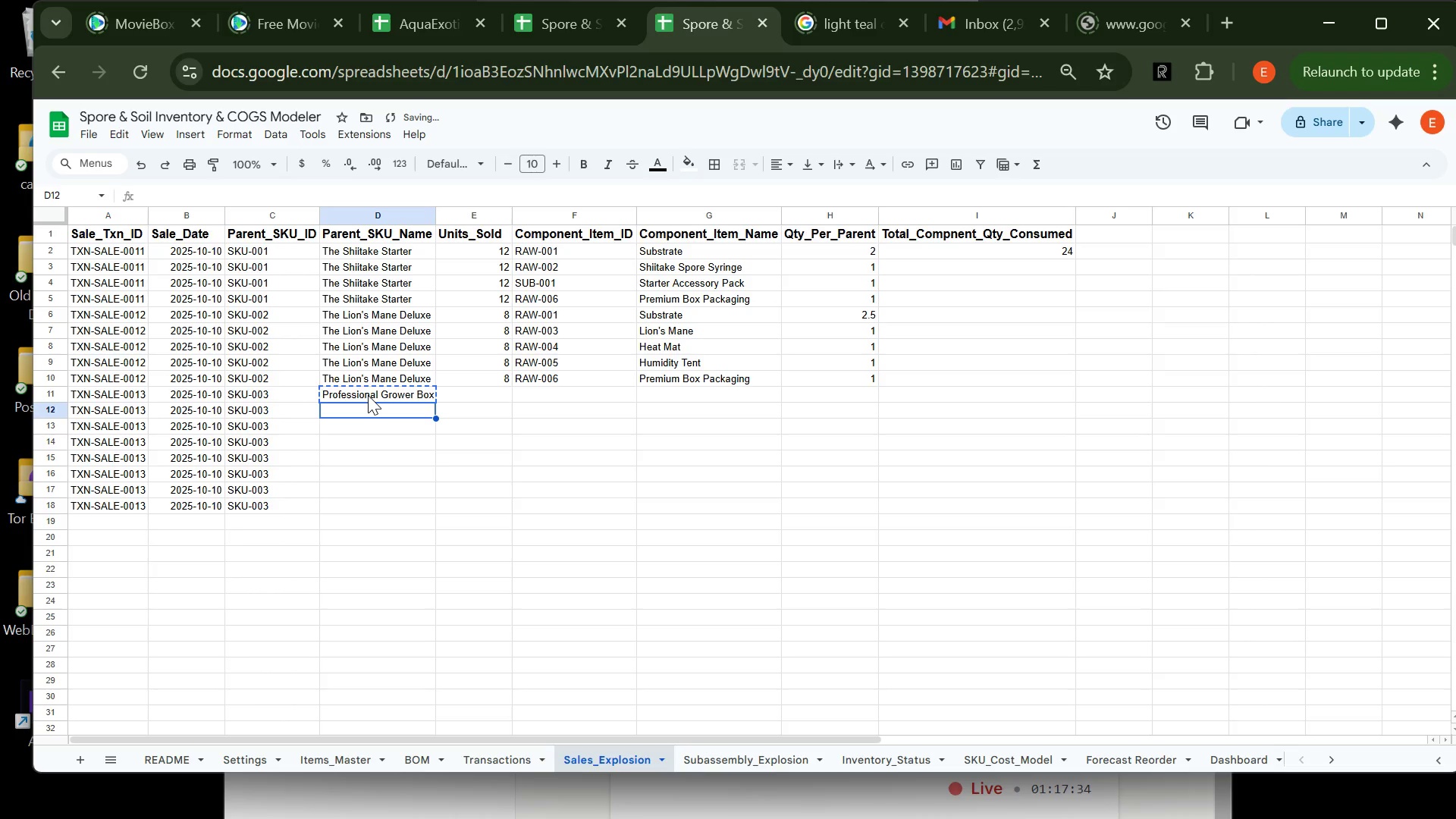 
key(Control+V)
 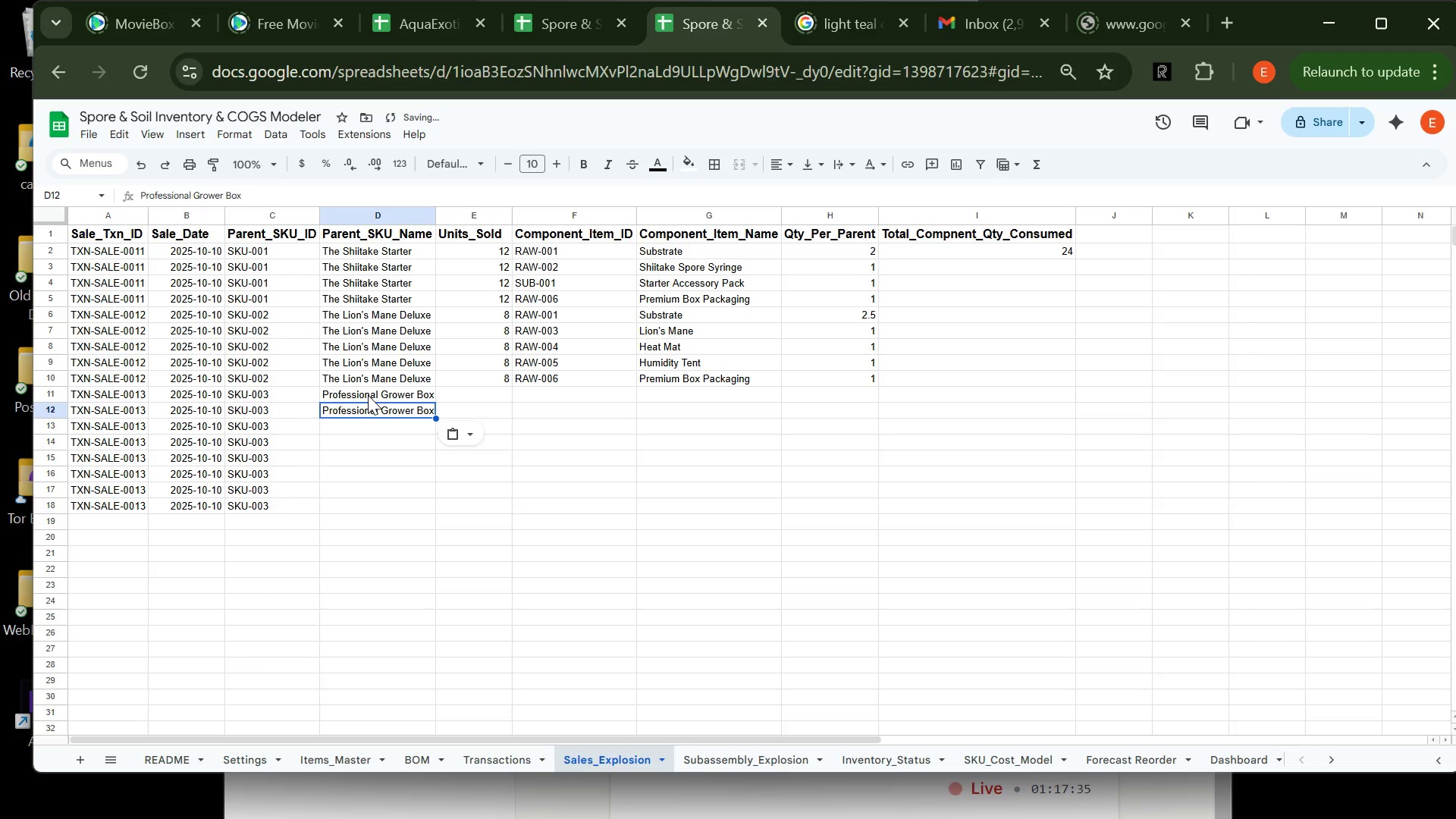 
key(ArrowDown)
 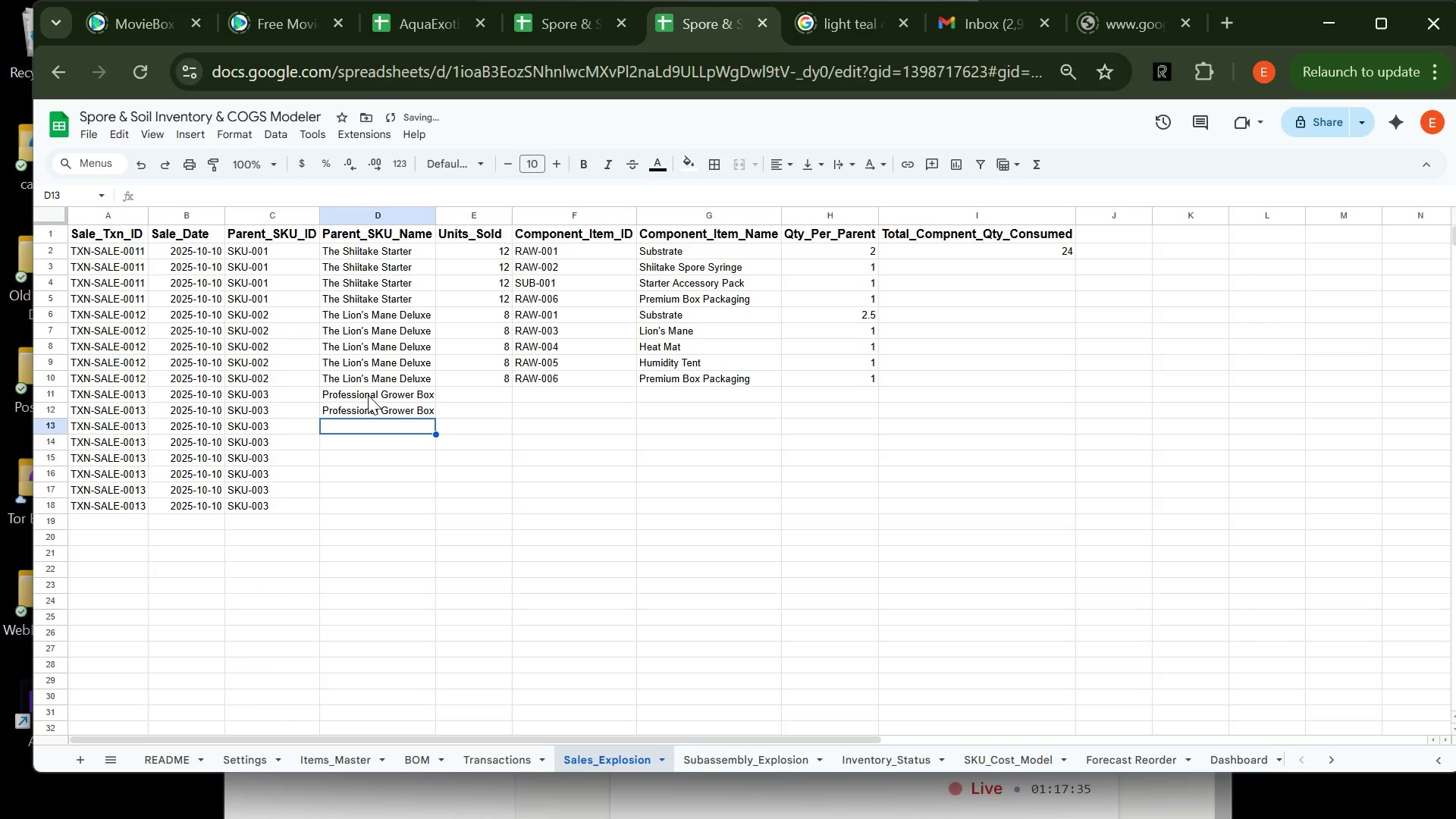 
key(Control+V)
 